 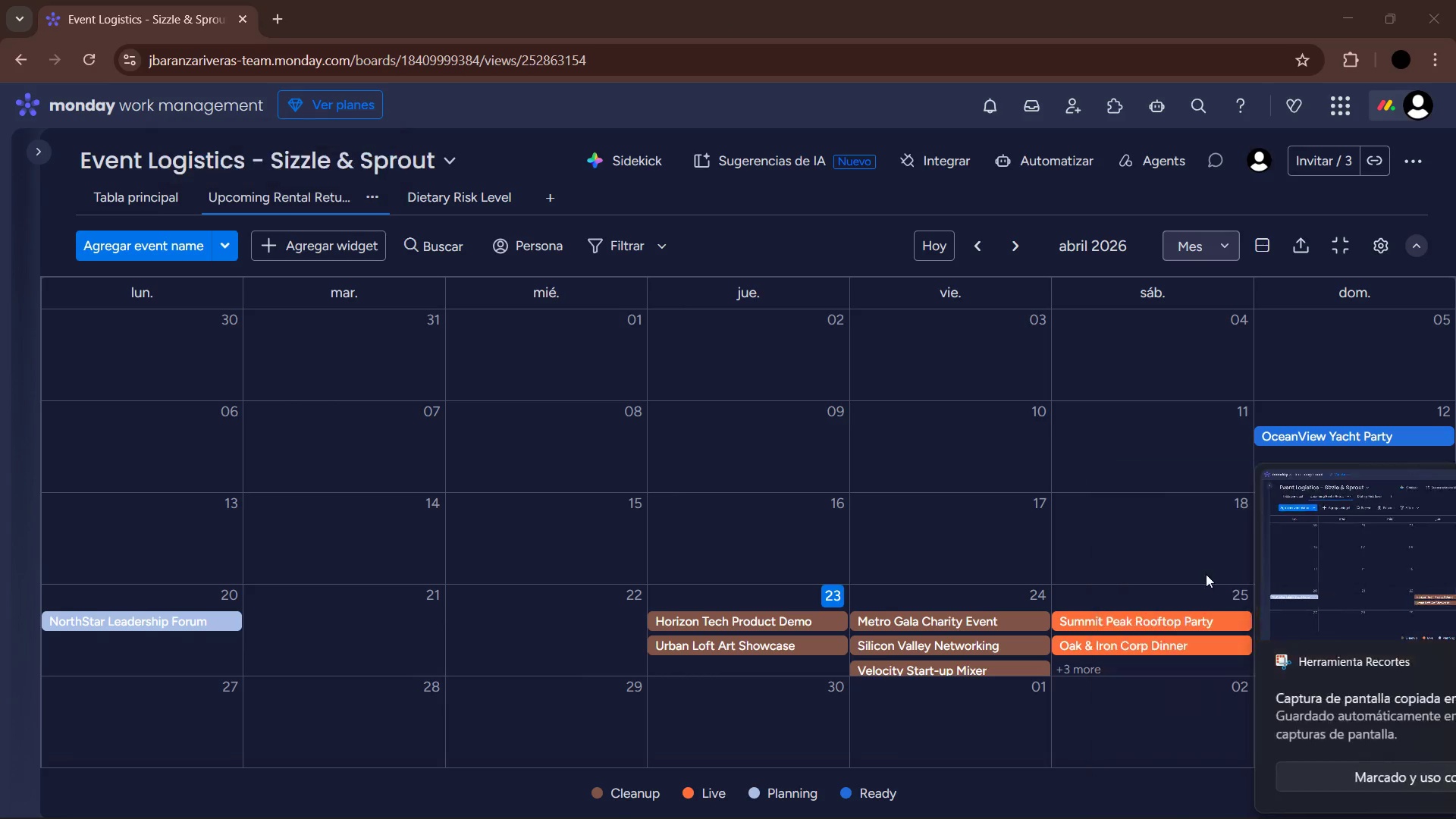 
left_click([450, 199])
 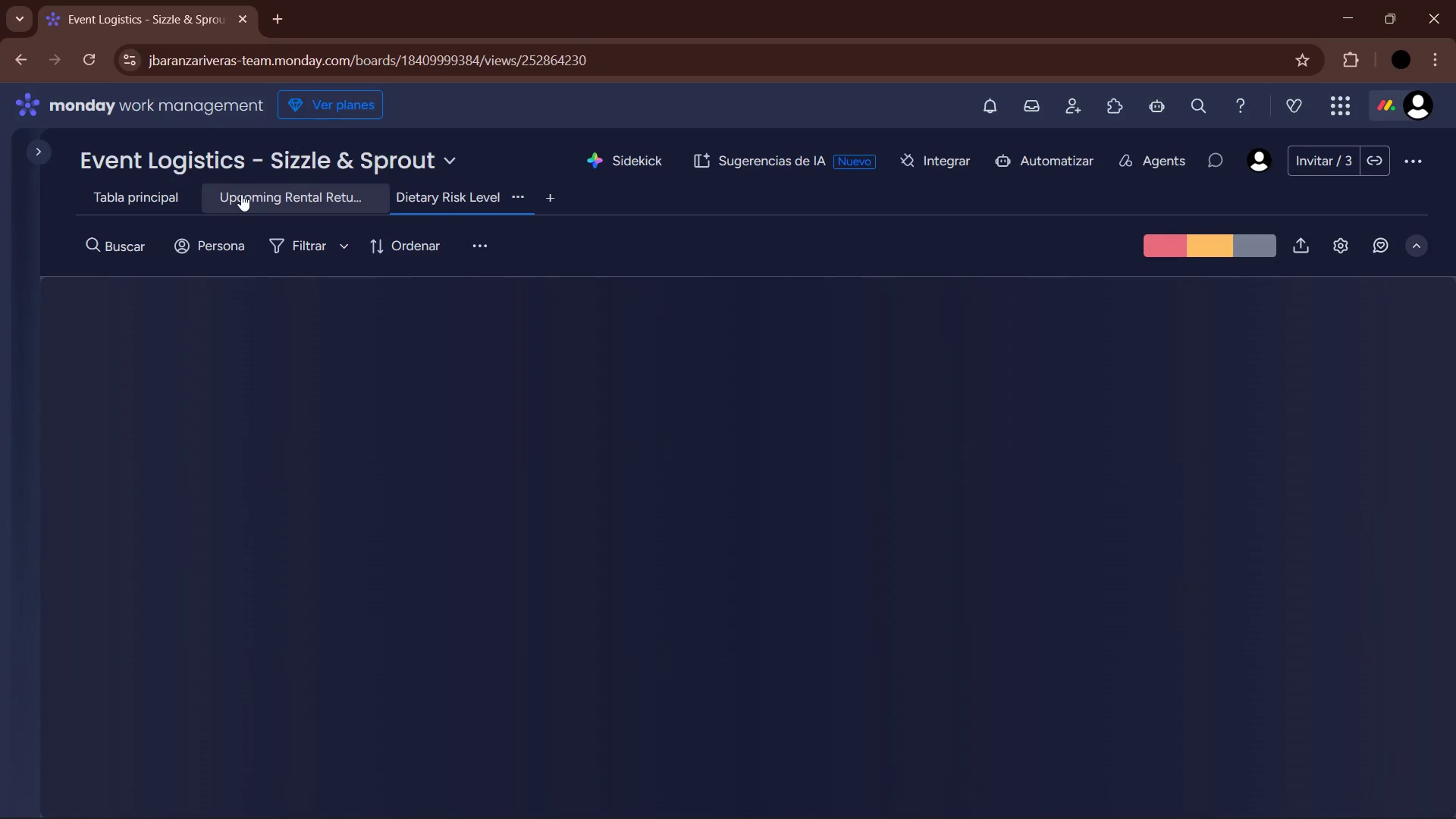 
left_click([167, 194])
 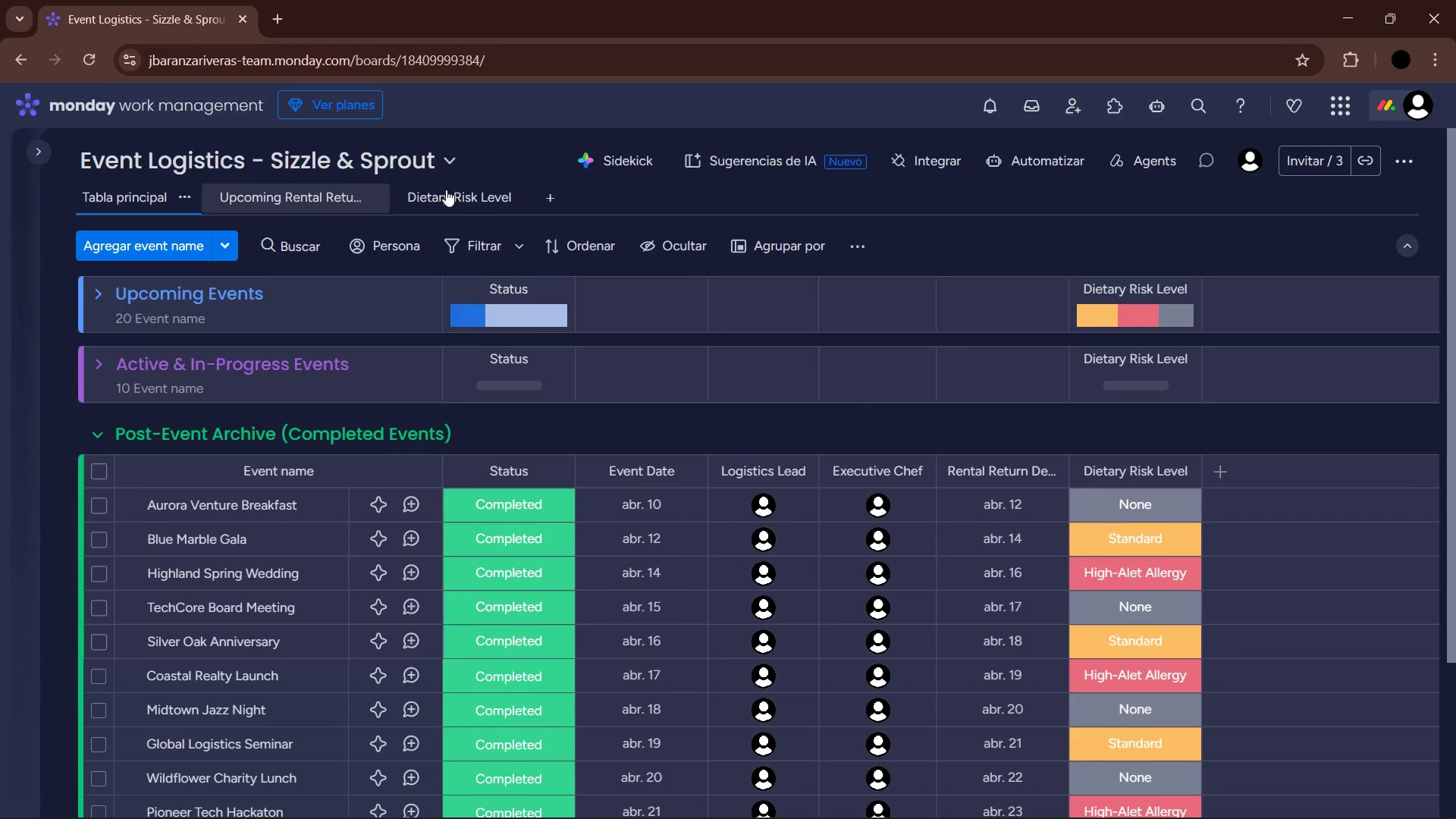 
left_click([486, 193])
 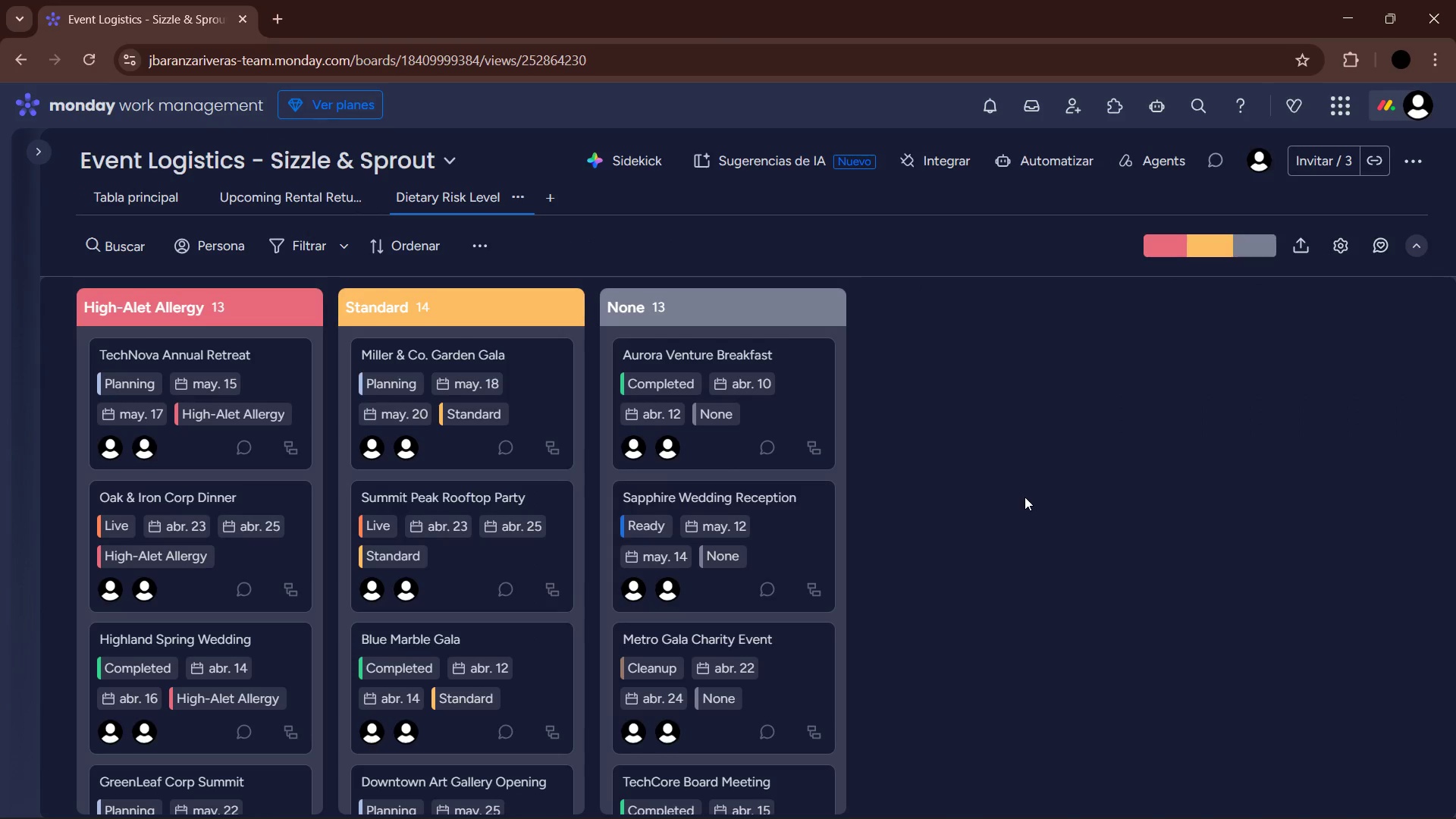 
key(PrintScreen)
 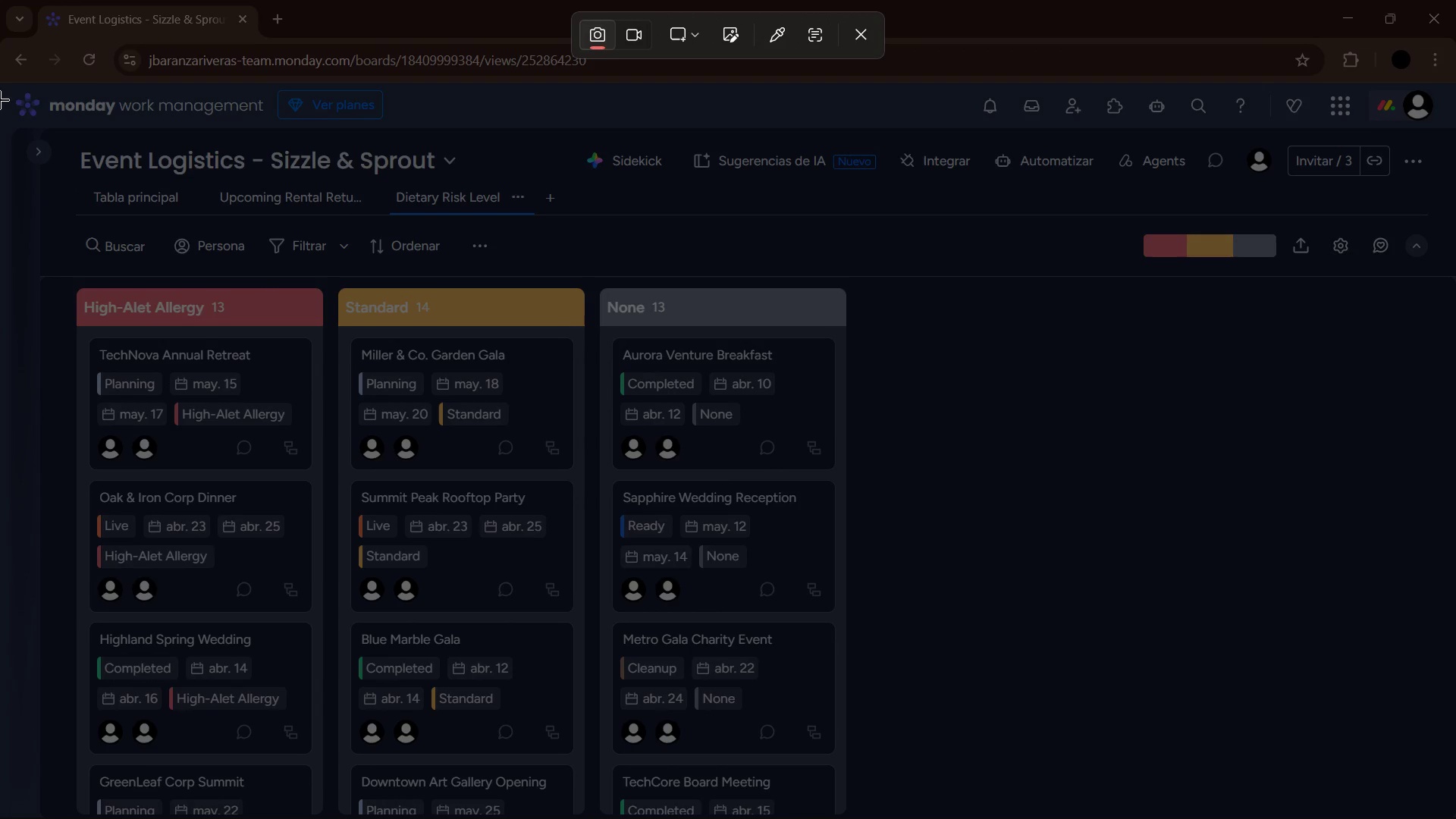 
left_click_drag(start_coordinate=[0, 88], to_coordinate=[1291, 818])
 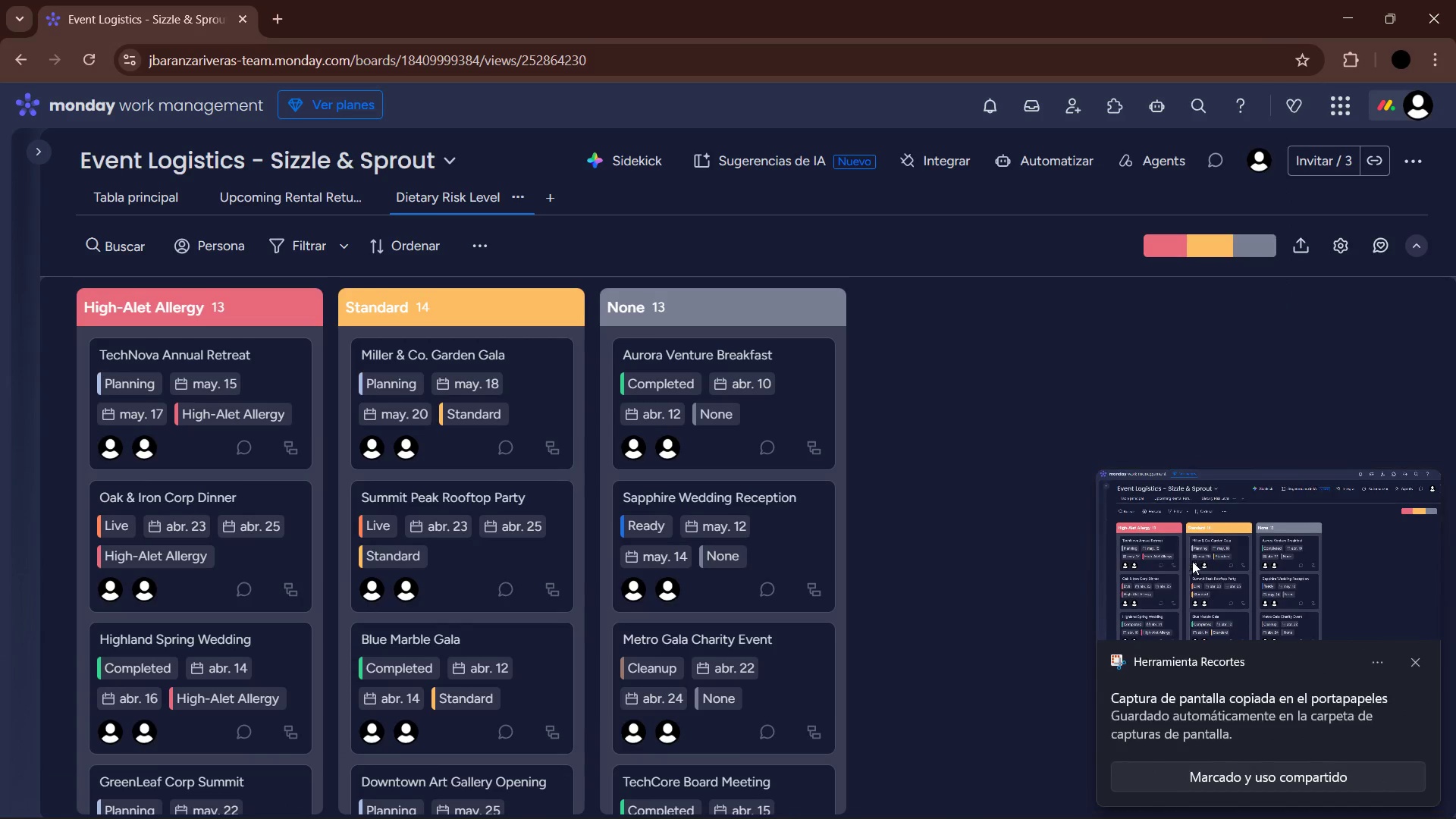 
left_click([1416, 668])
 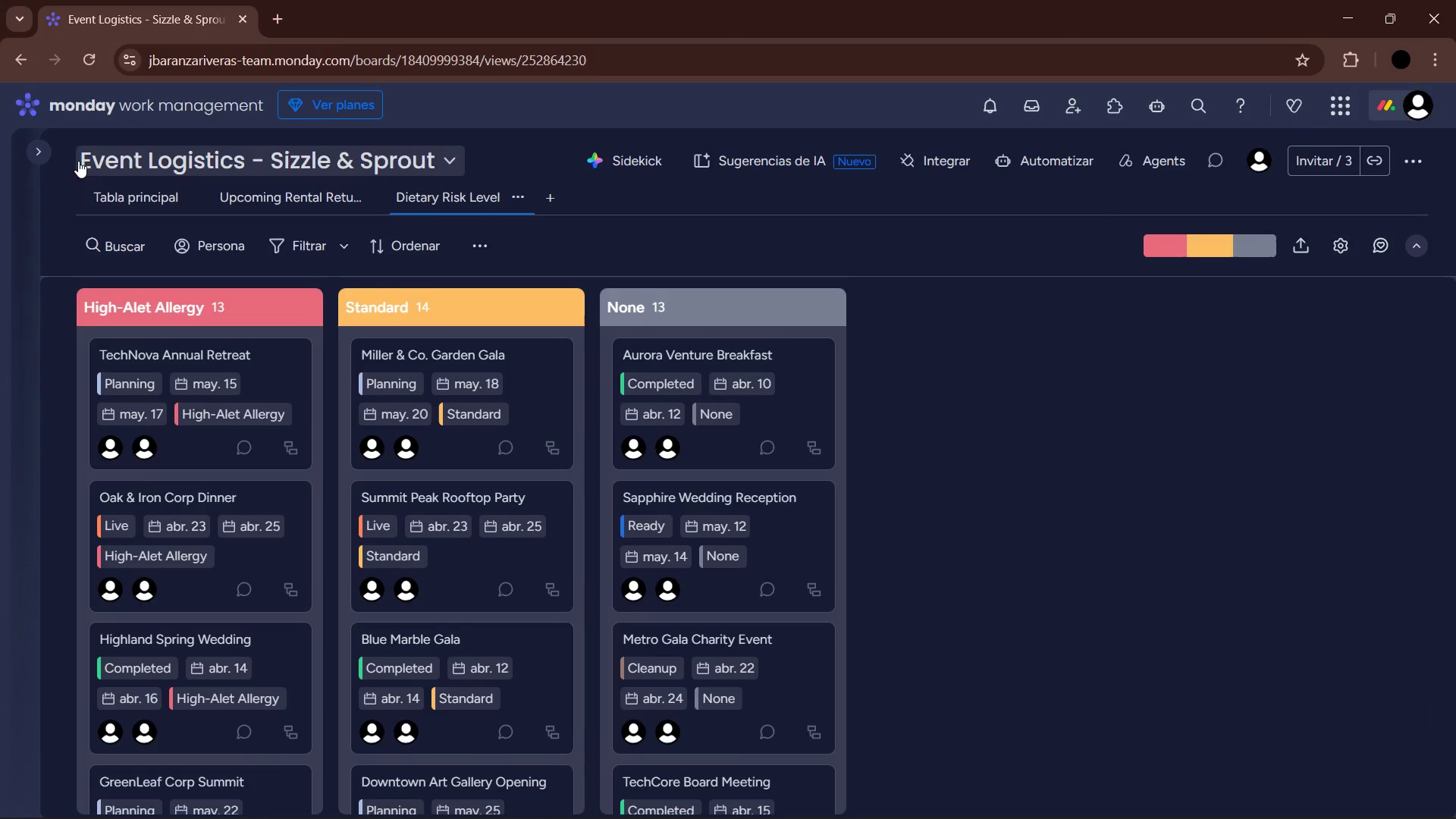 
left_click([107, 190])
 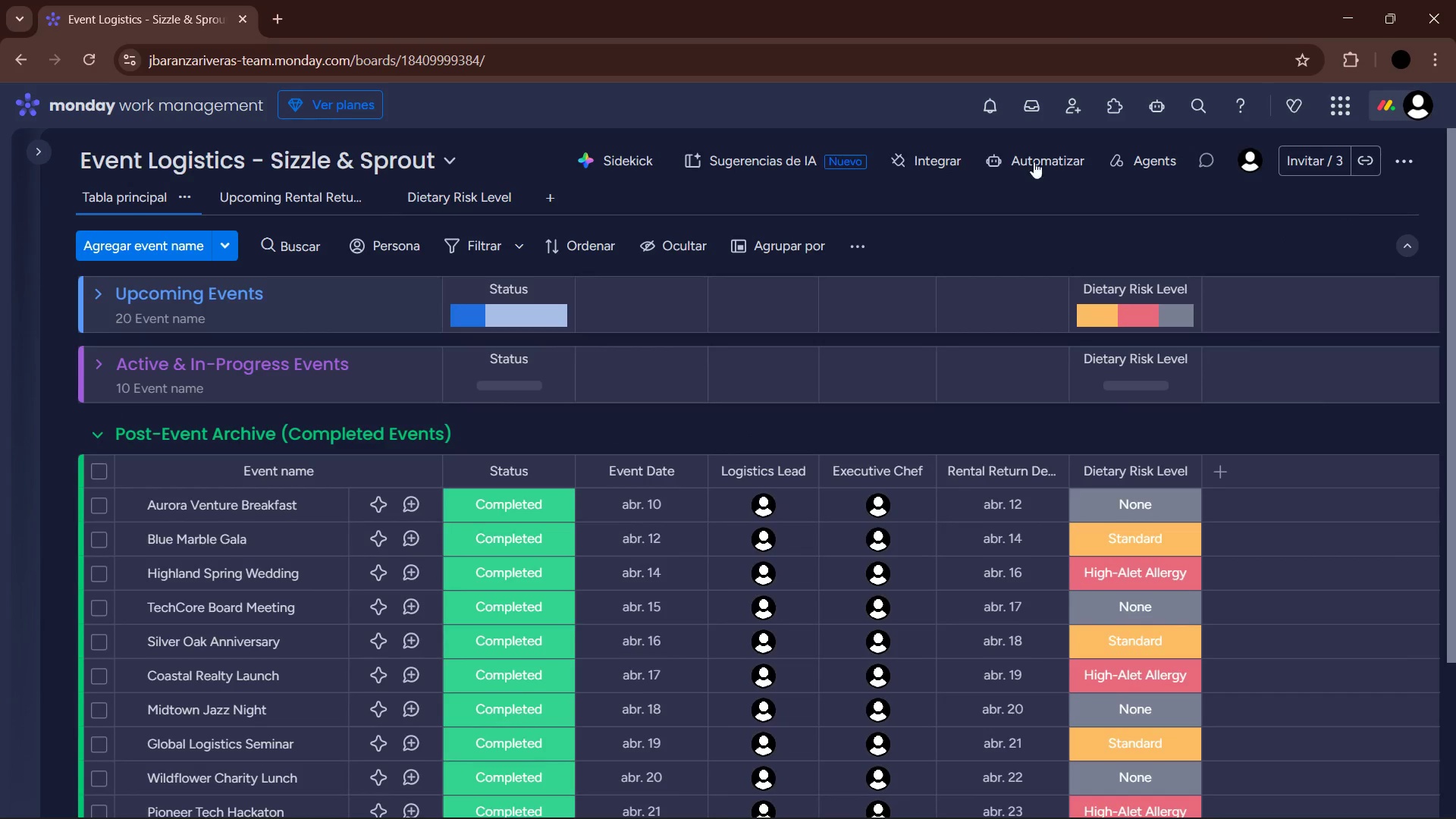 
left_click_drag(start_coordinate=[1040, 152], to_coordinate=[817, 157])
 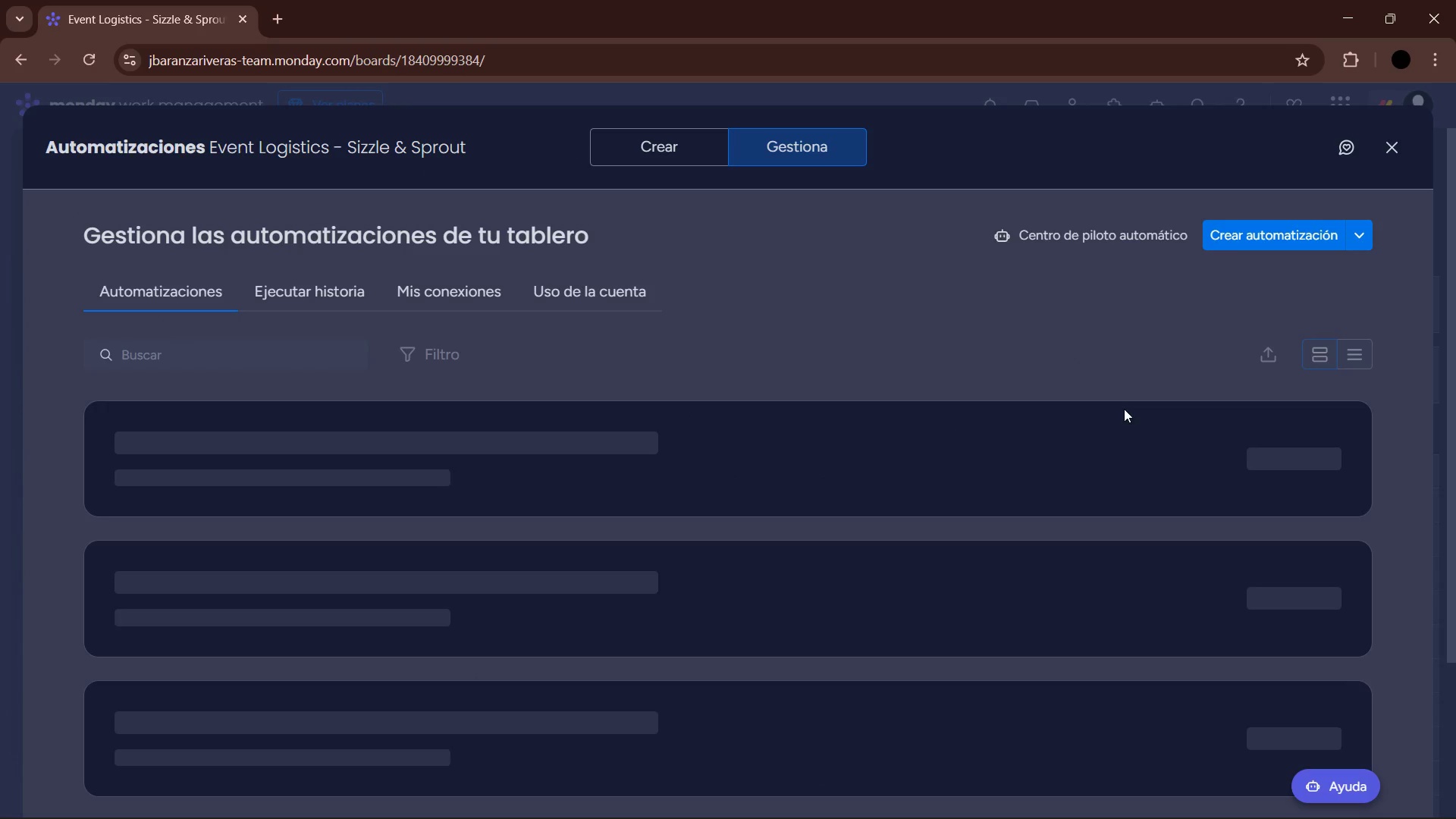 
left_click([817, 157])
 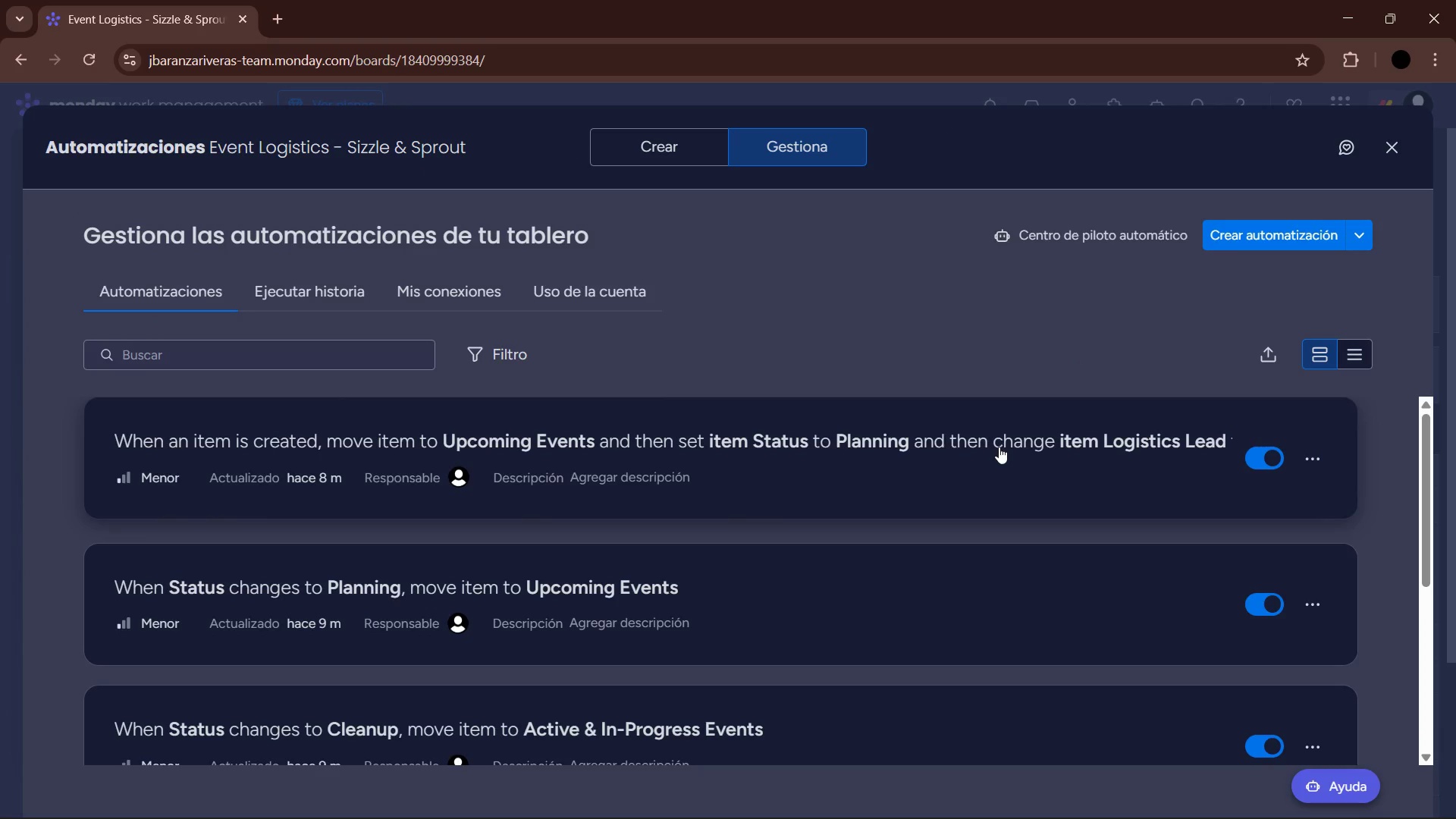 
wait(9.08)
 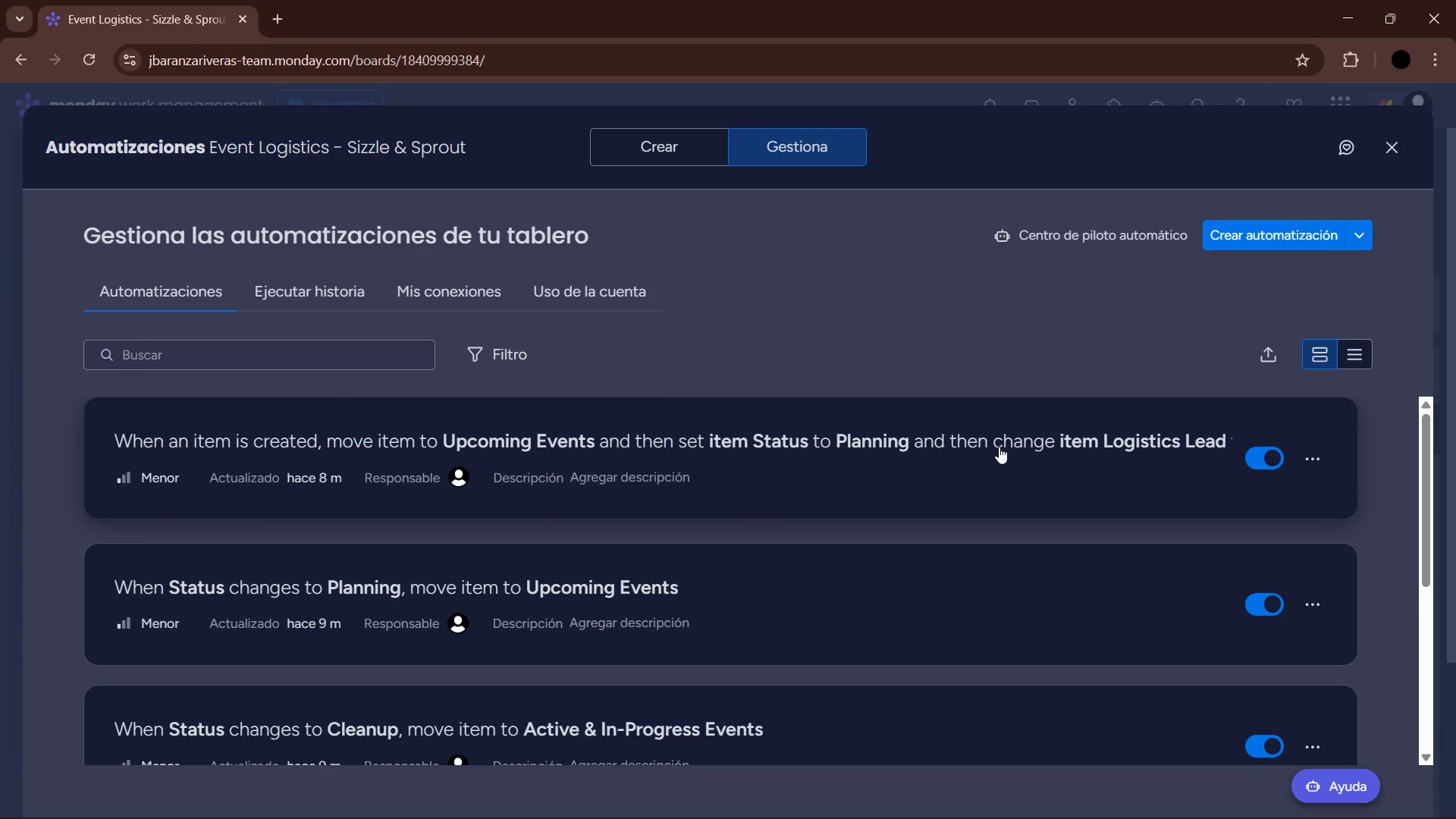 
key(PrintScreen)
 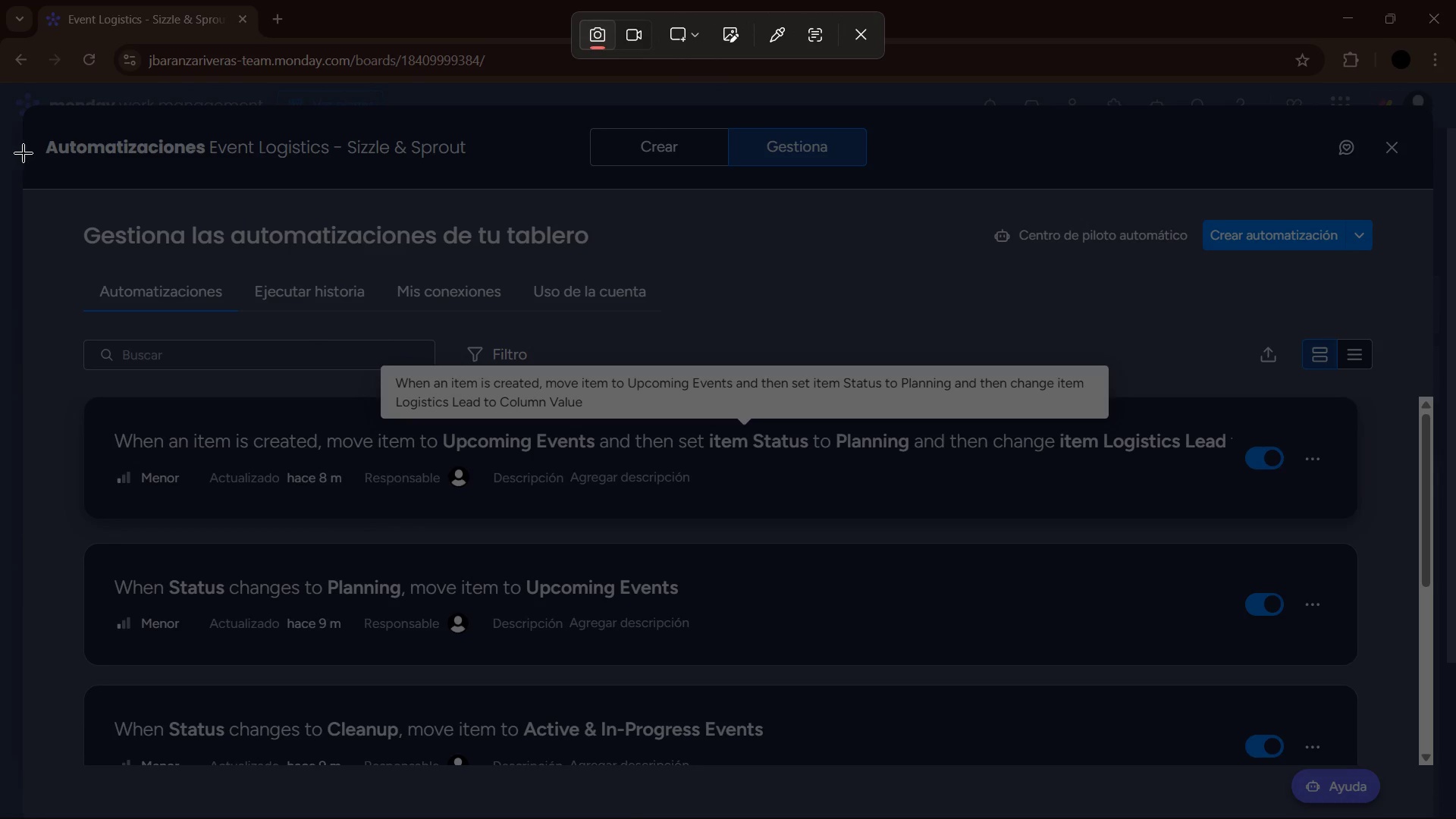 
left_click_drag(start_coordinate=[22, 111], to_coordinate=[1455, 818])
 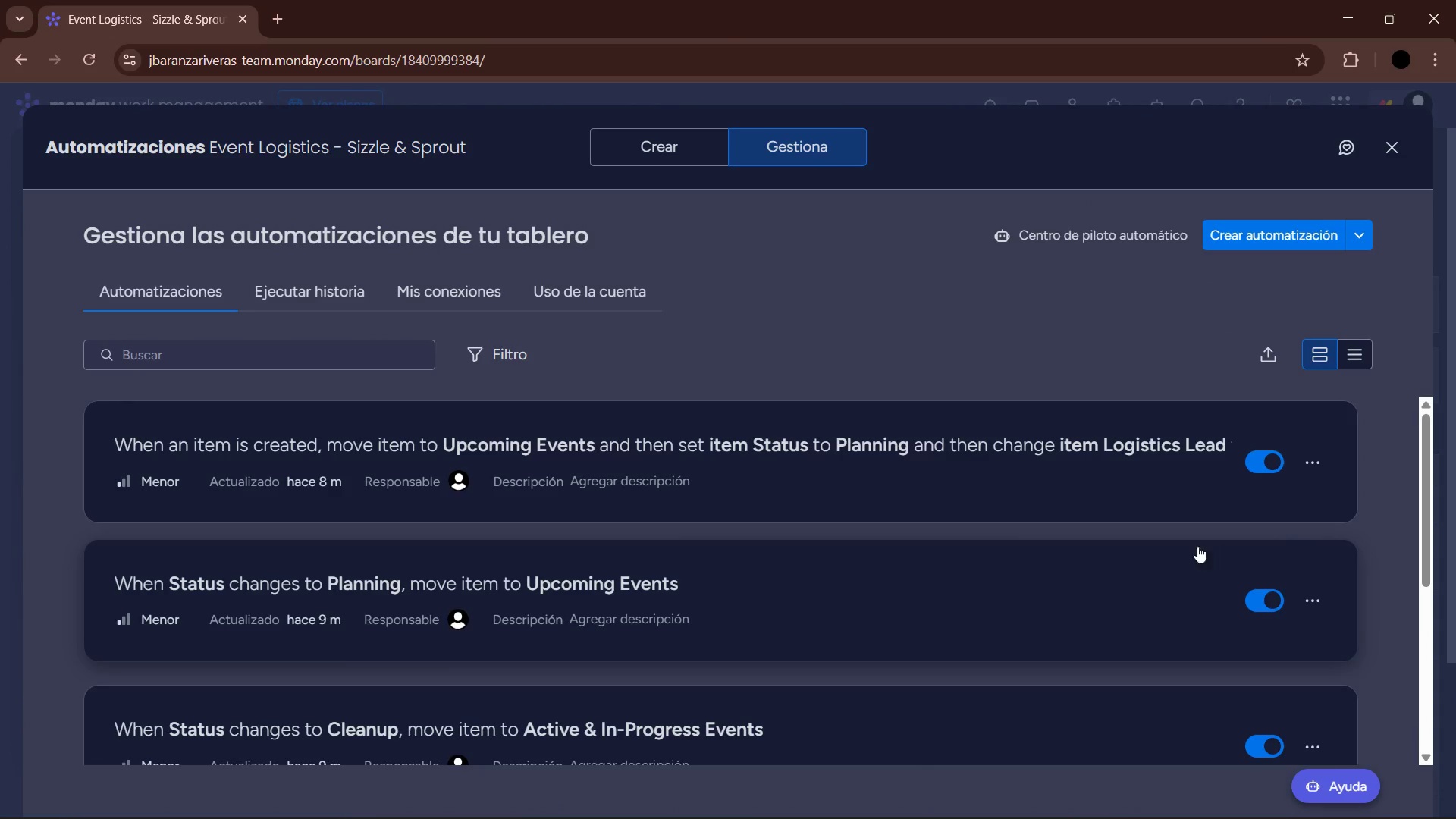 
scroll: coordinate [1091, 561], scroll_direction: down, amount: 3.0
 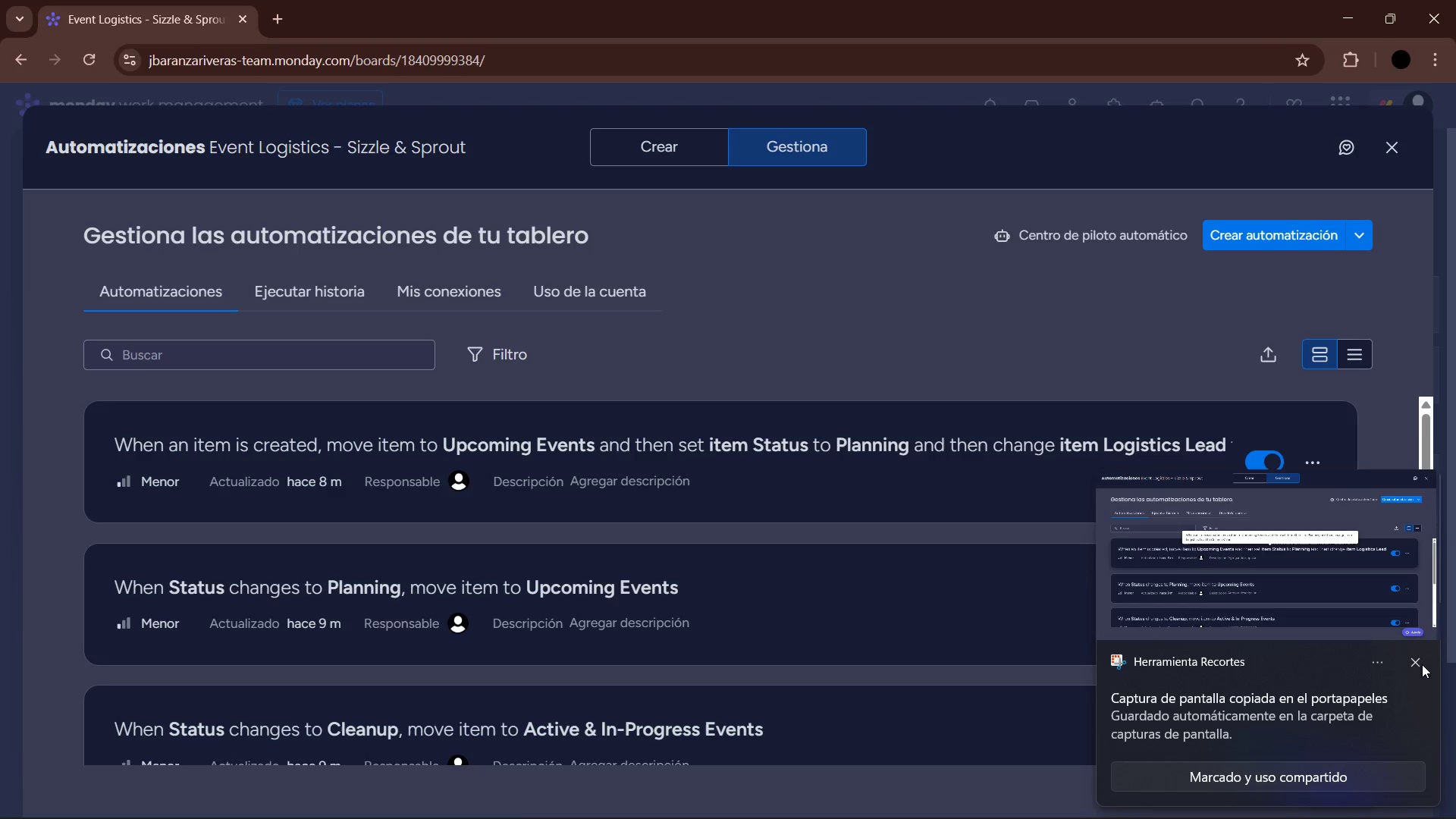 
left_click([1419, 661])
 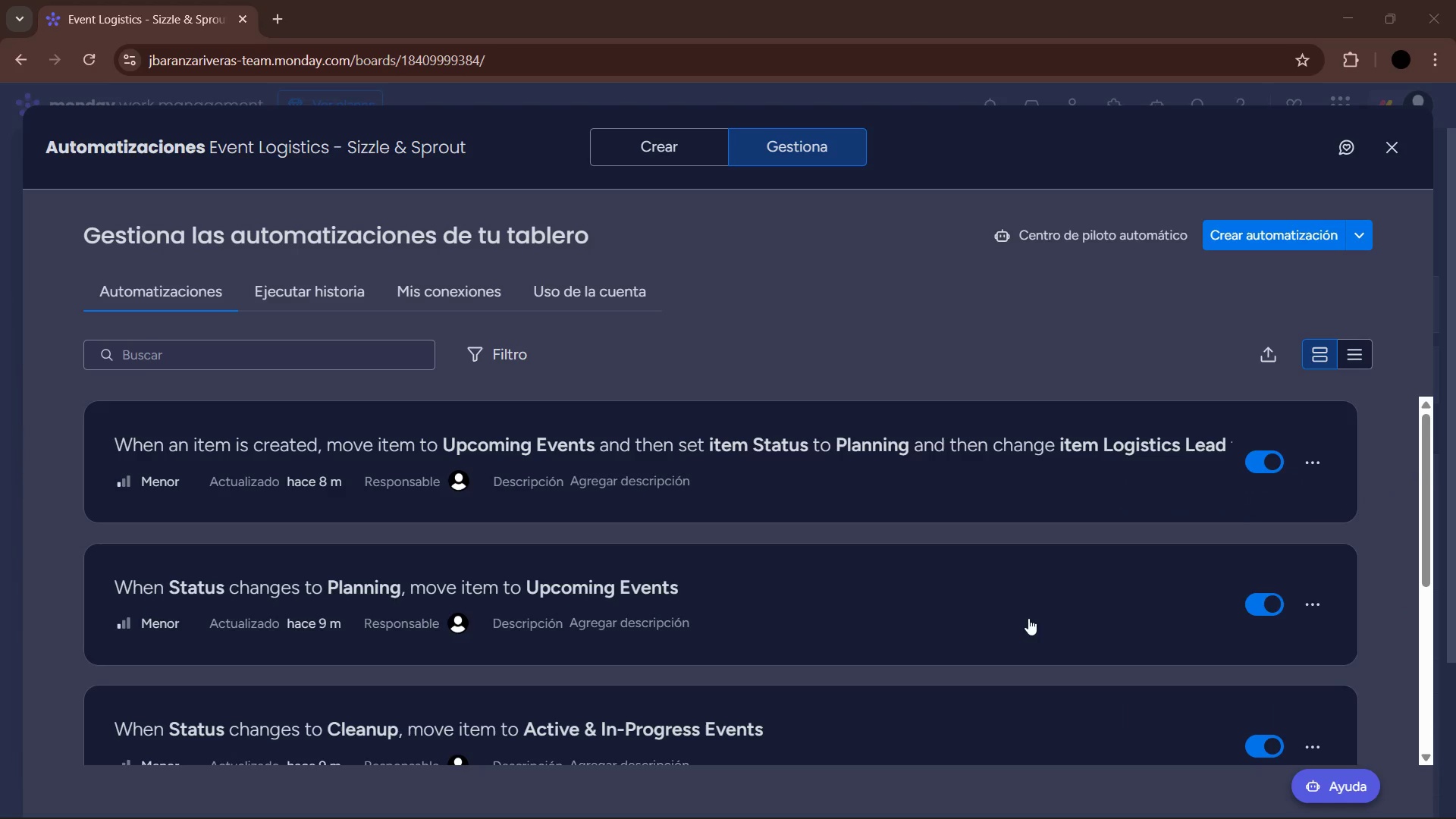 
scroll: coordinate [996, 617], scroll_direction: down, amount: 5.0
 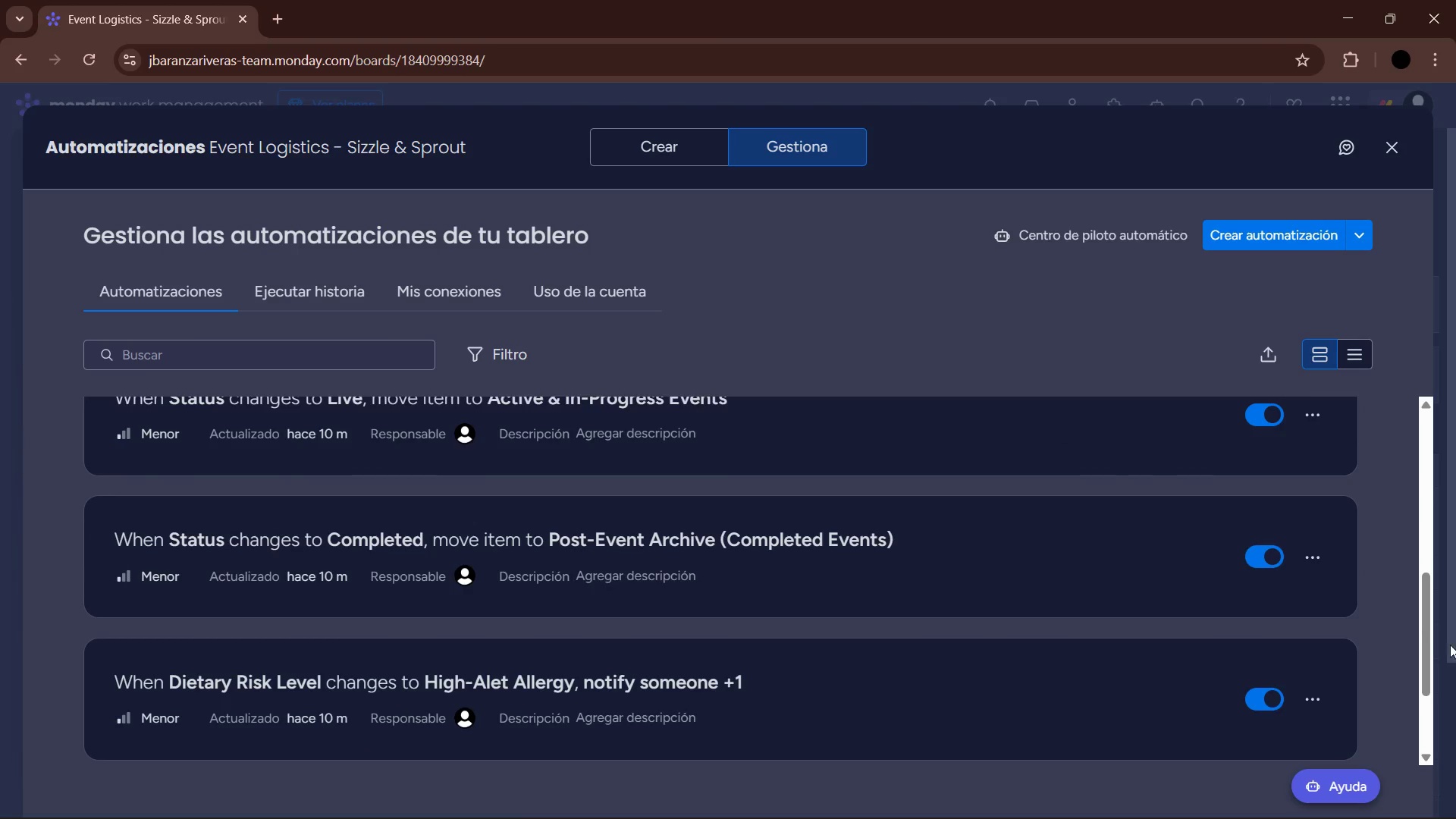 
left_click_drag(start_coordinate=[1429, 642], to_coordinate=[1444, 635])
 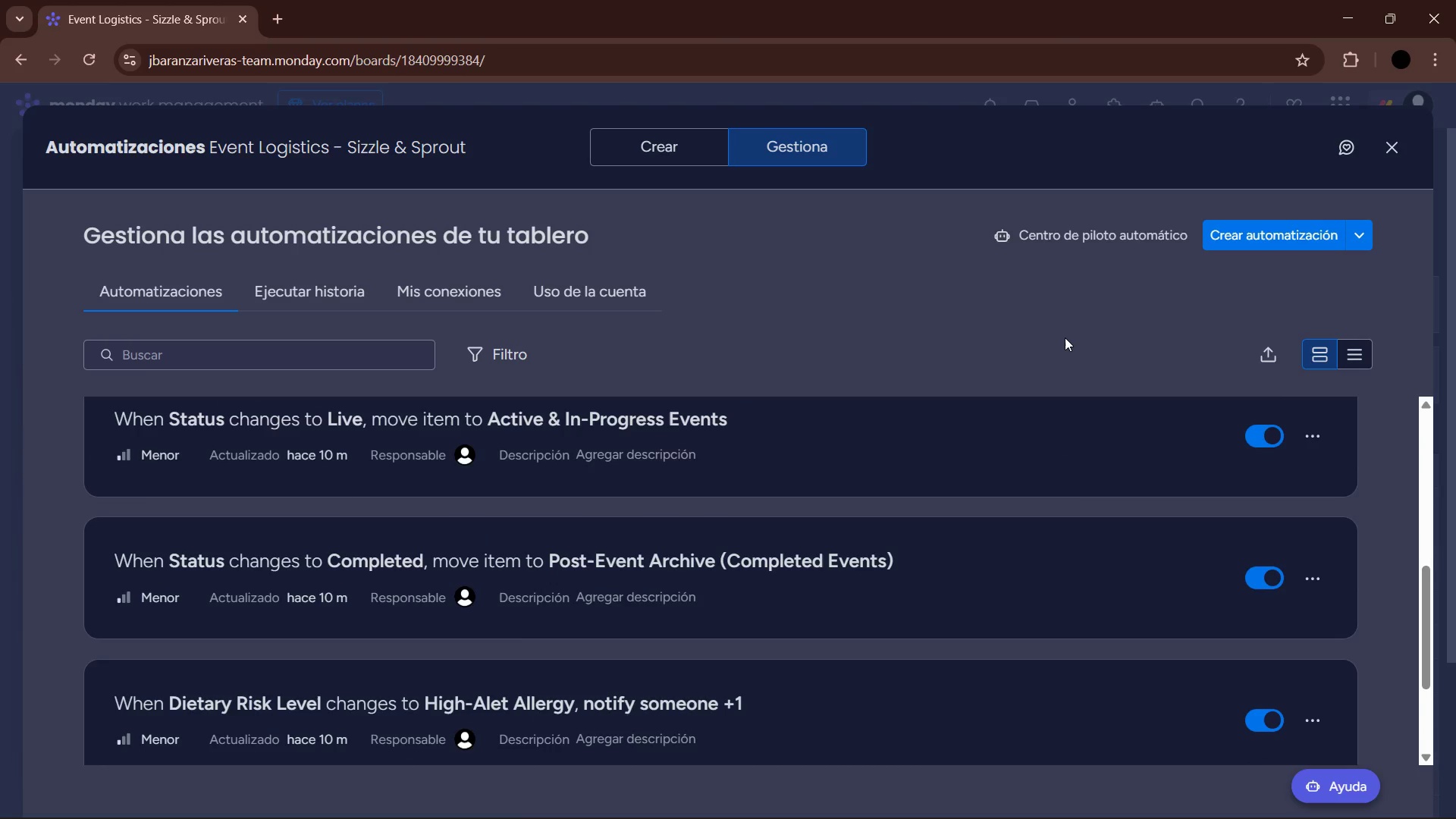 
key(PrintScreen)
 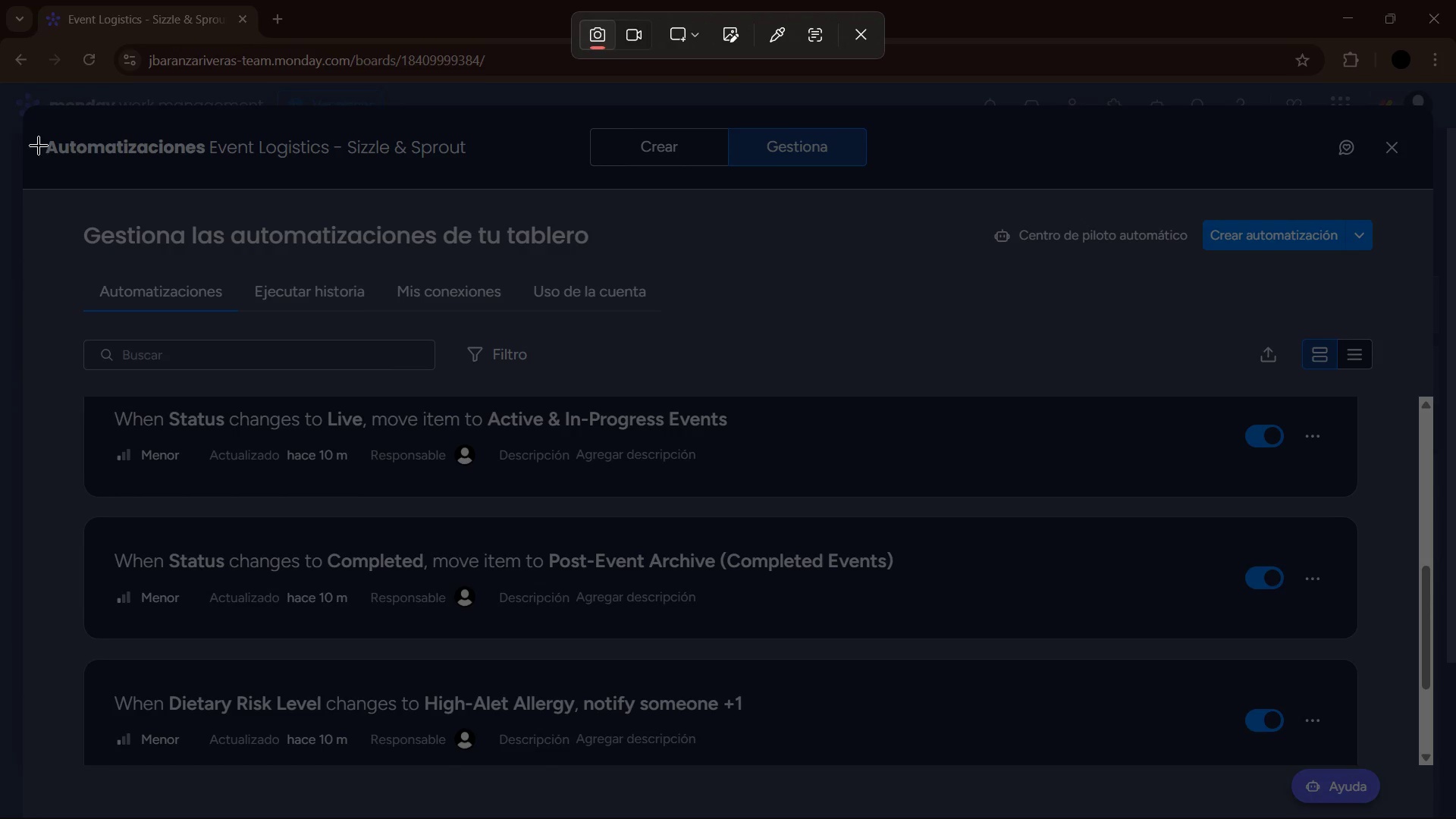 
left_click_drag(start_coordinate=[0, 108], to_coordinate=[1455, 818])
 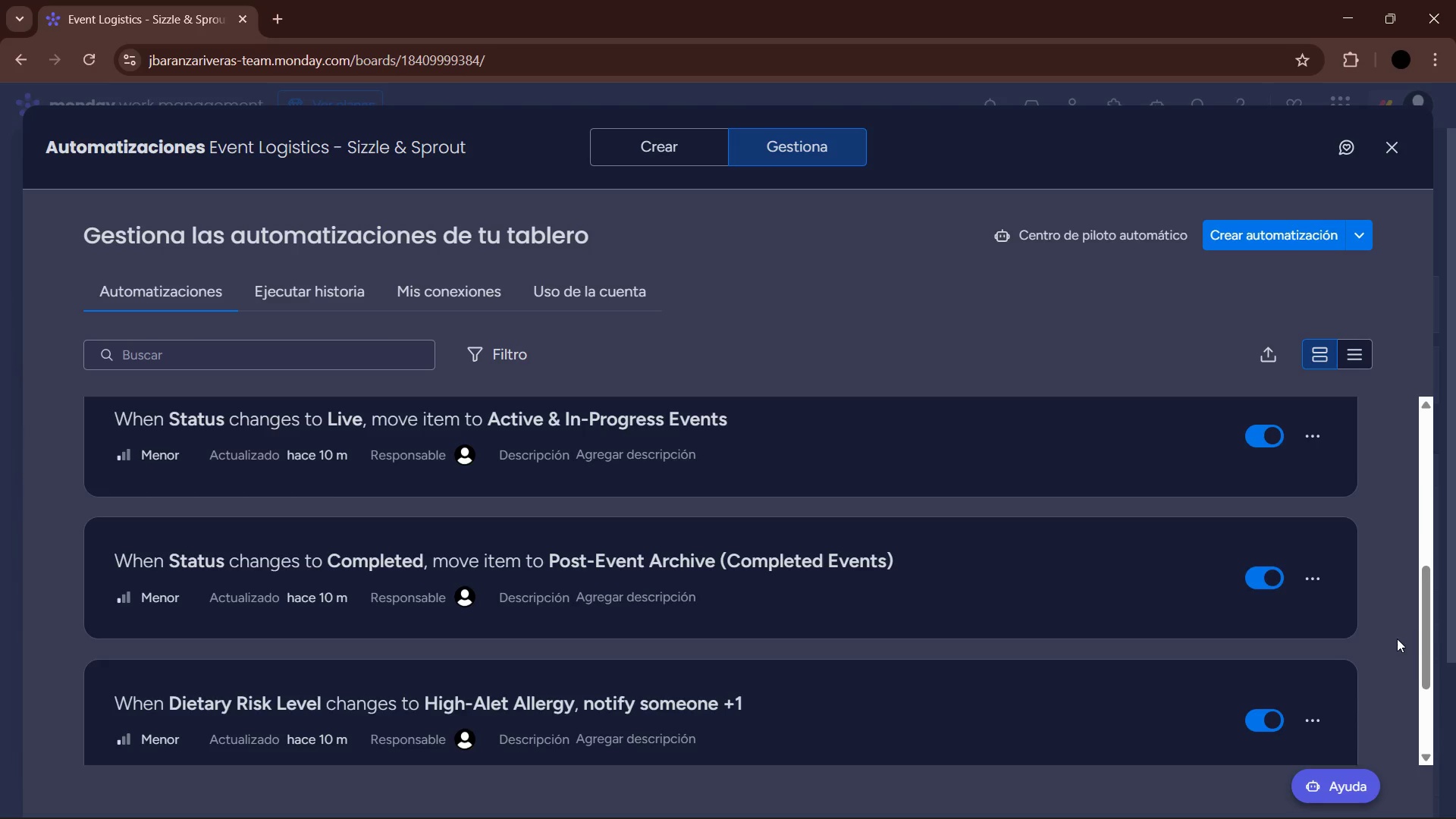 
left_click_drag(start_coordinate=[1426, 630], to_coordinate=[1455, 734])
 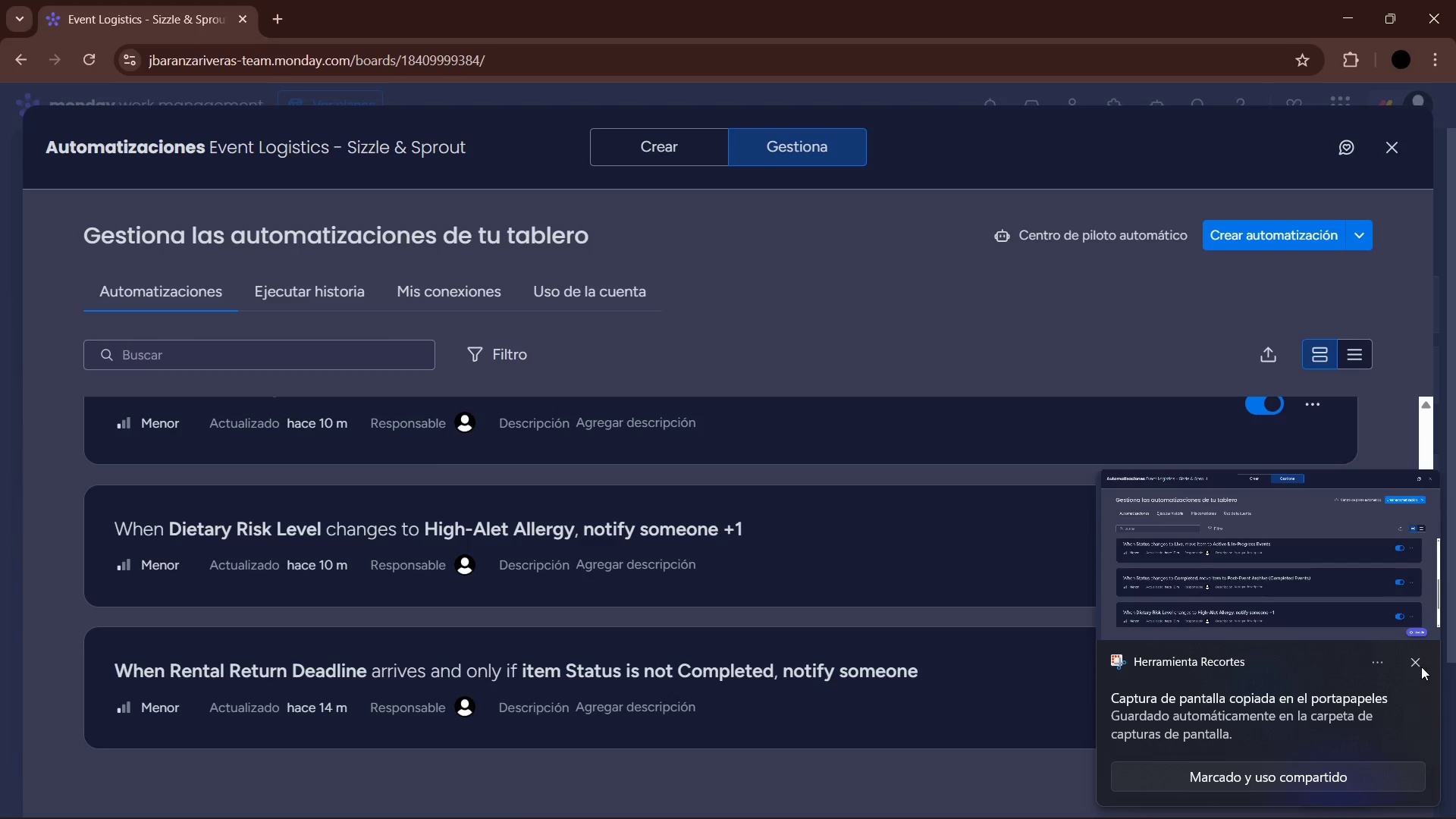 
left_click([1419, 661])
 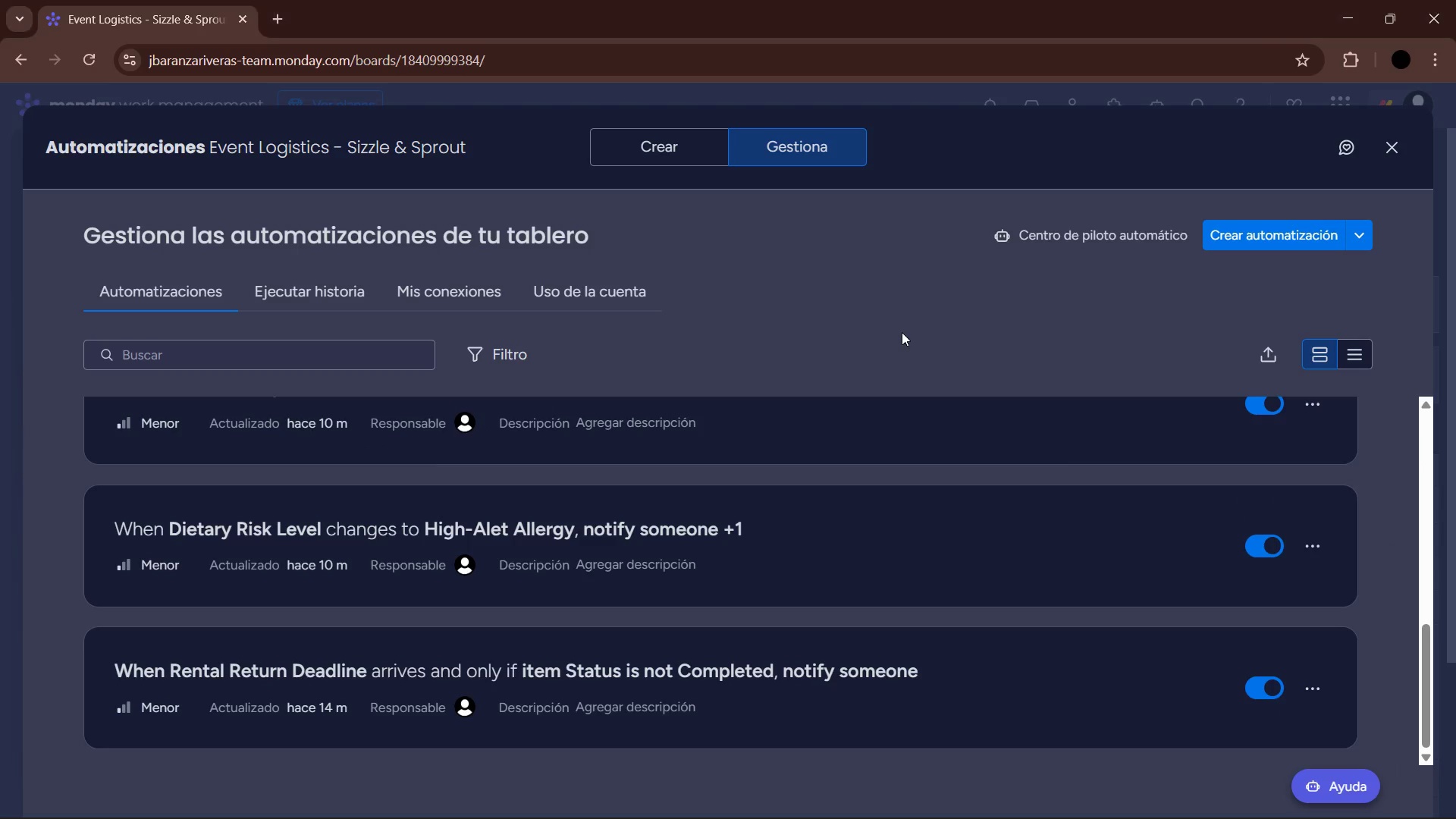 
key(PrintScreen)
 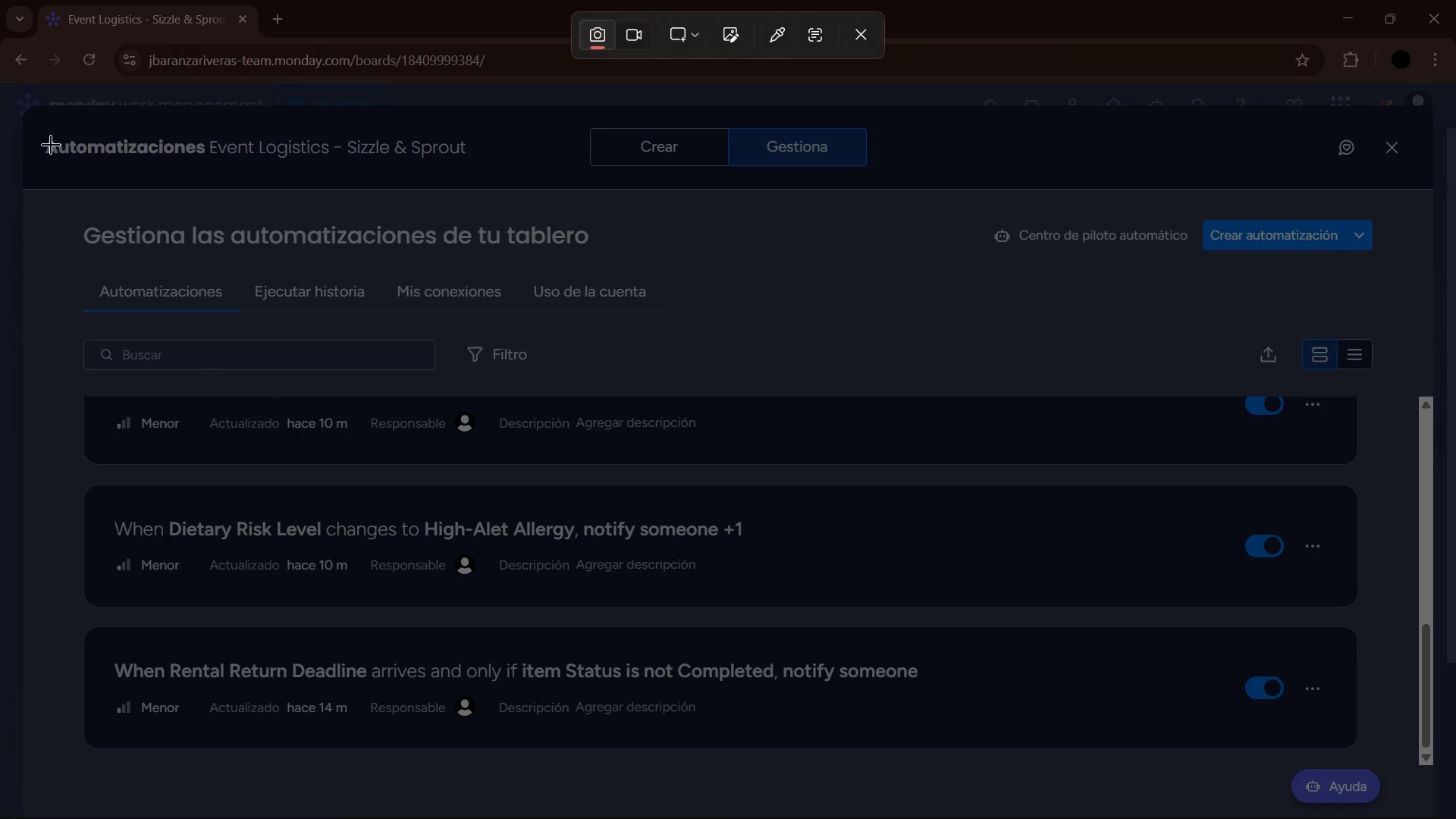 
left_click_drag(start_coordinate=[0, 116], to_coordinate=[1455, 818])
 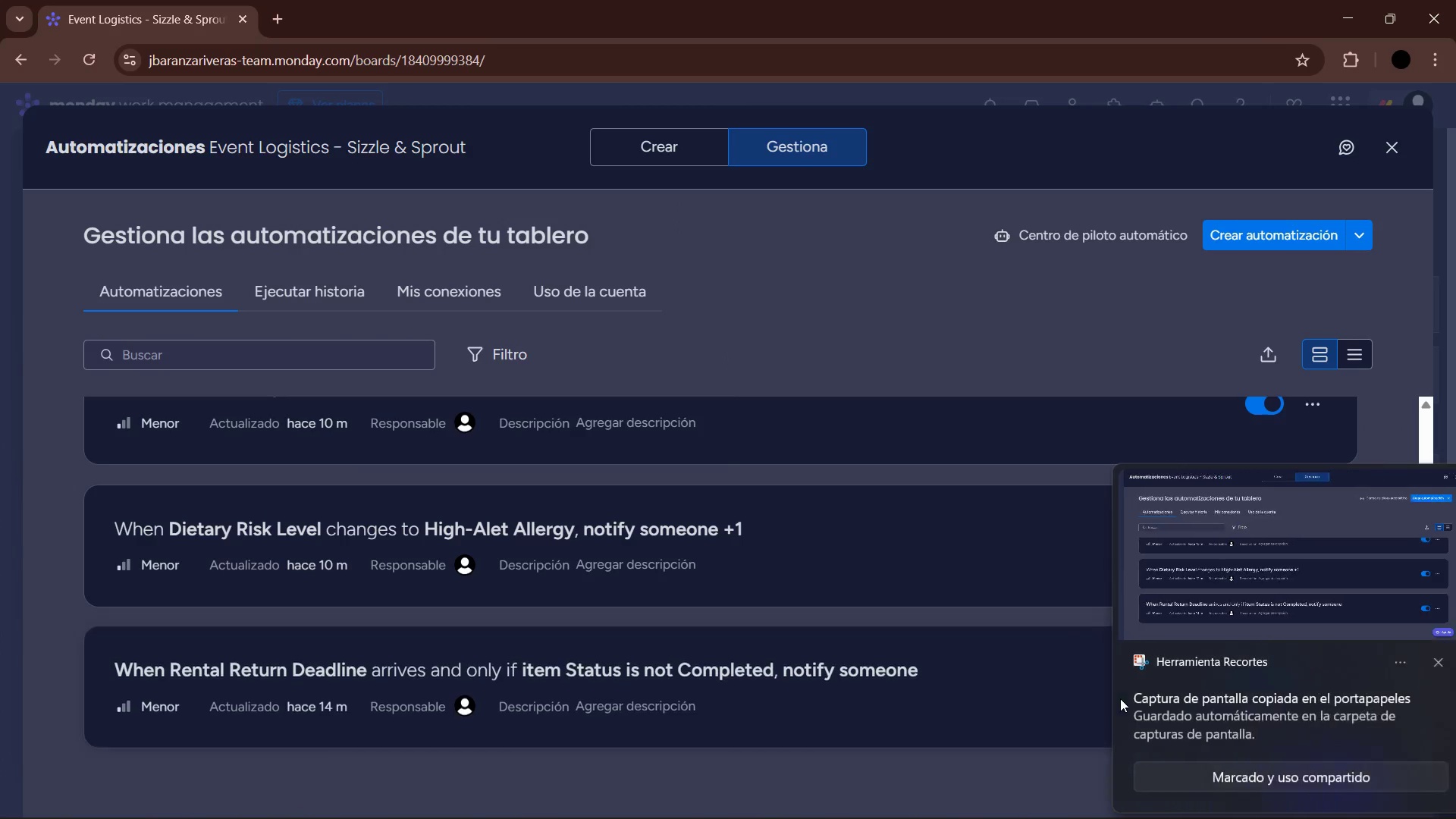 
left_click([1414, 661])
 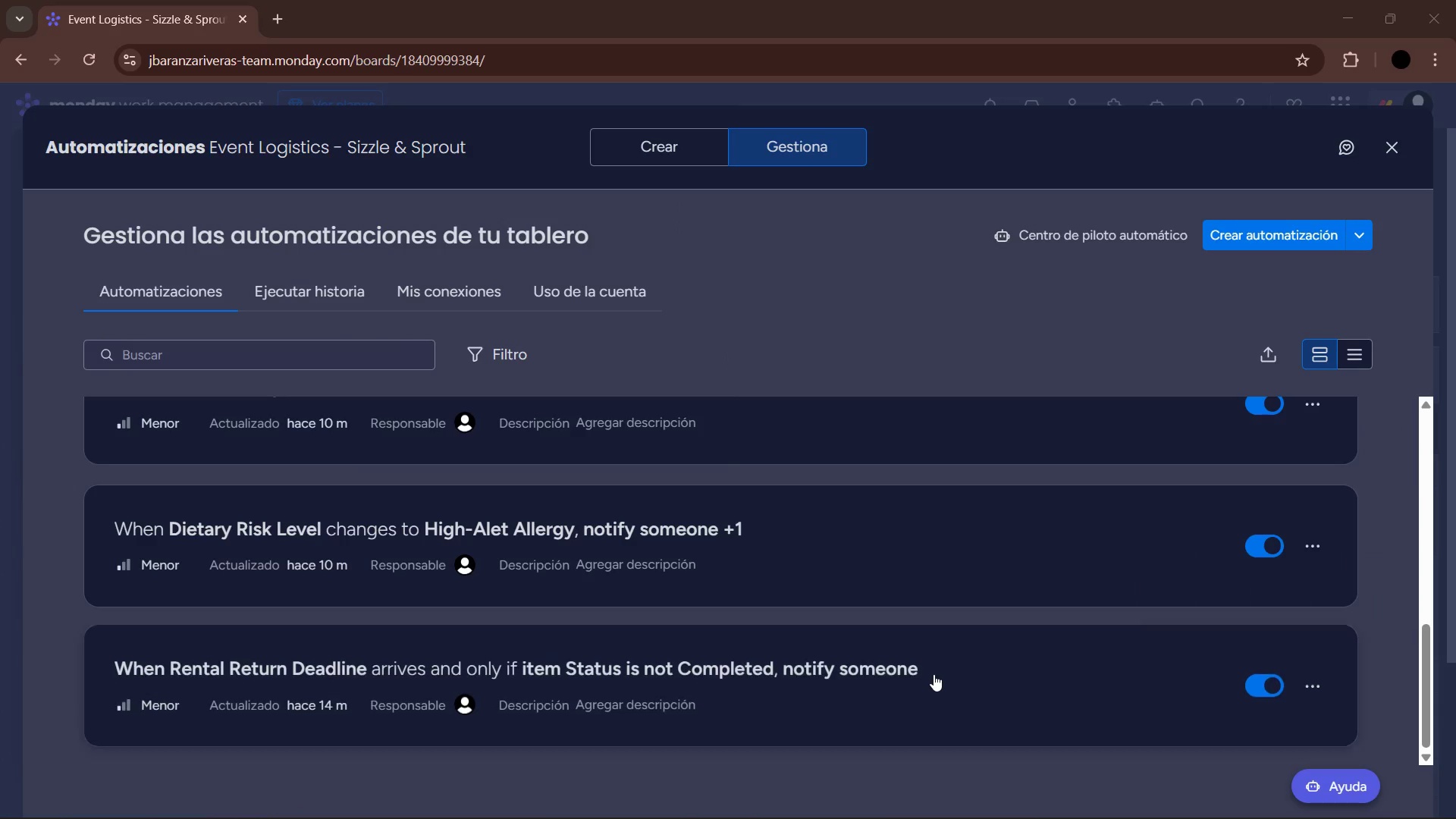 
left_click([929, 676])
 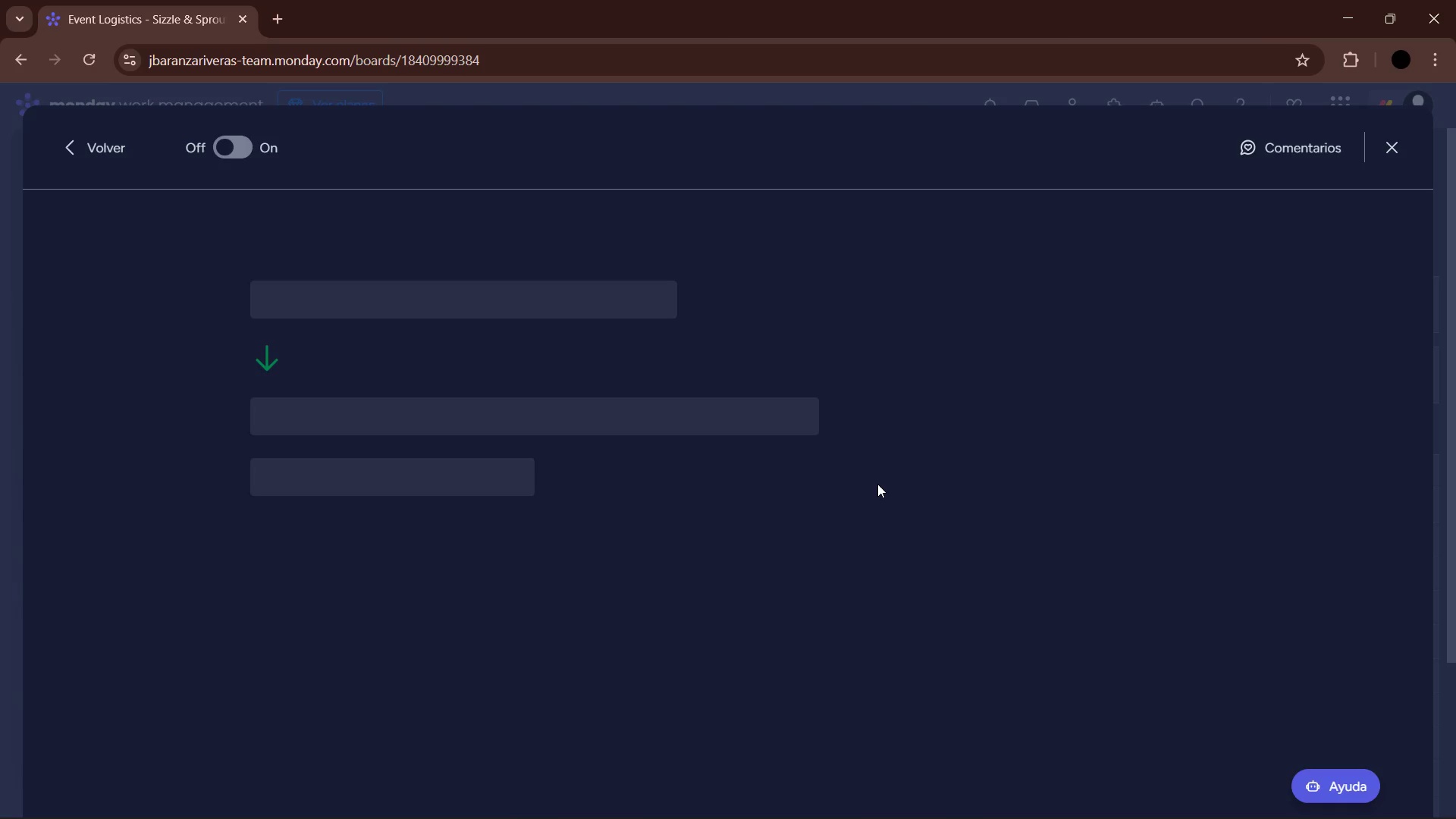 
mouse_move([745, 488])
 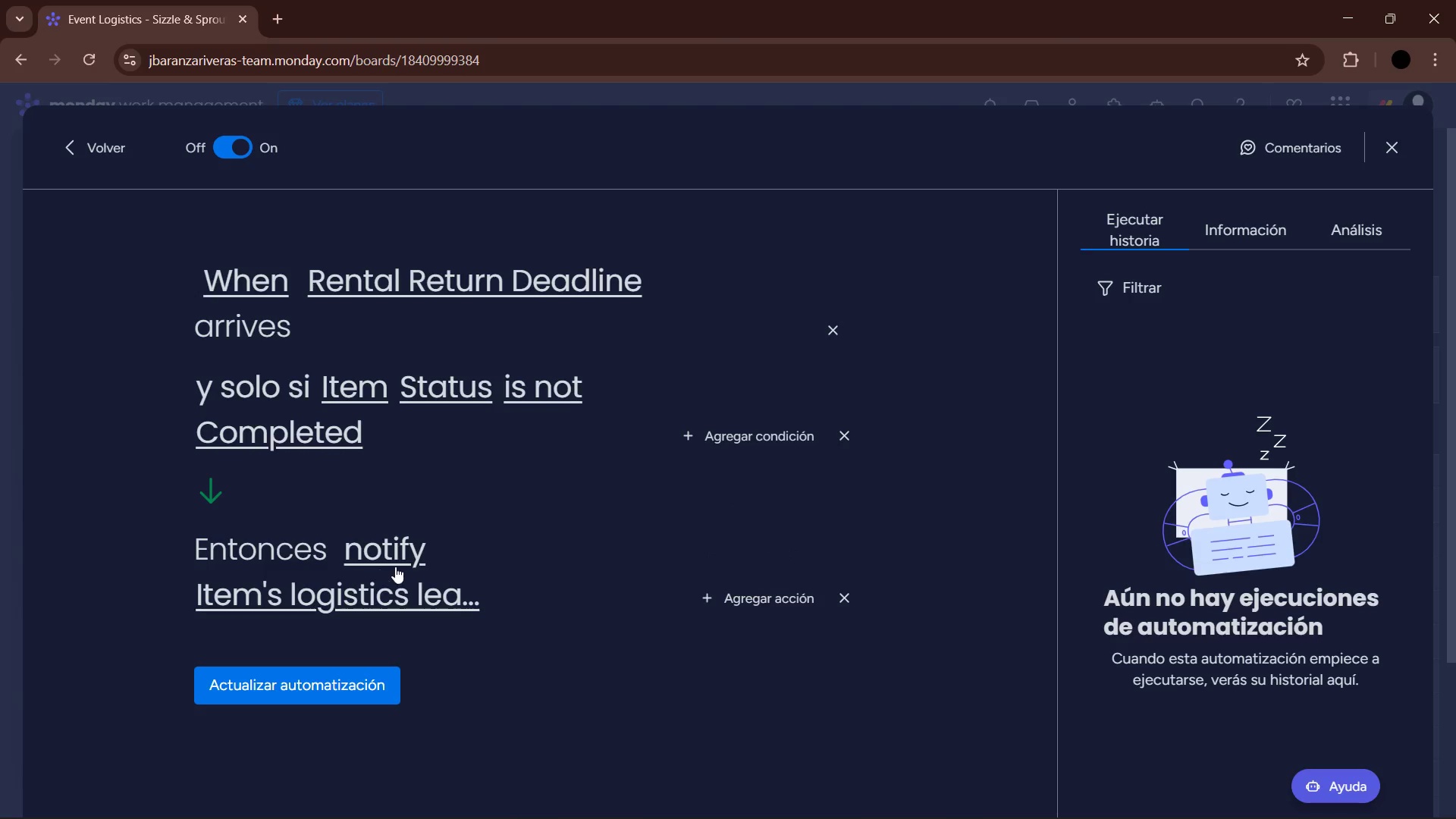 
left_click([396, 552])
 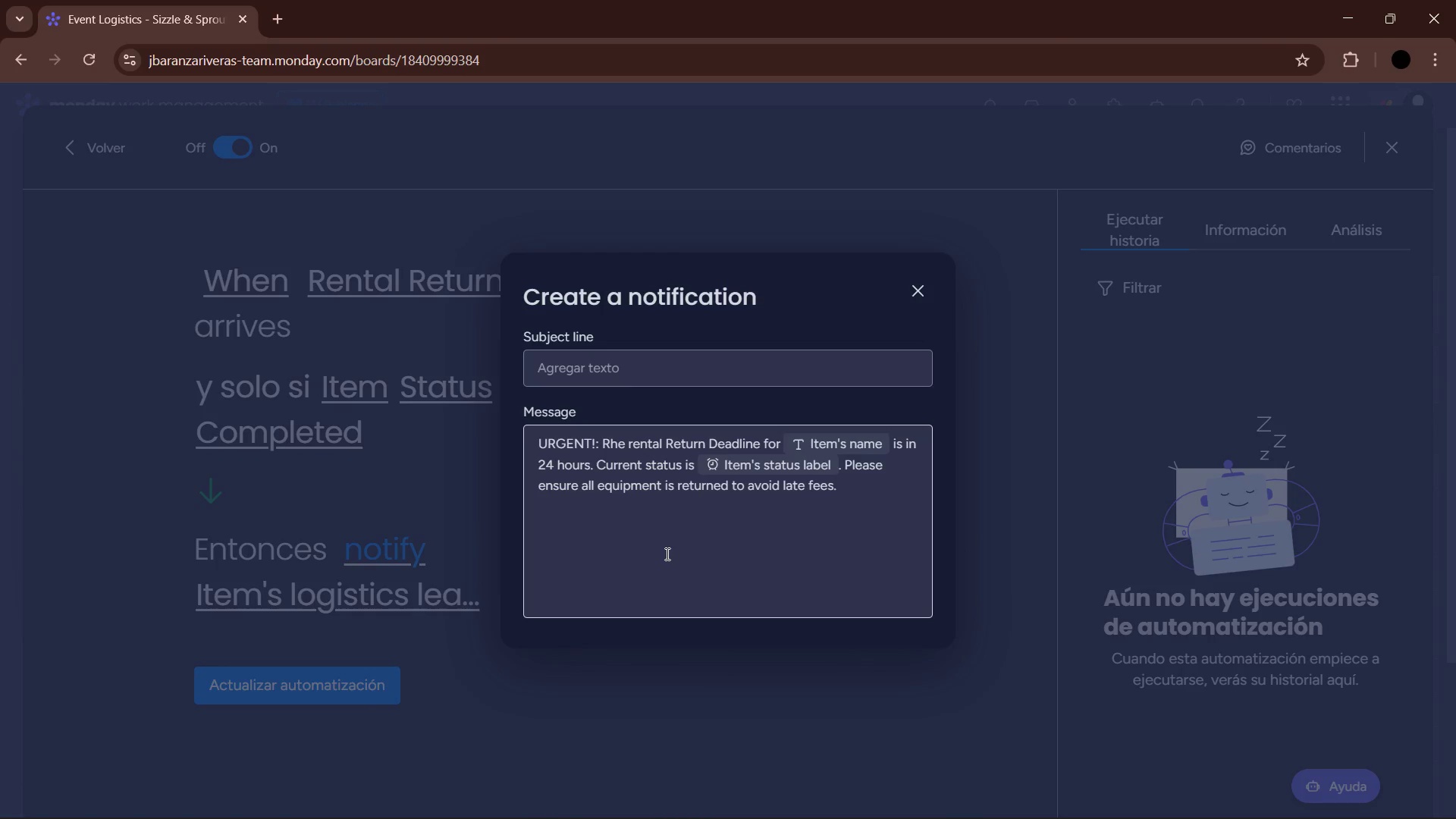 
key(PrintScreen)
 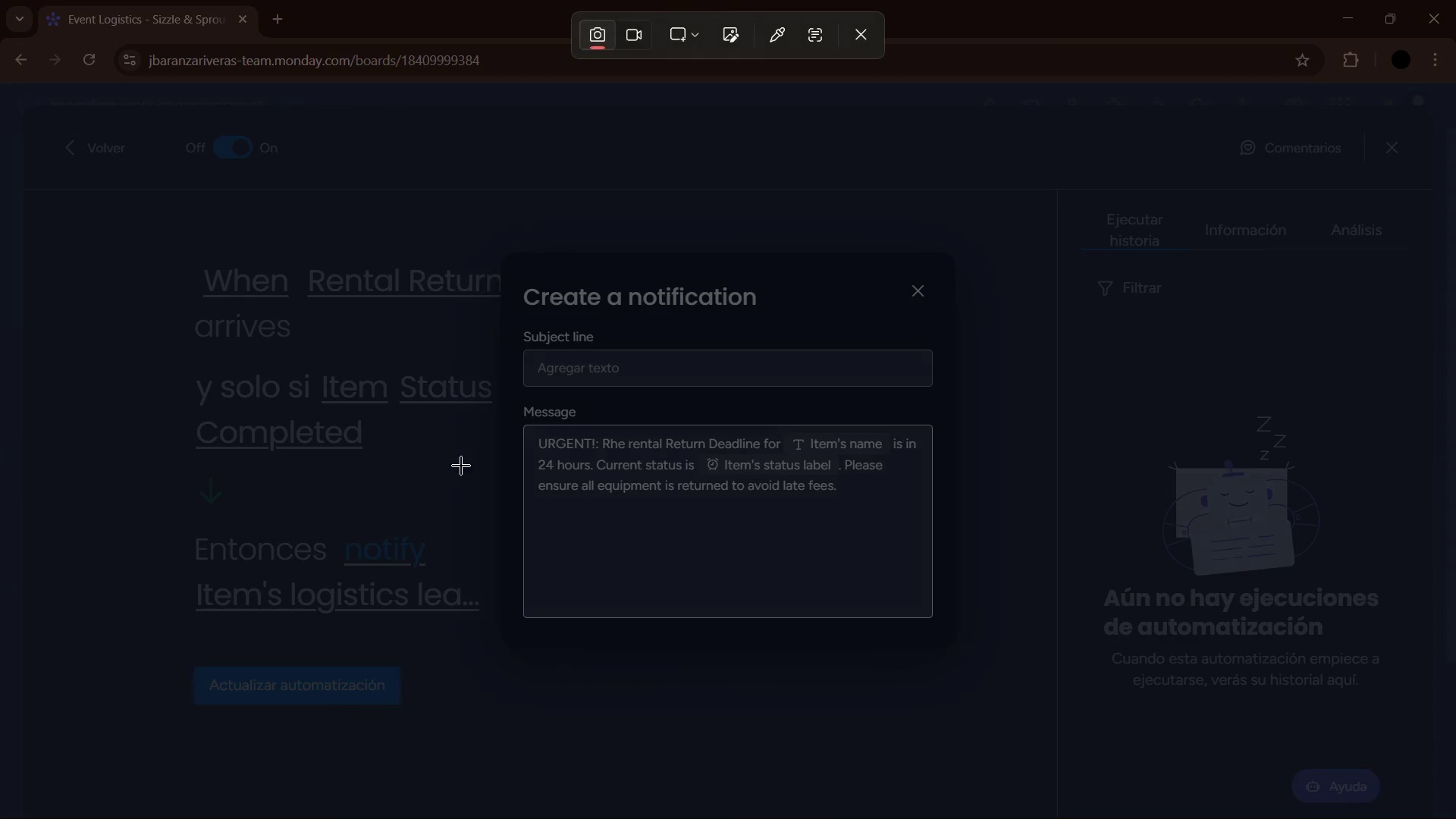 
left_click_drag(start_coordinate=[155, 224], to_coordinate=[994, 739])
 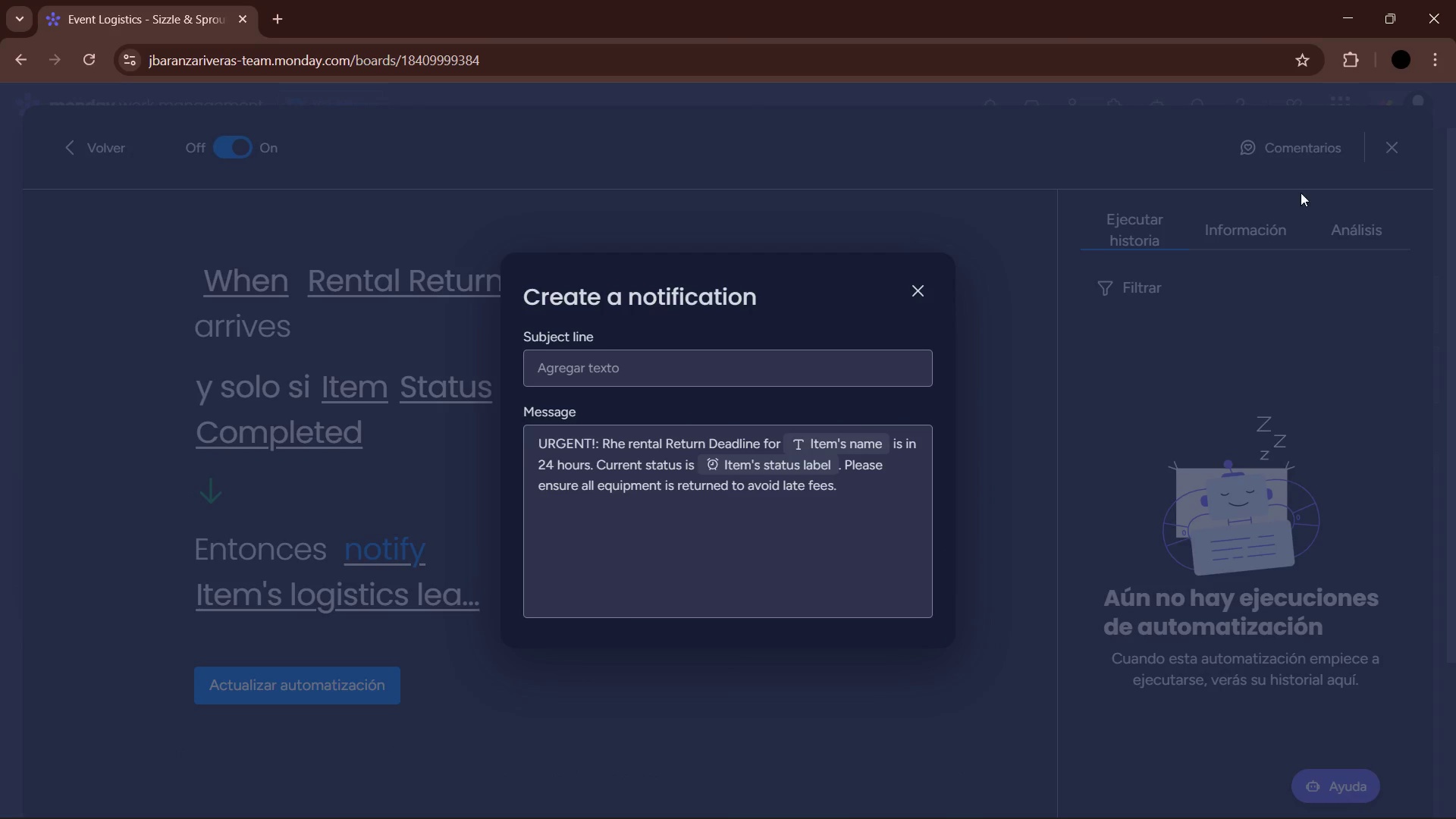 
left_click([925, 285])
 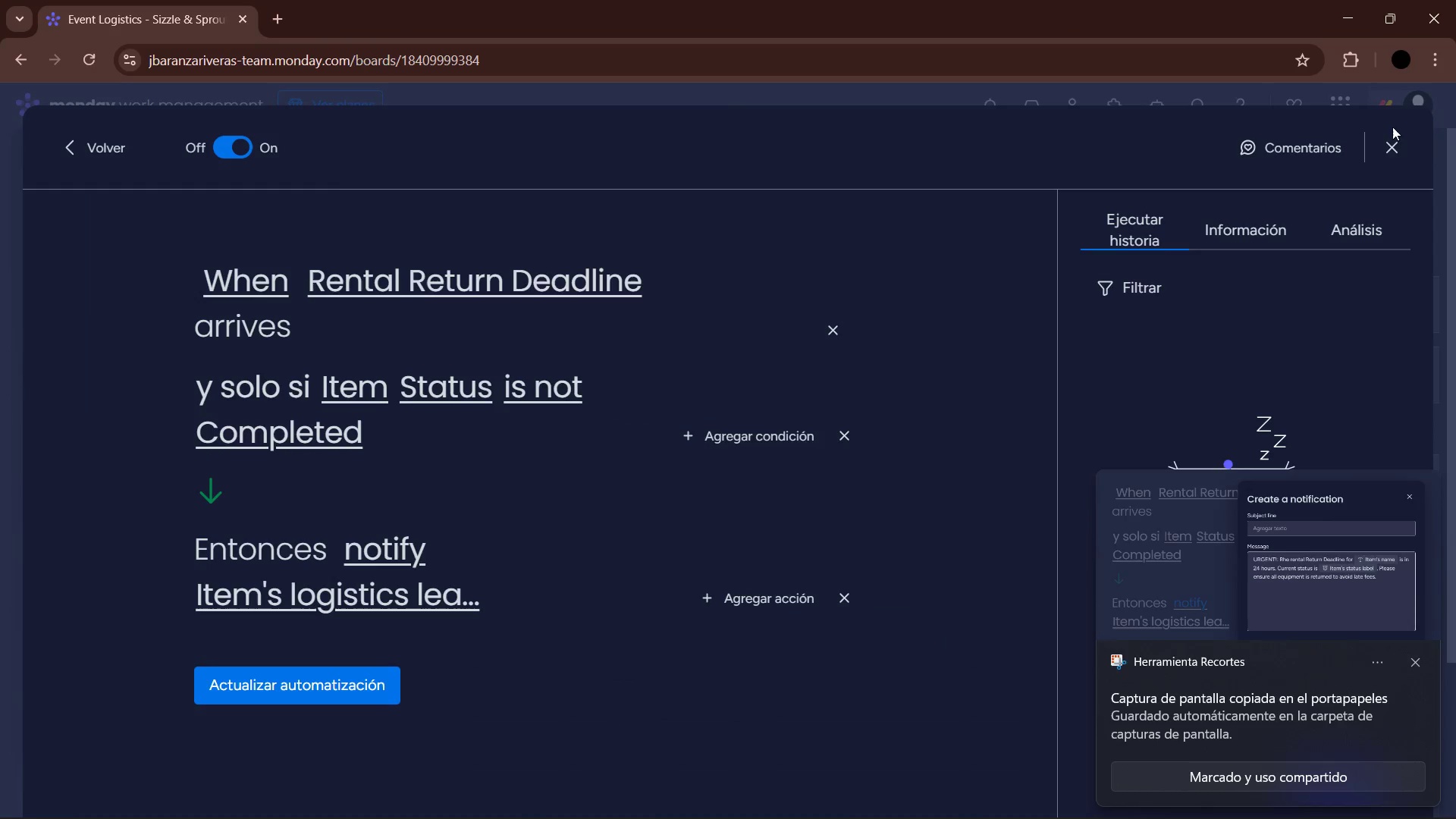 
left_click([1395, 145])
 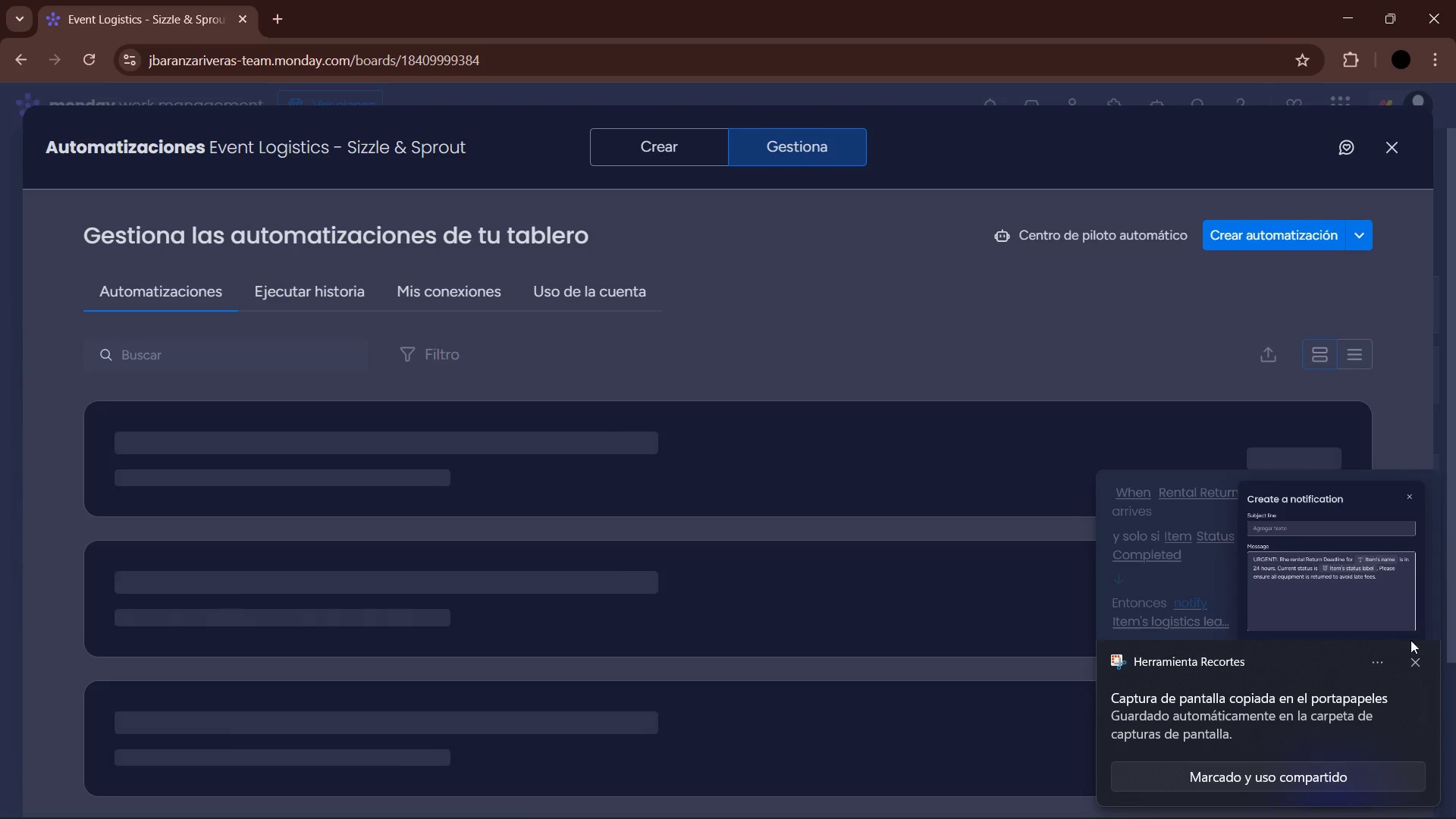 
left_click([1416, 669])
 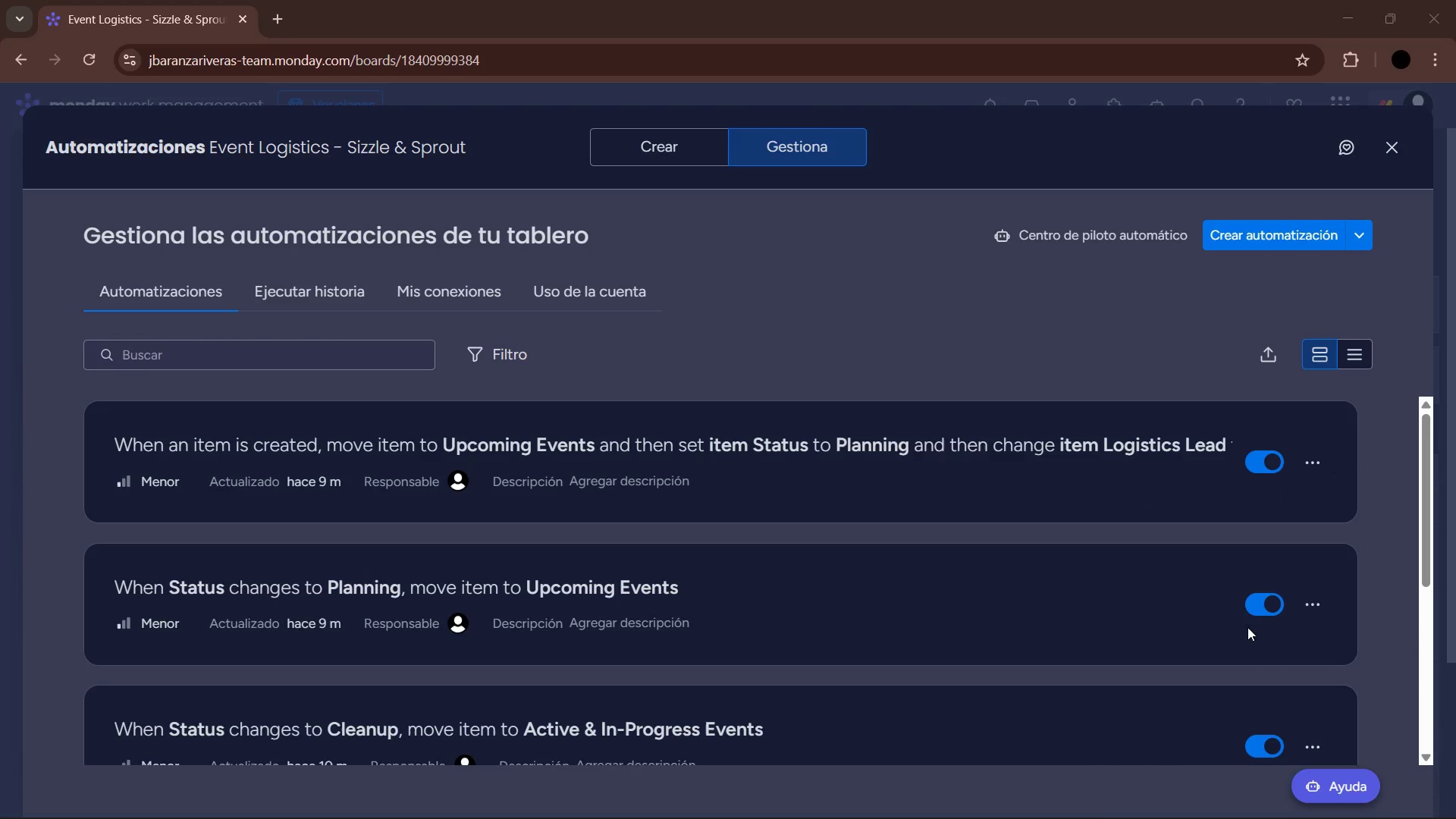 
scroll: coordinate [711, 644], scroll_direction: down, amount: 21.0
 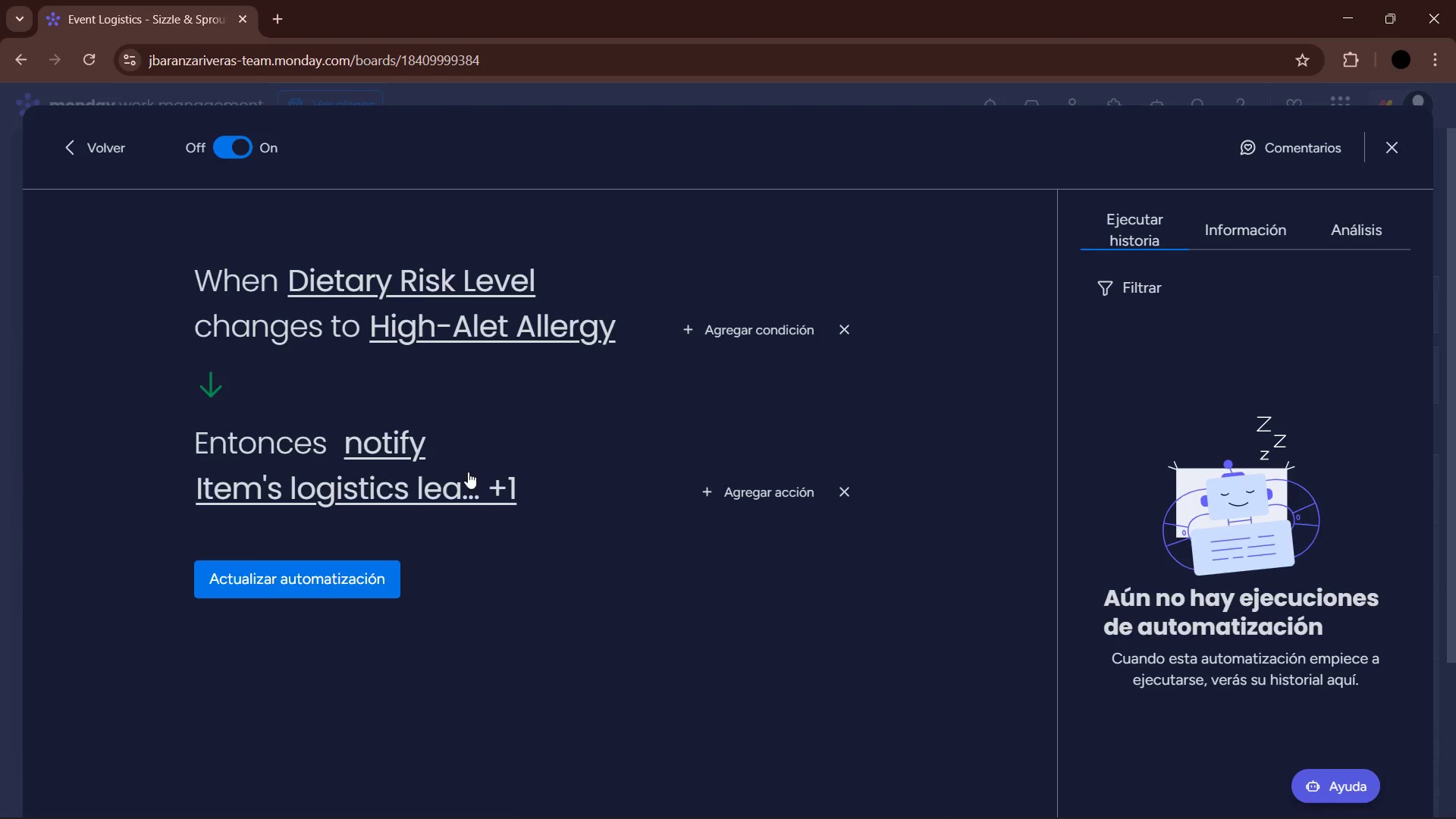 
left_click([391, 440])
 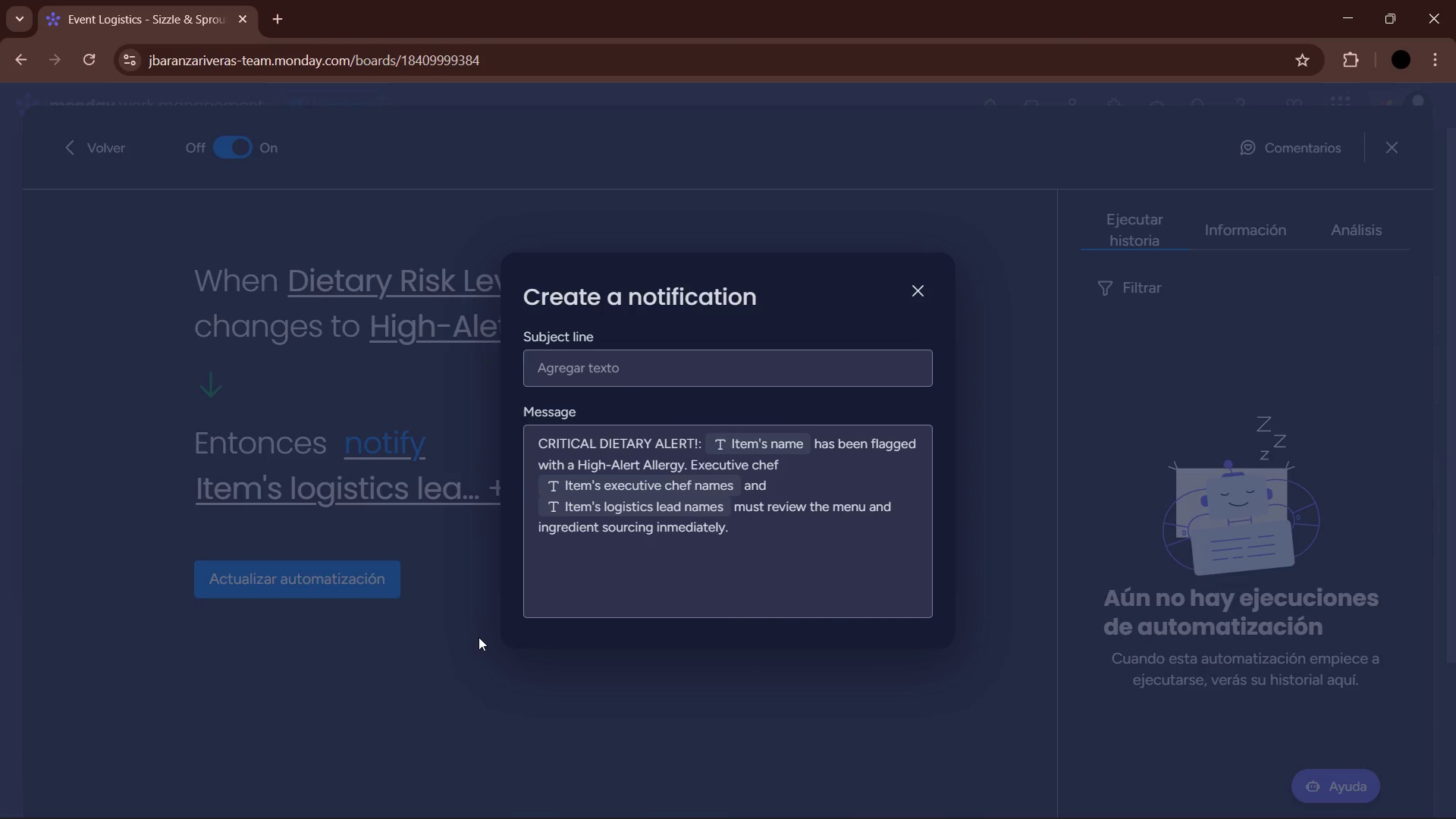 
key(PrintScreen)
 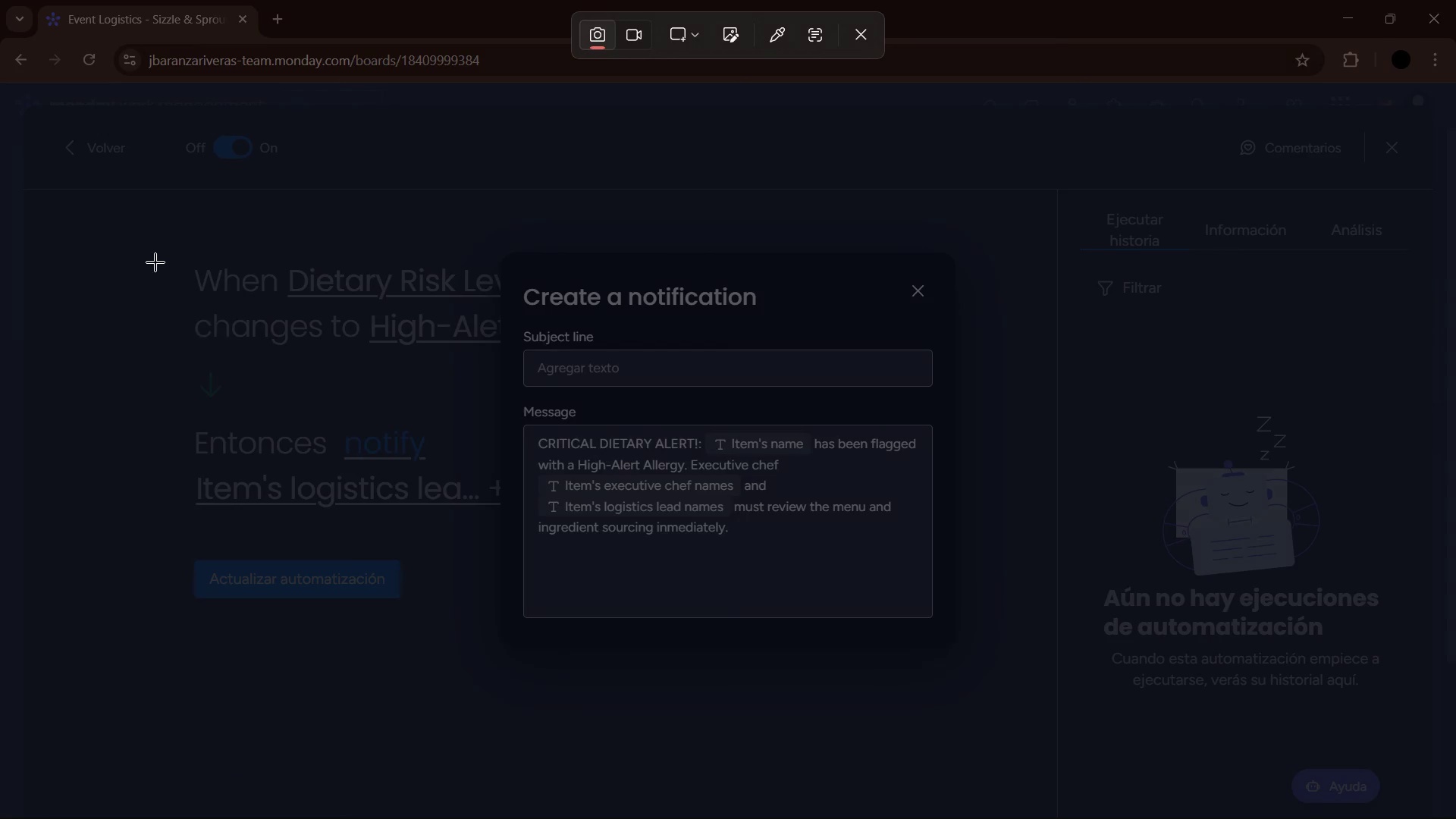 
left_click_drag(start_coordinate=[143, 212], to_coordinate=[1004, 707])
 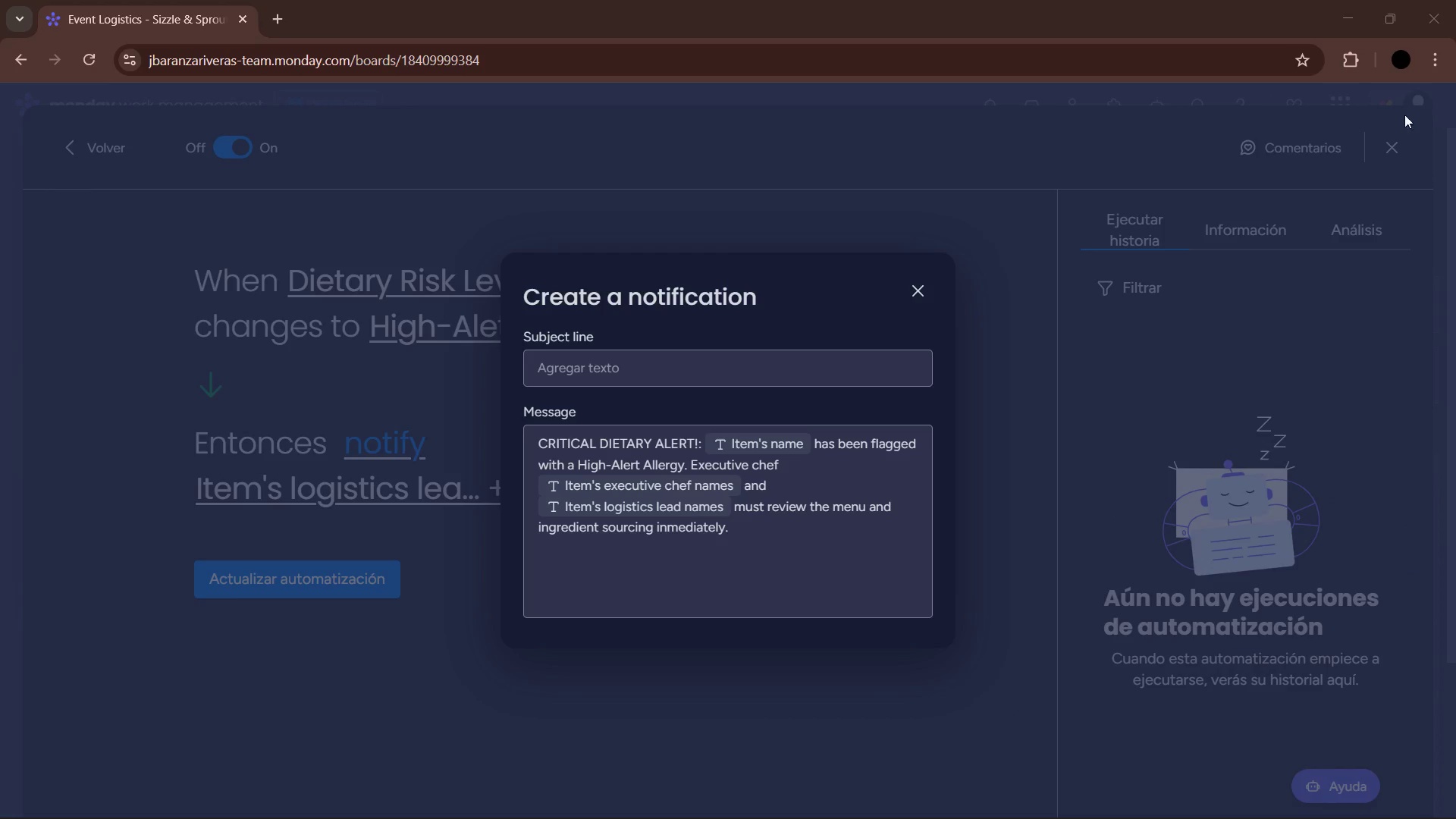 
left_click([912, 284])
 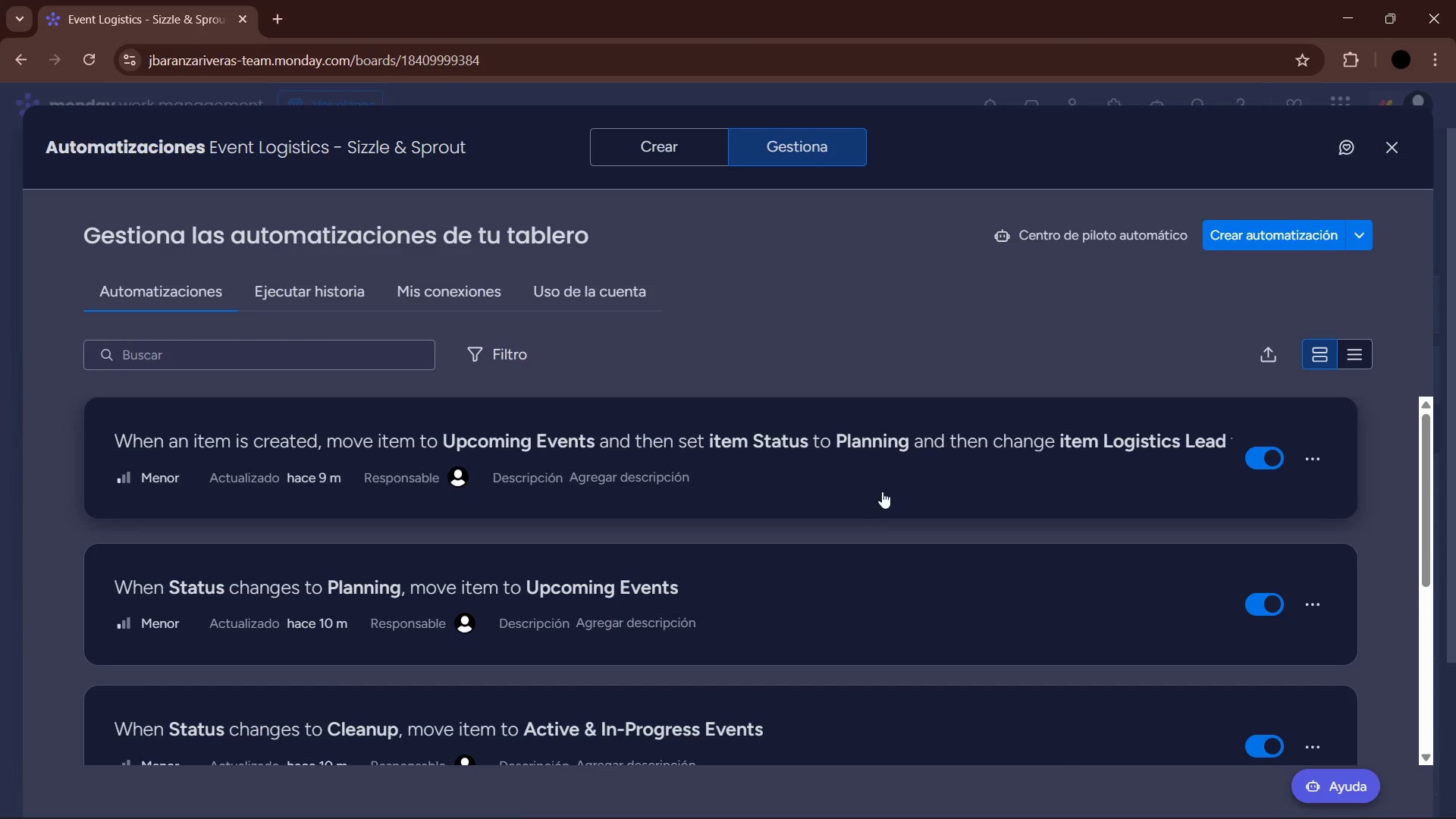 
scroll: coordinate [832, 530], scroll_direction: down, amount: 9.0
 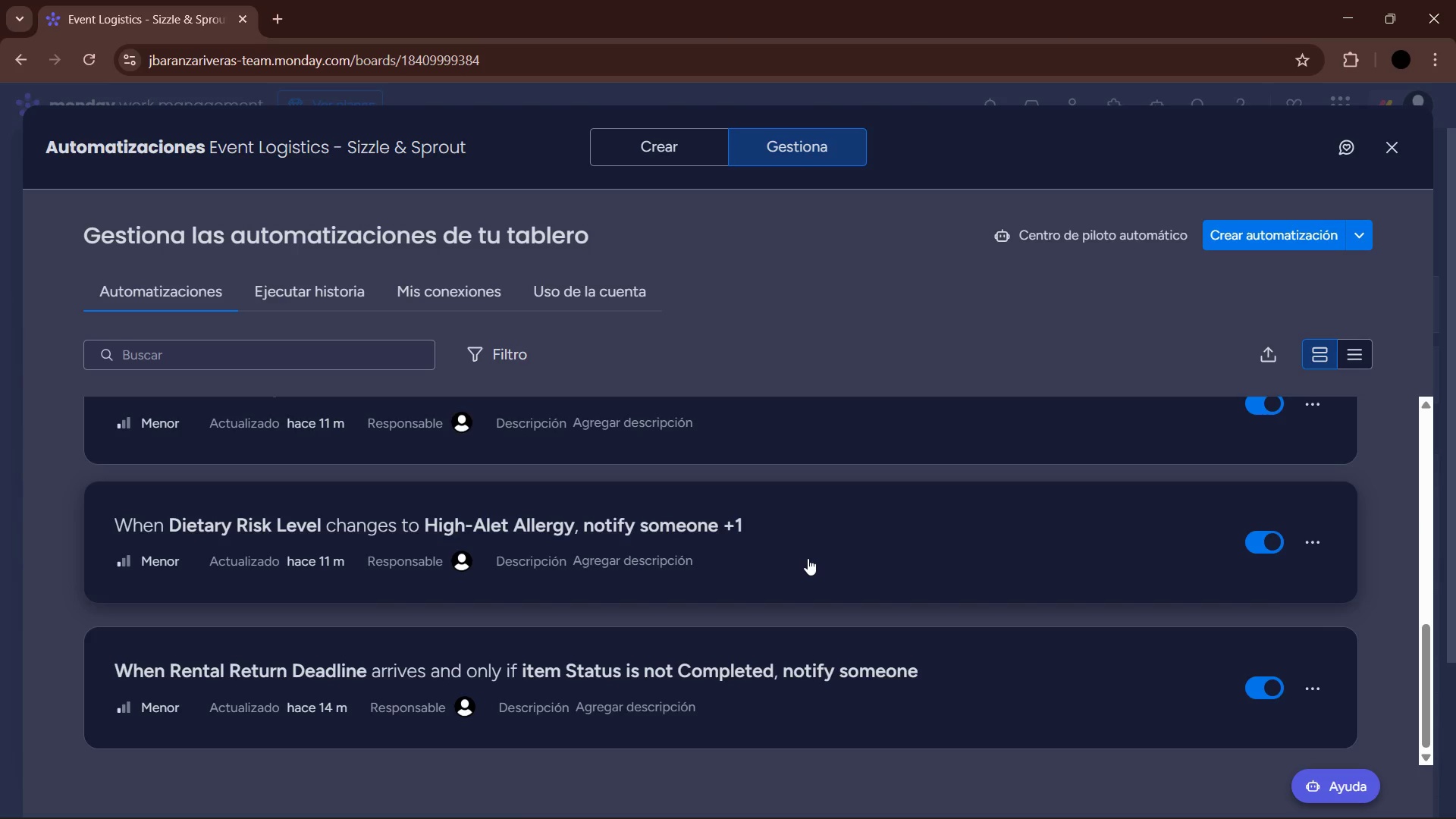 
scroll: coordinate [821, 567], scroll_direction: up, amount: 14.0
 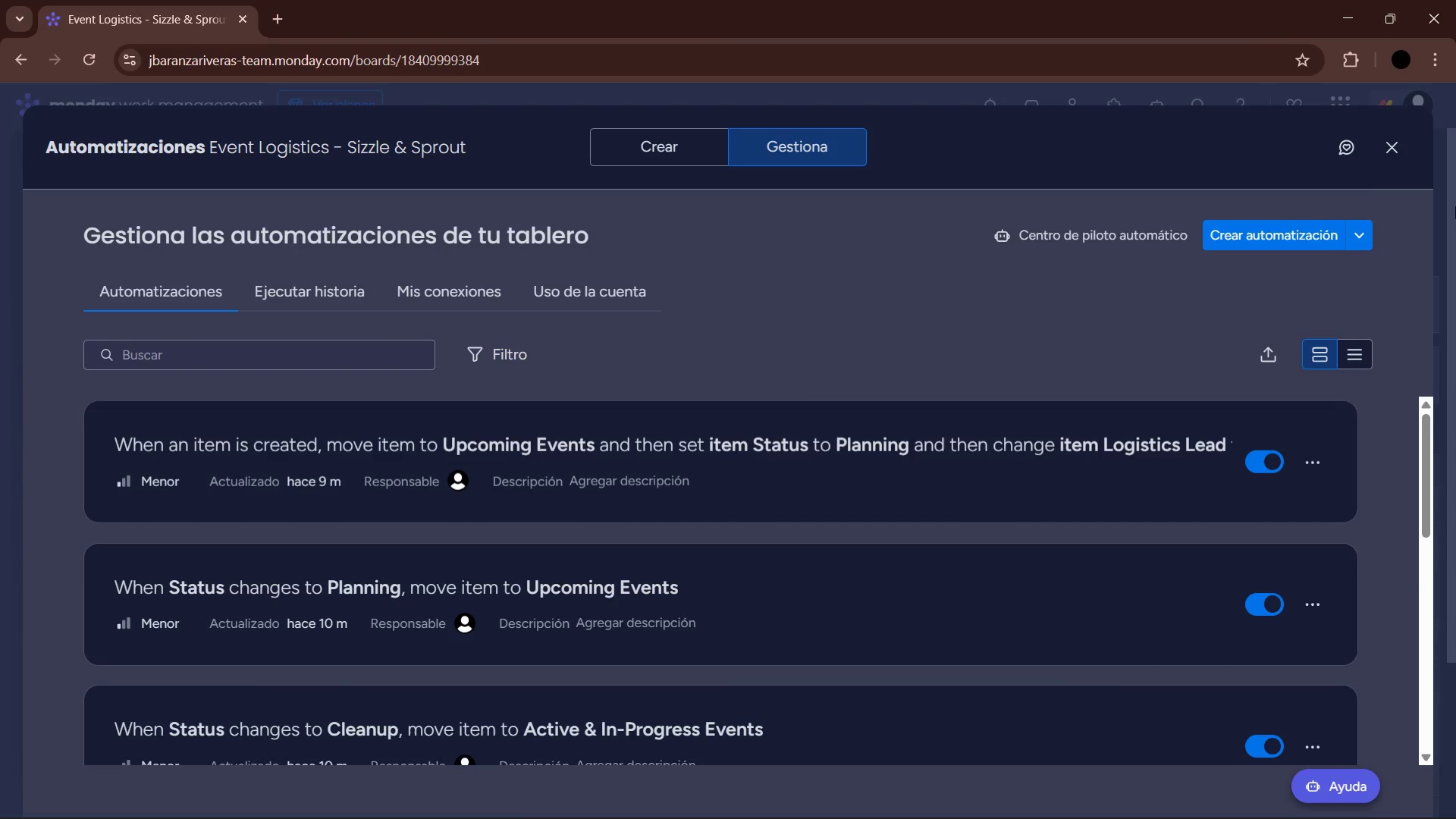 
left_click([1391, 149])
 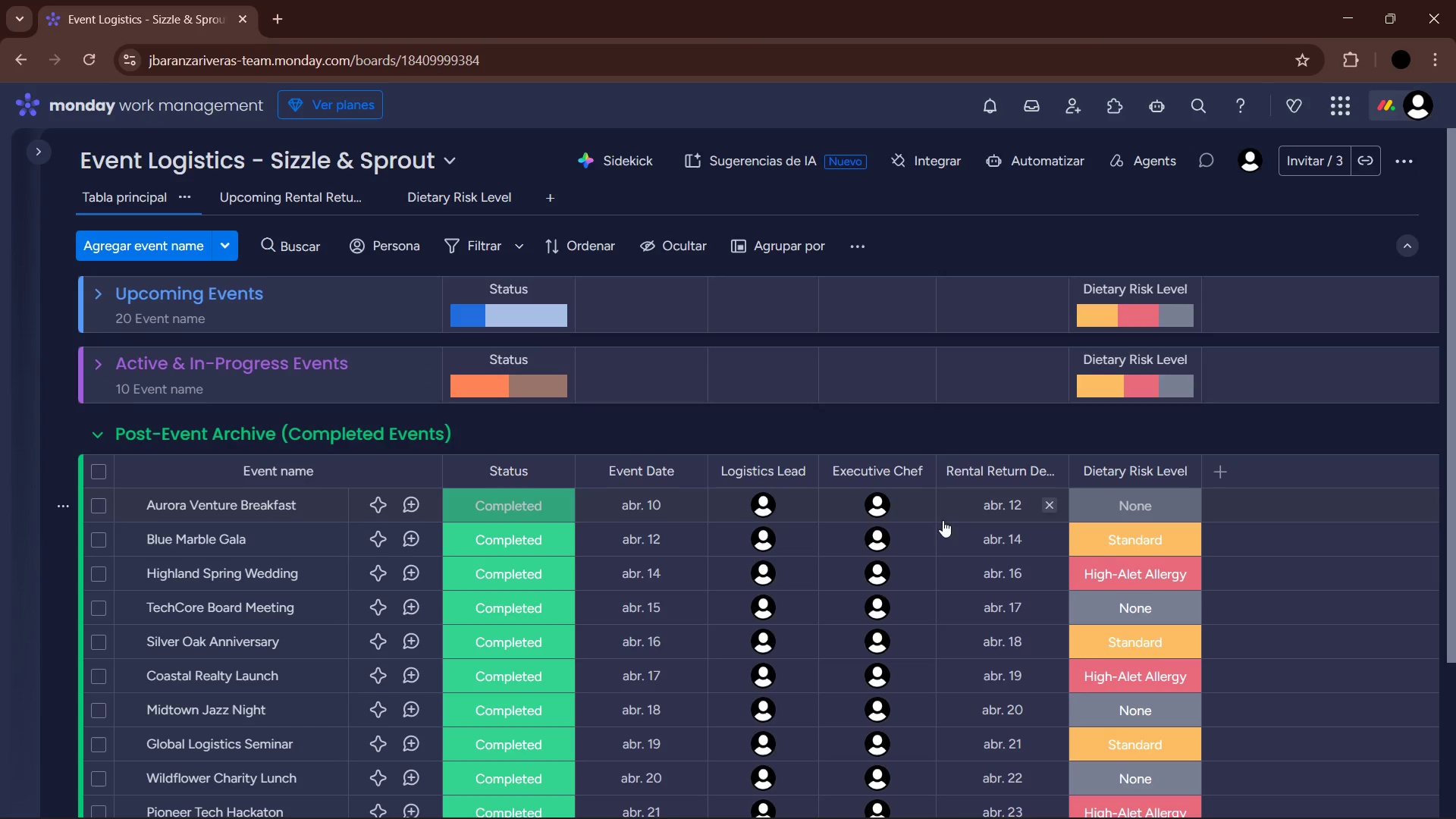 
scroll: coordinate [716, 503], scroll_direction: up, amount: 4.0
 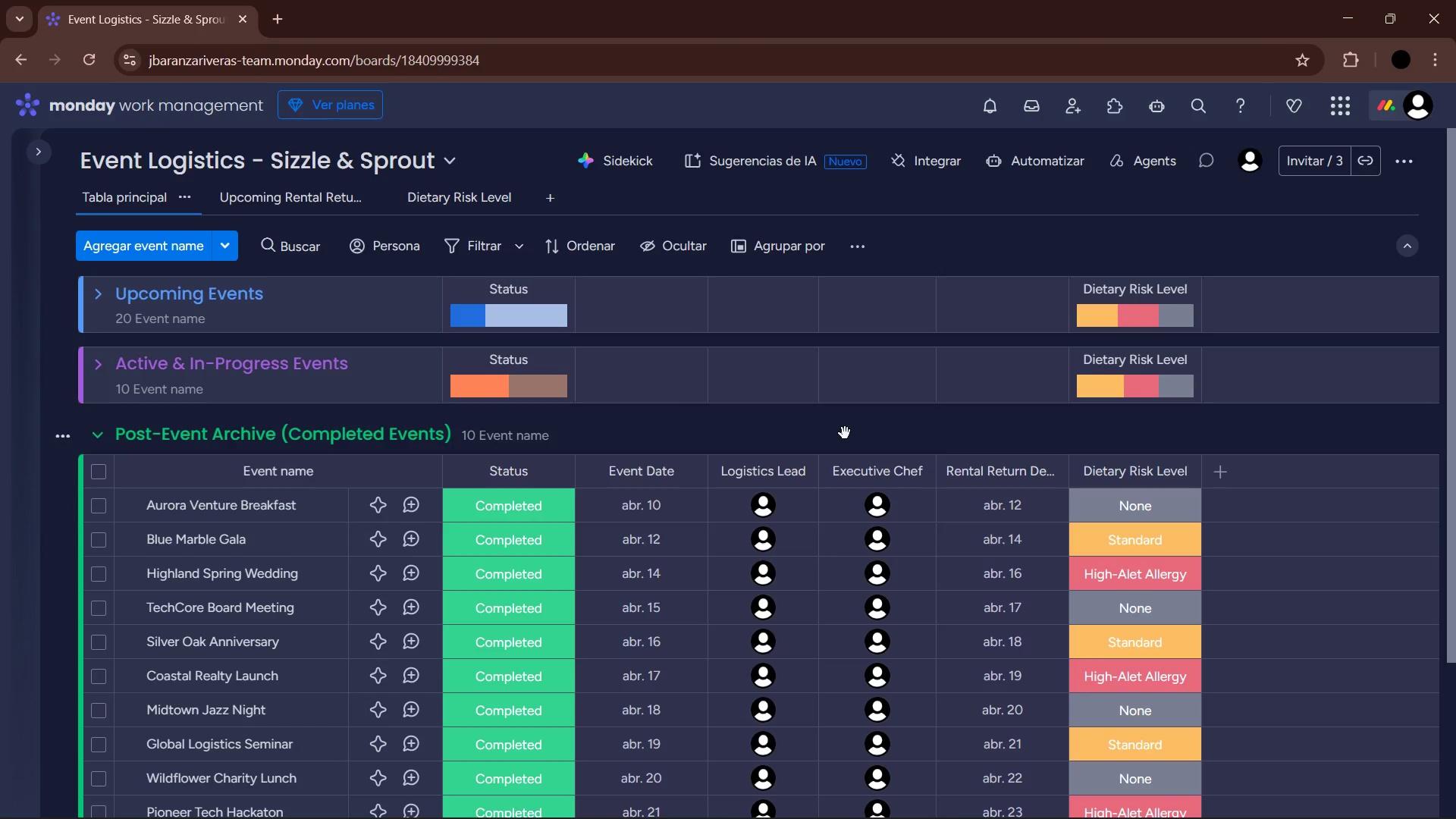 
wait(11.0)
 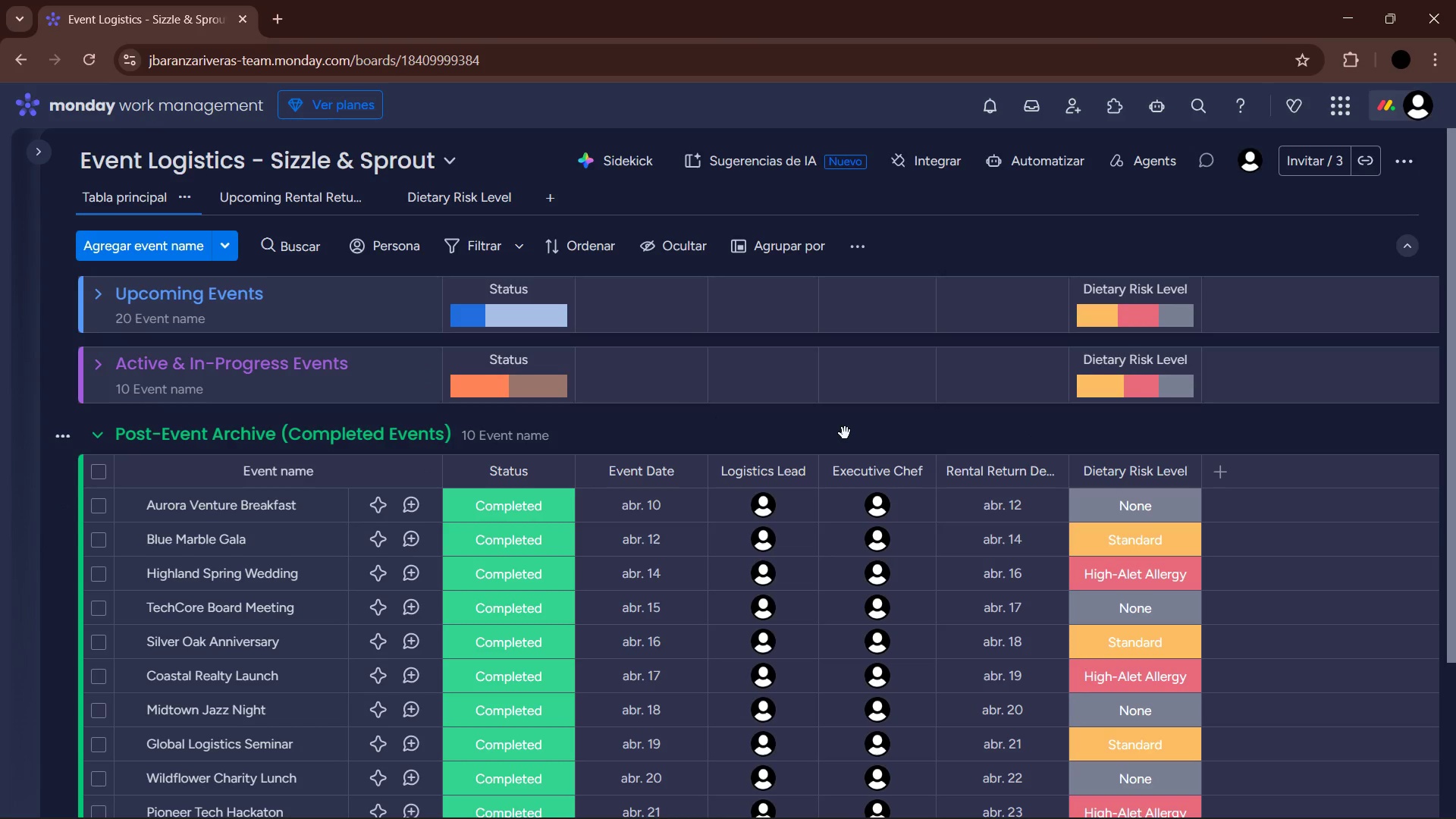 
left_click([1012, 156])
 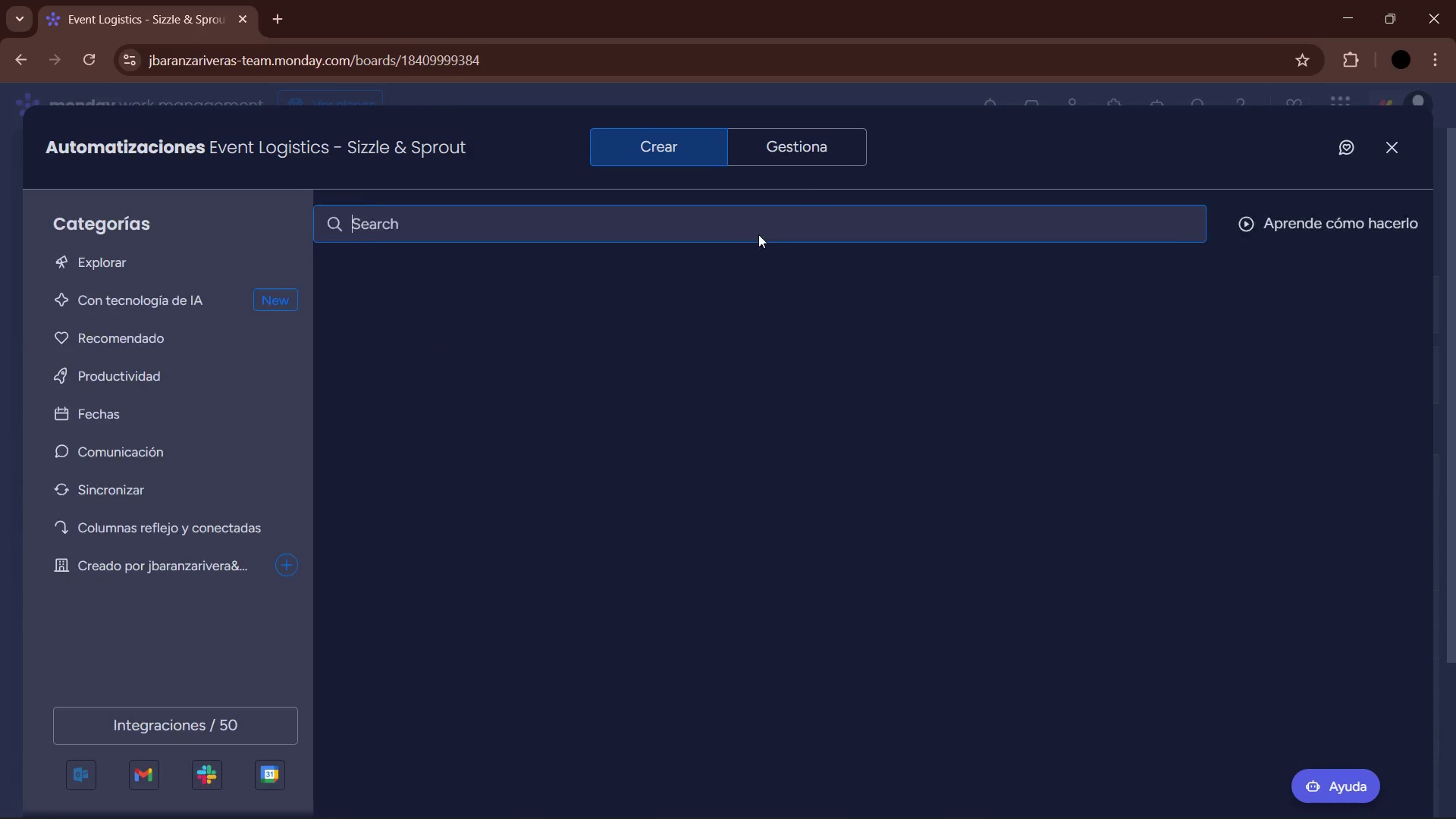 
left_click([805, 155])
 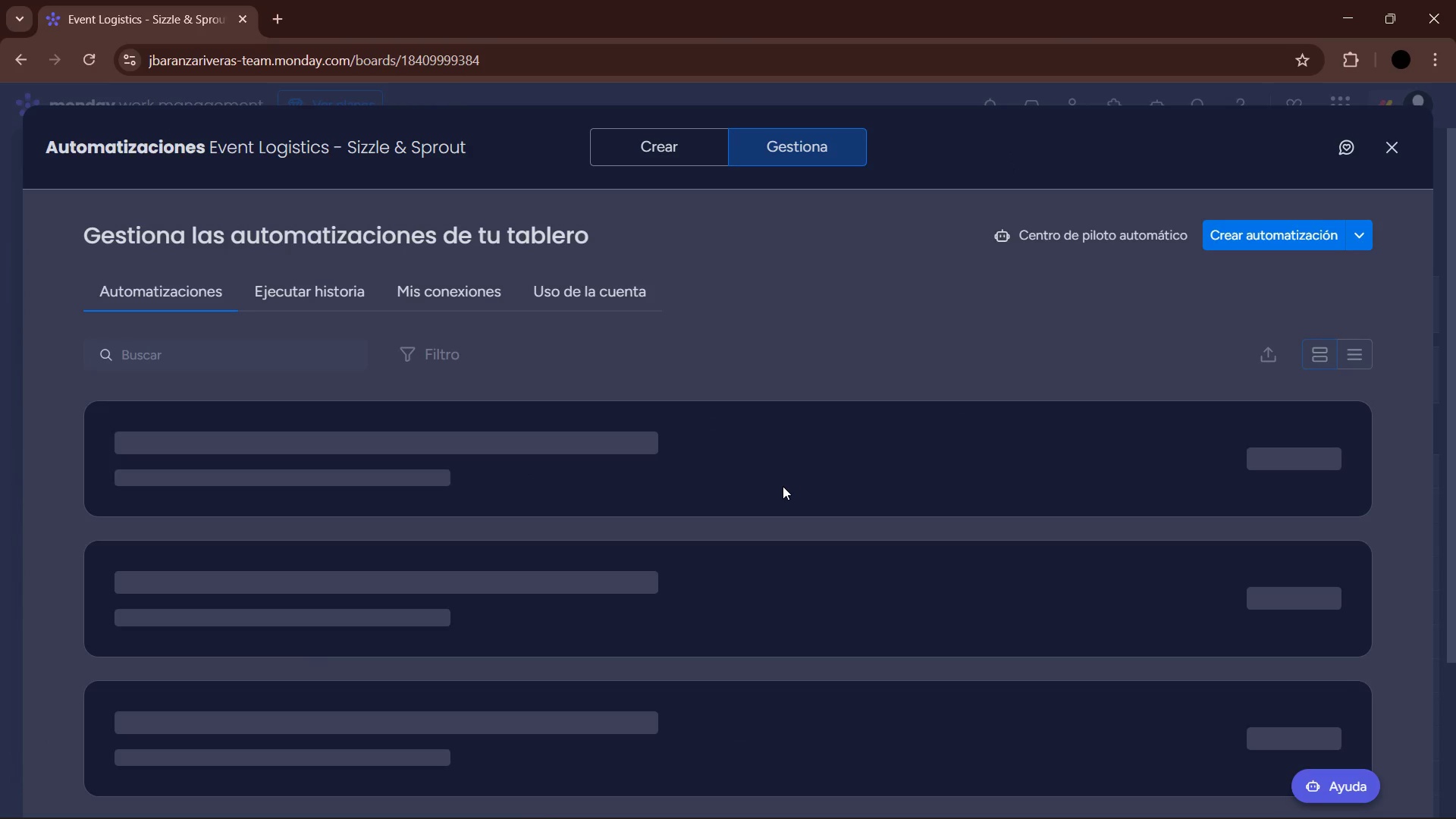 
scroll: coordinate [532, 636], scroll_direction: down, amount: 13.0
 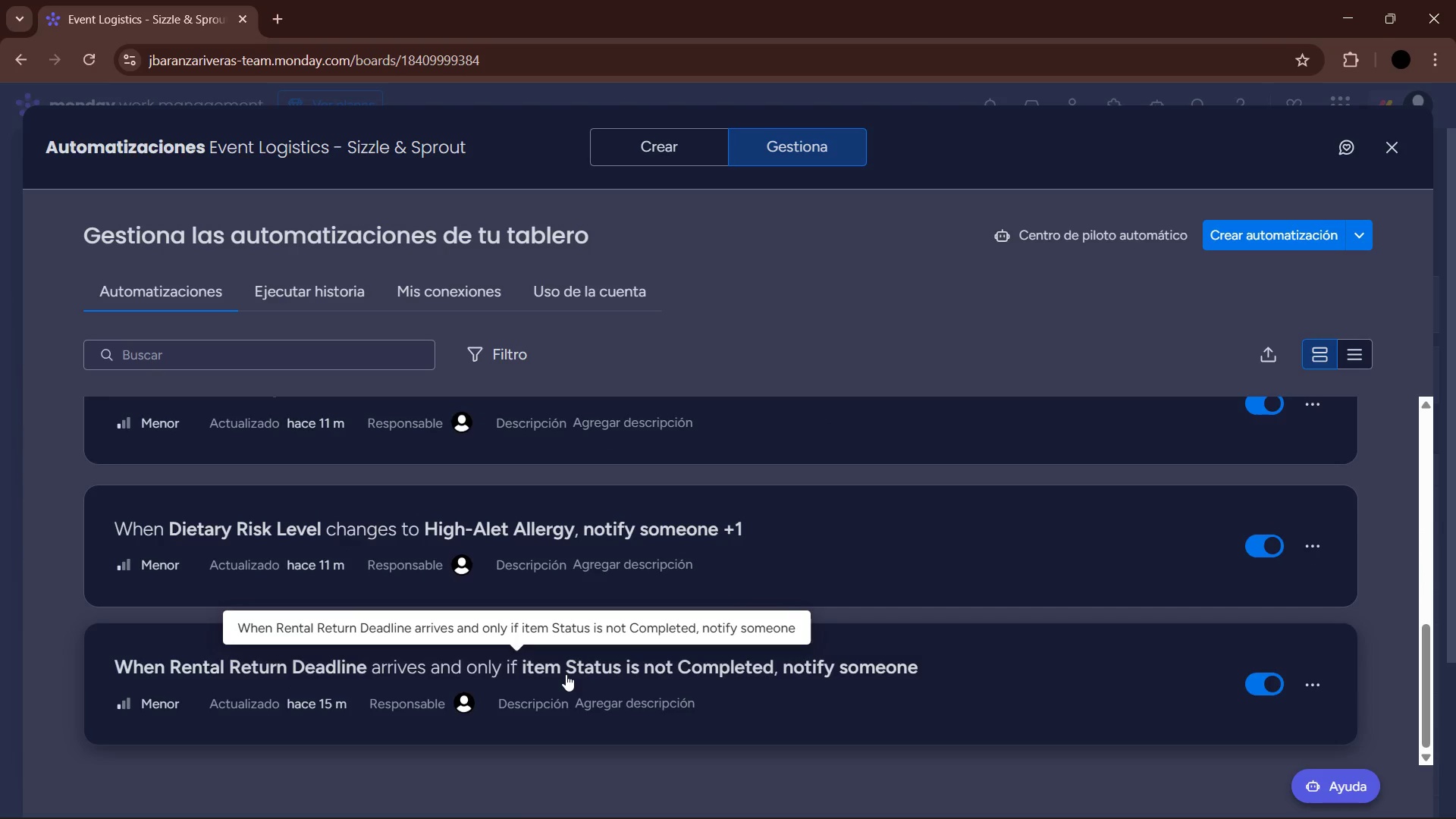 
wait(6.14)
 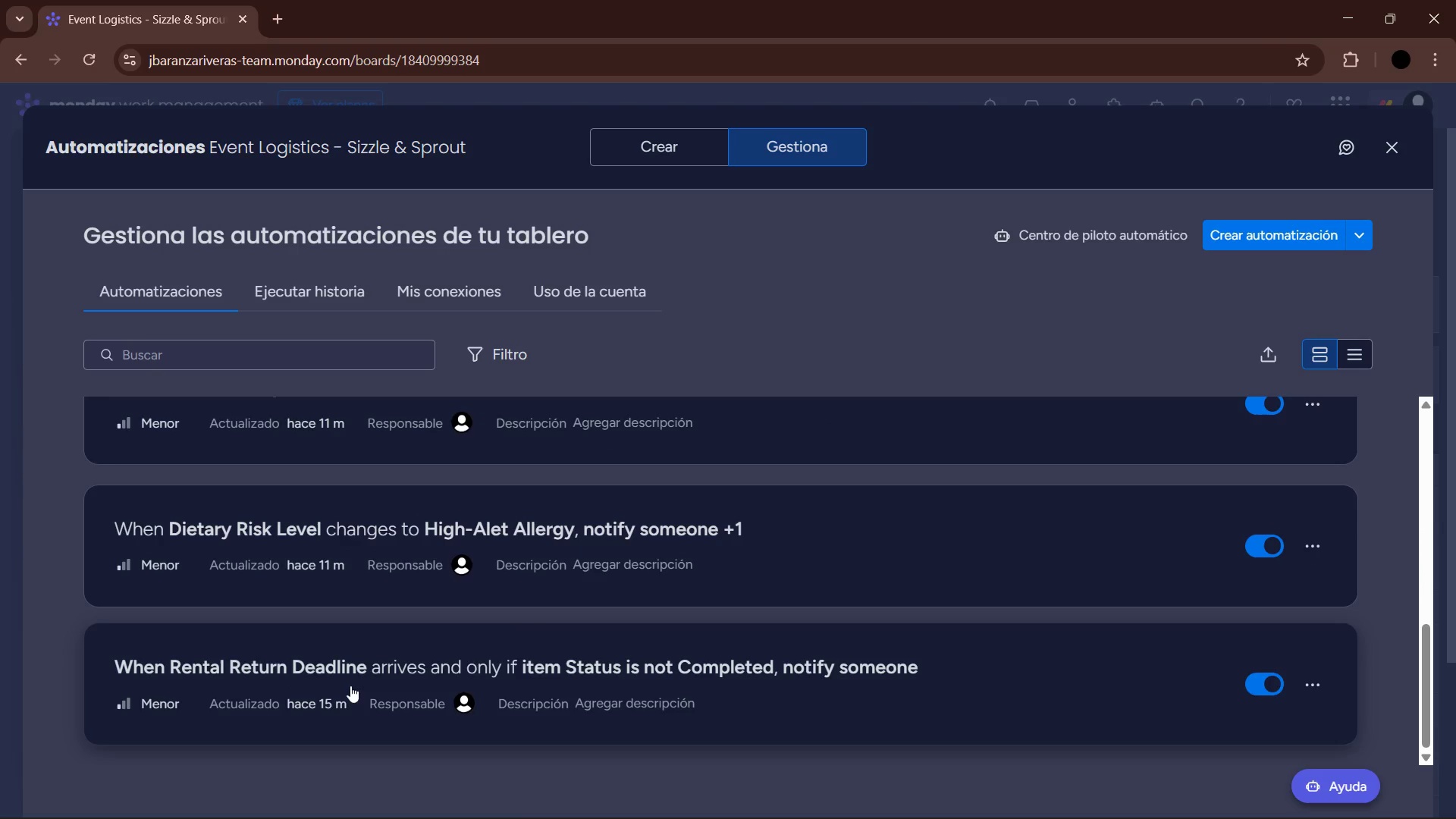 
left_click([1393, 155])
 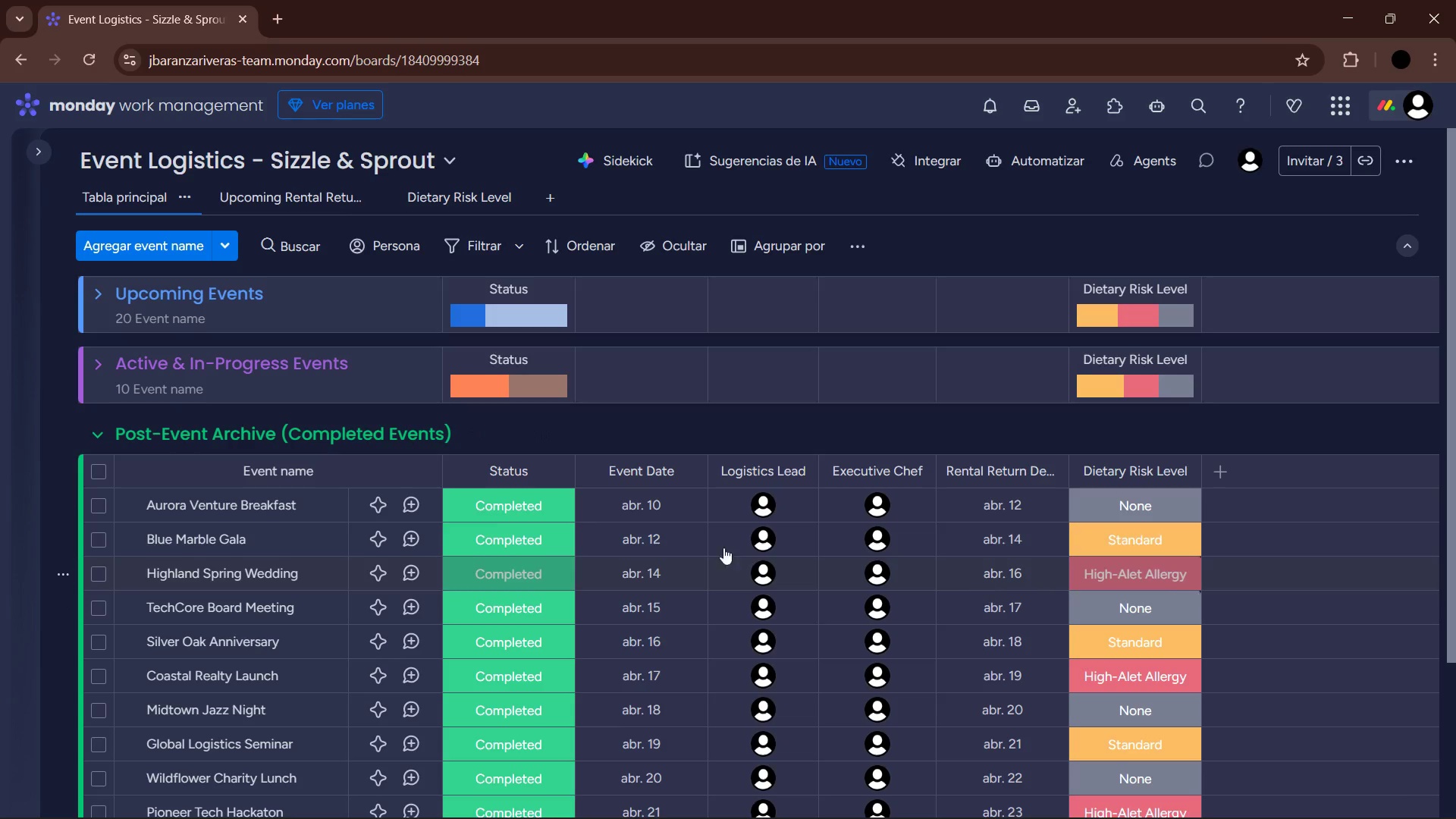 
left_click([100, 438])
 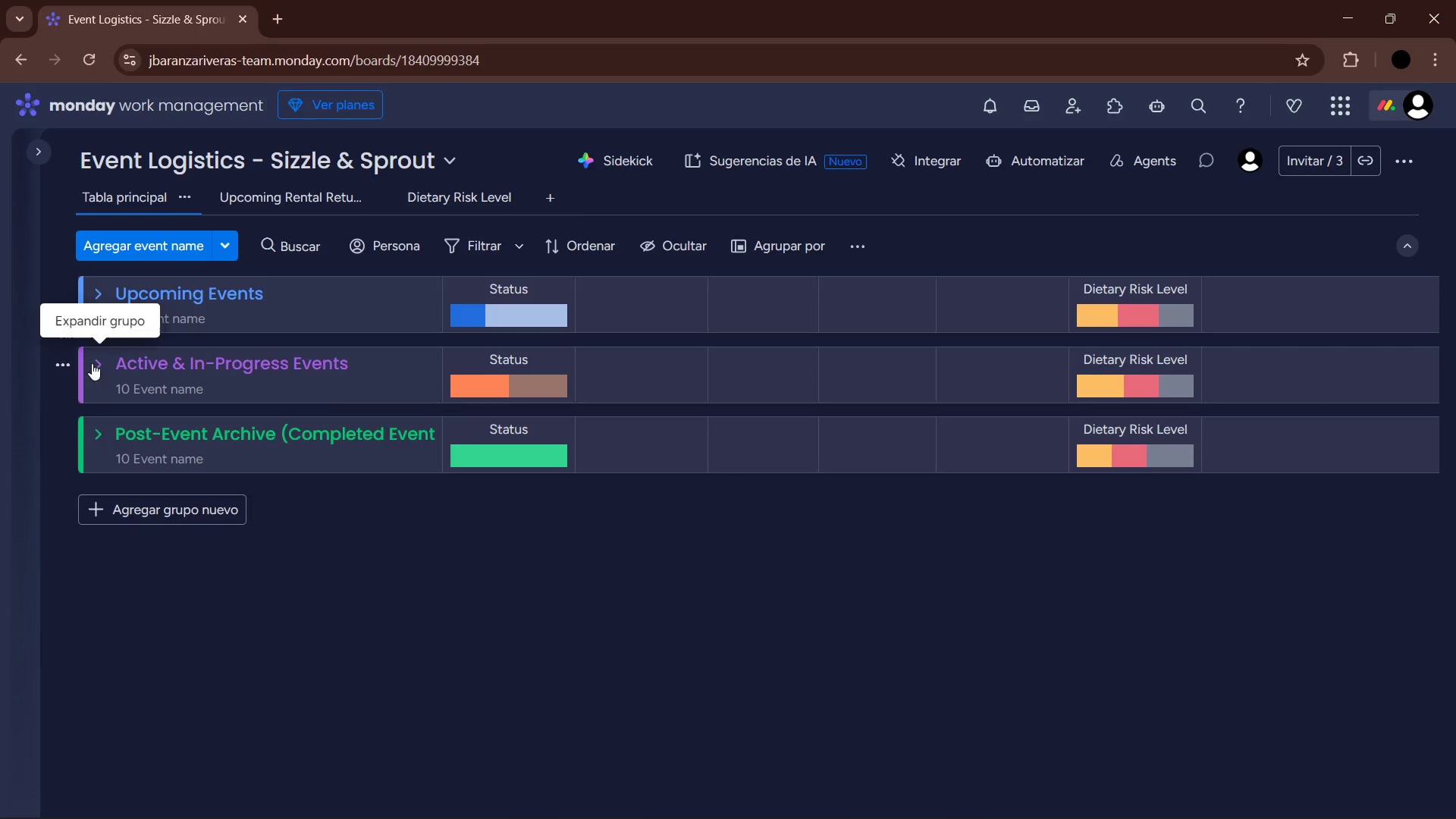 
left_click([95, 365])
 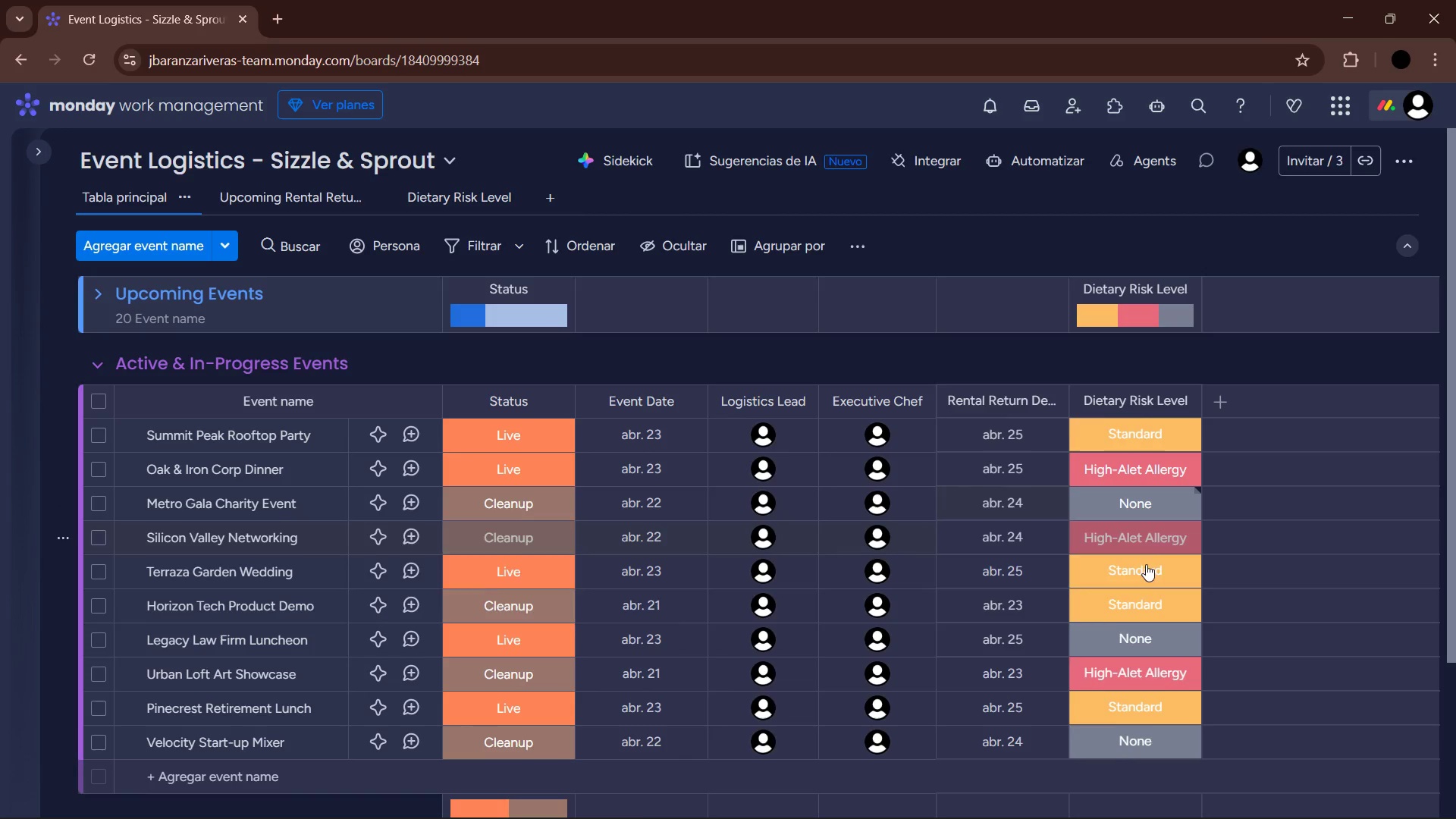 
left_click([1152, 645])
 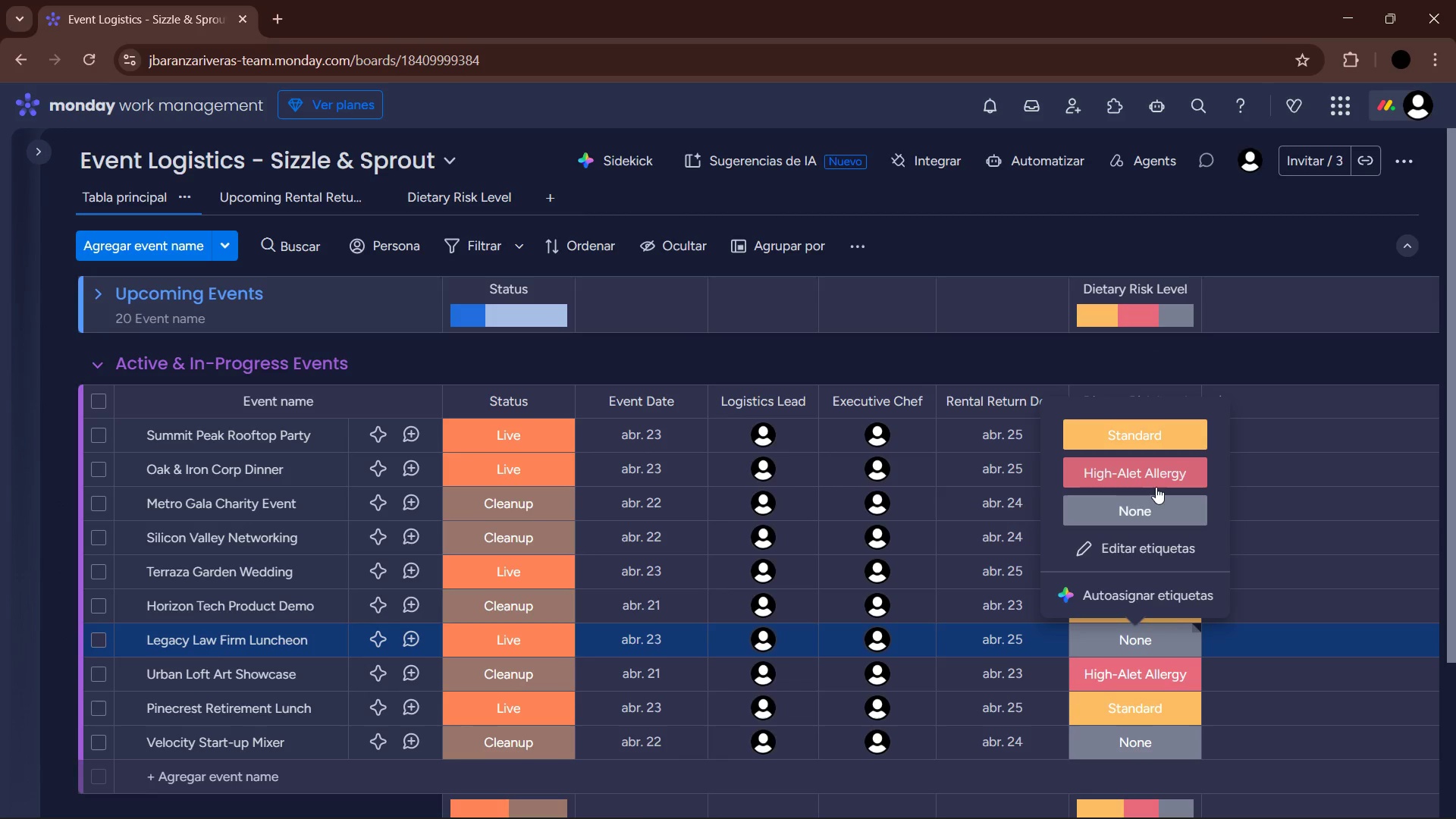 
left_click([1156, 480])
 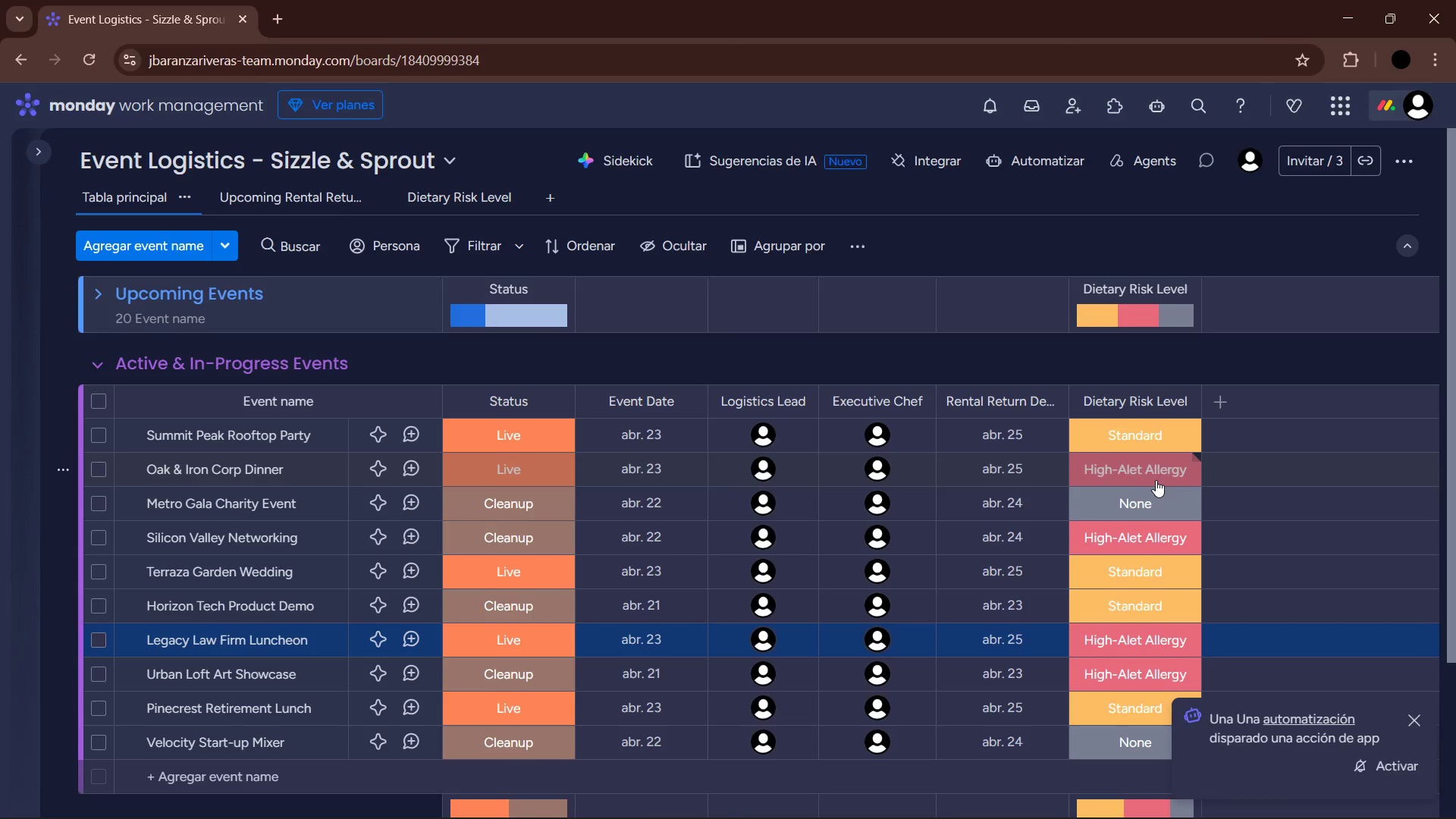 
wait(9.56)
 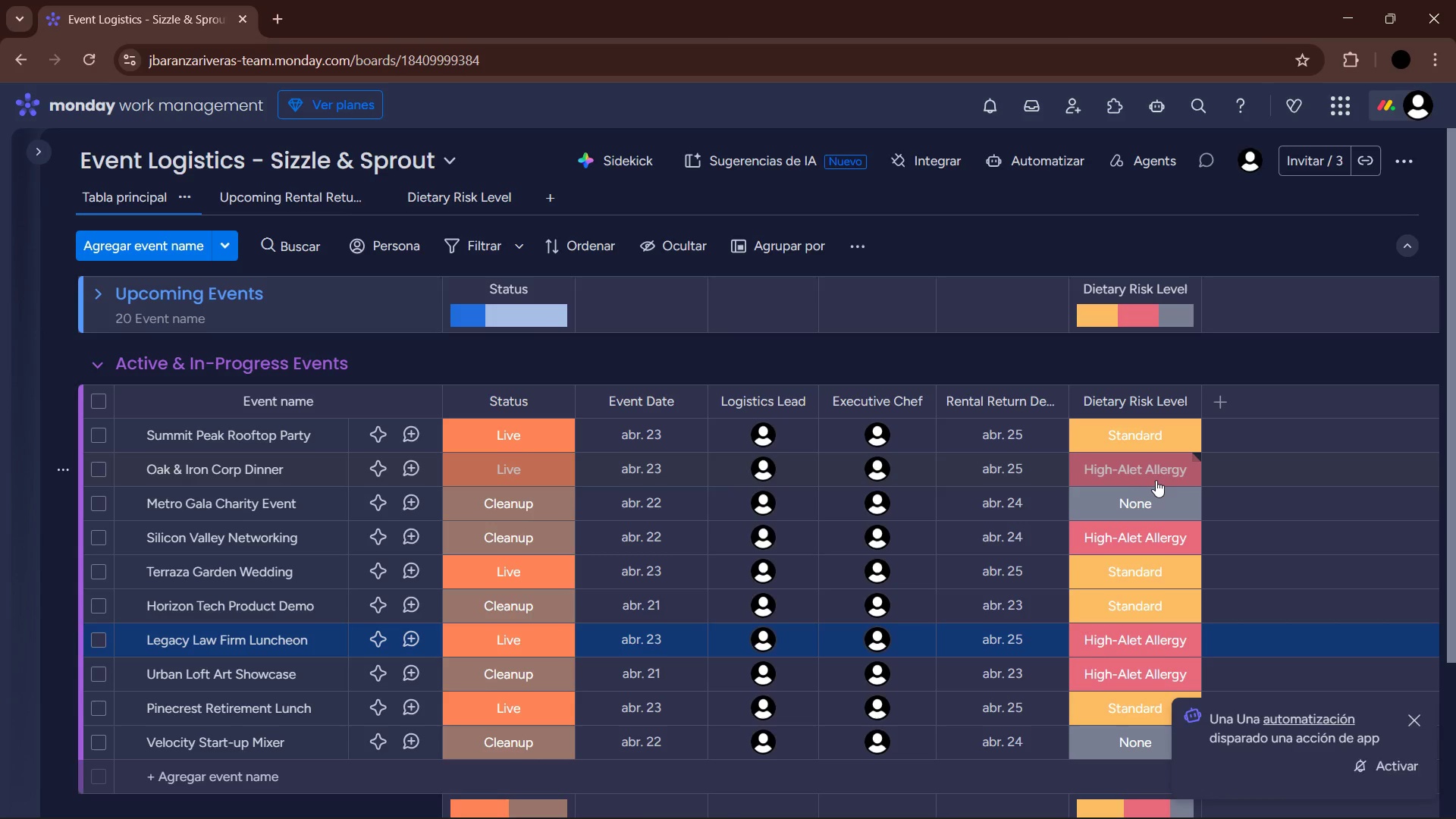 
left_click([992, 109])
 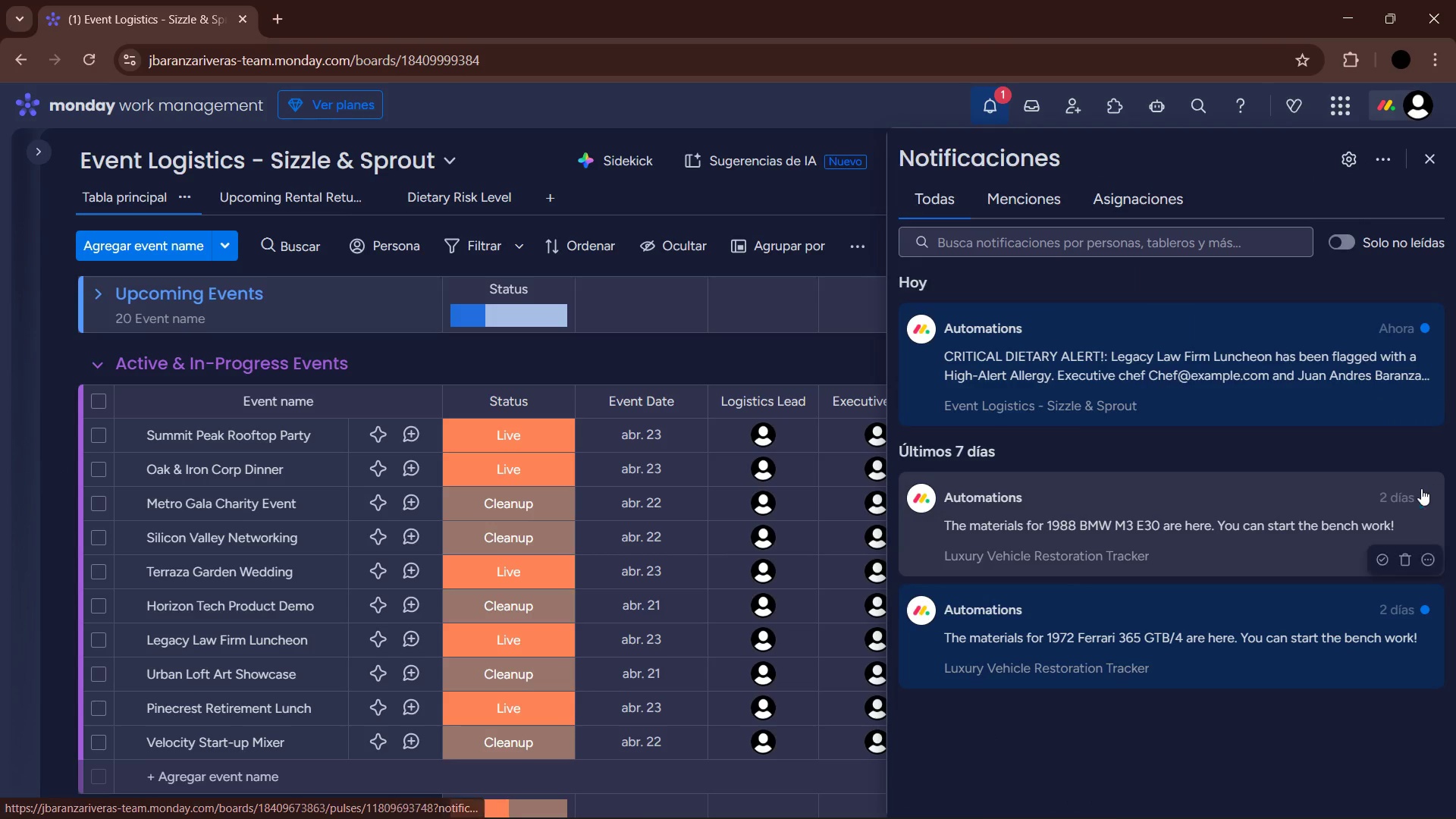 
left_click([1402, 559])
 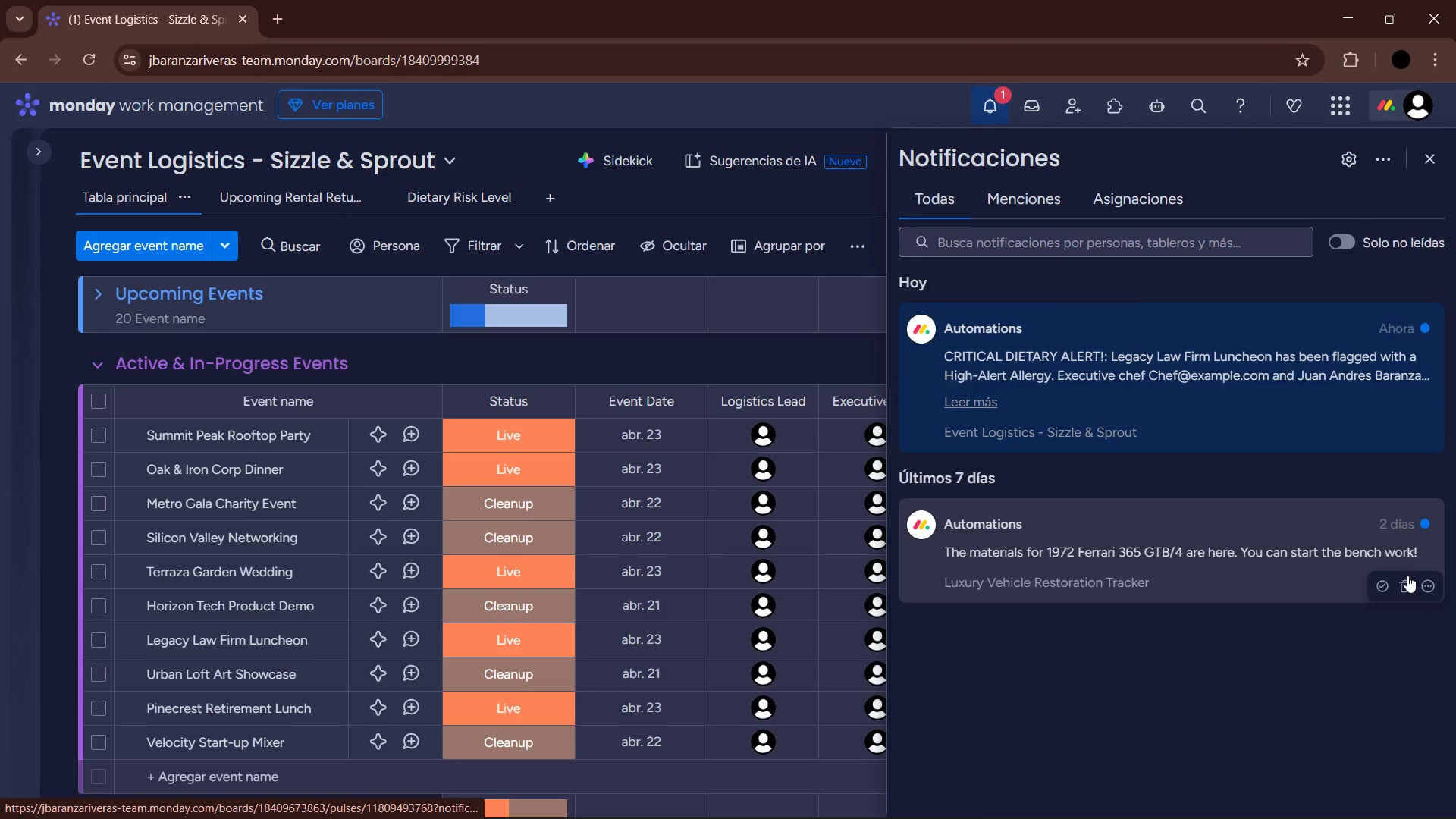 
left_click([1405, 585])
 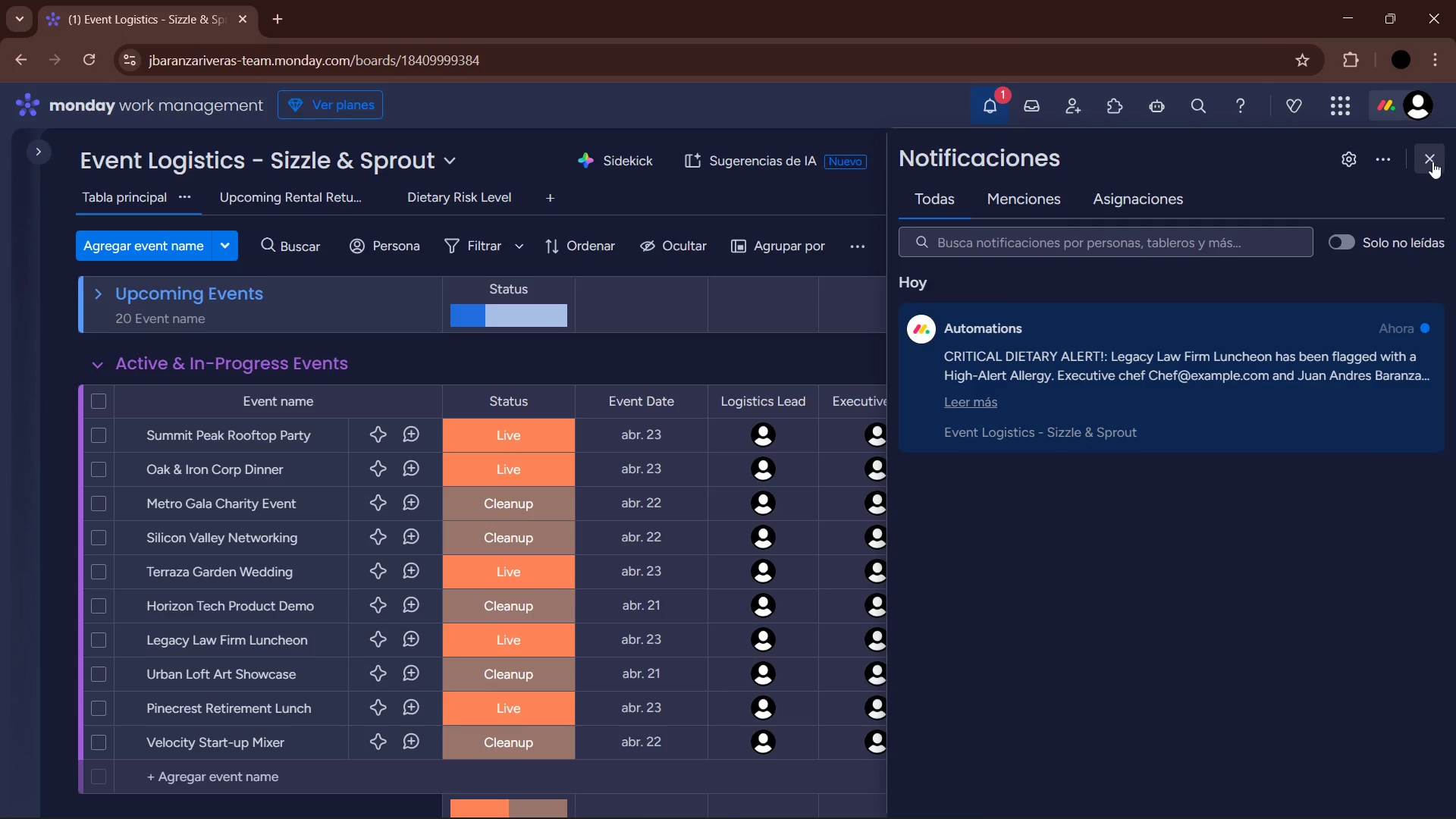 
wait(5.19)
 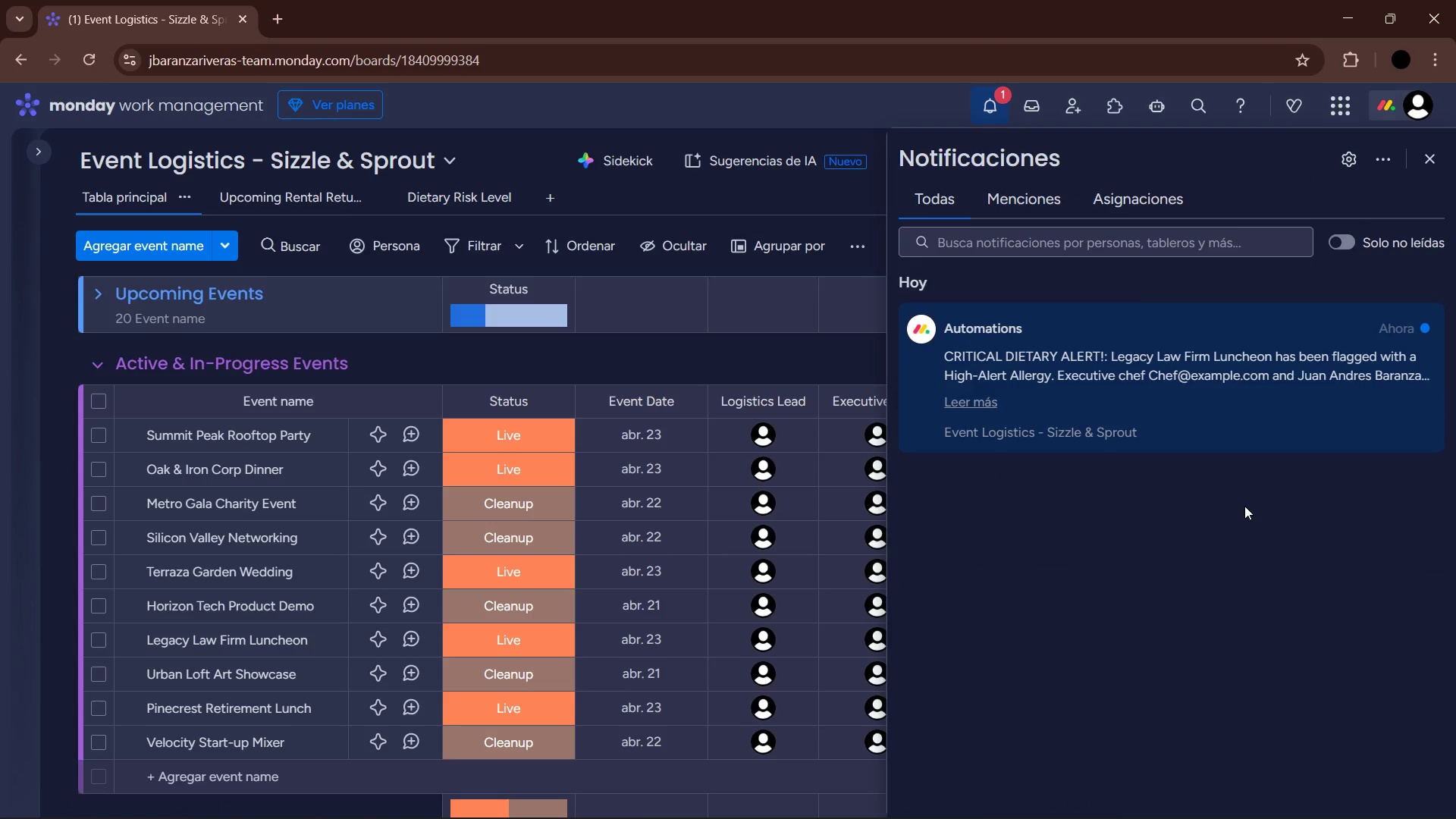 
left_click([1052, 165])
 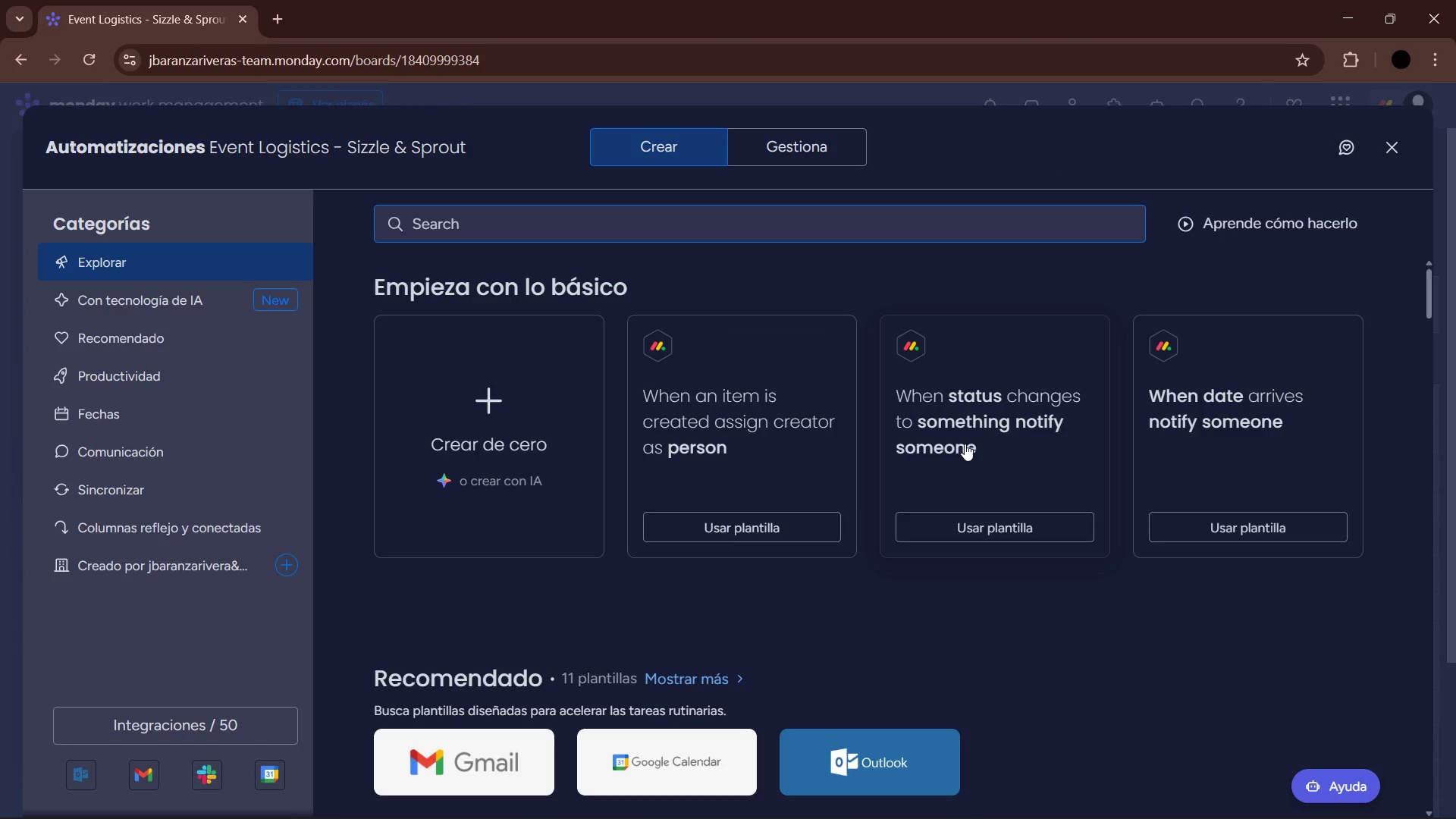 
scroll: coordinate [659, 585], scroll_direction: up, amount: 1.0
 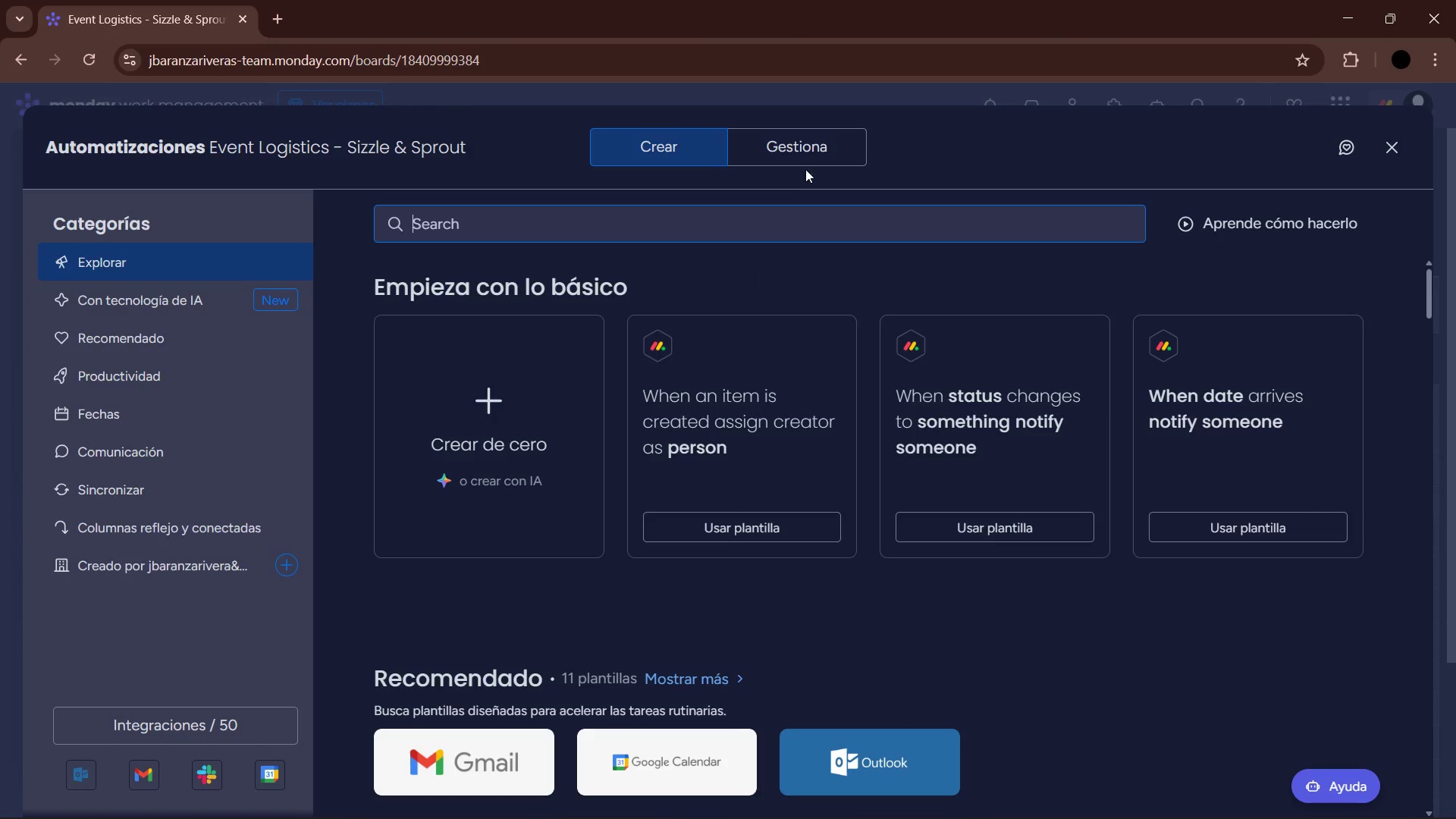 
left_click_drag(start_coordinate=[811, 165], to_coordinate=[811, 160])
 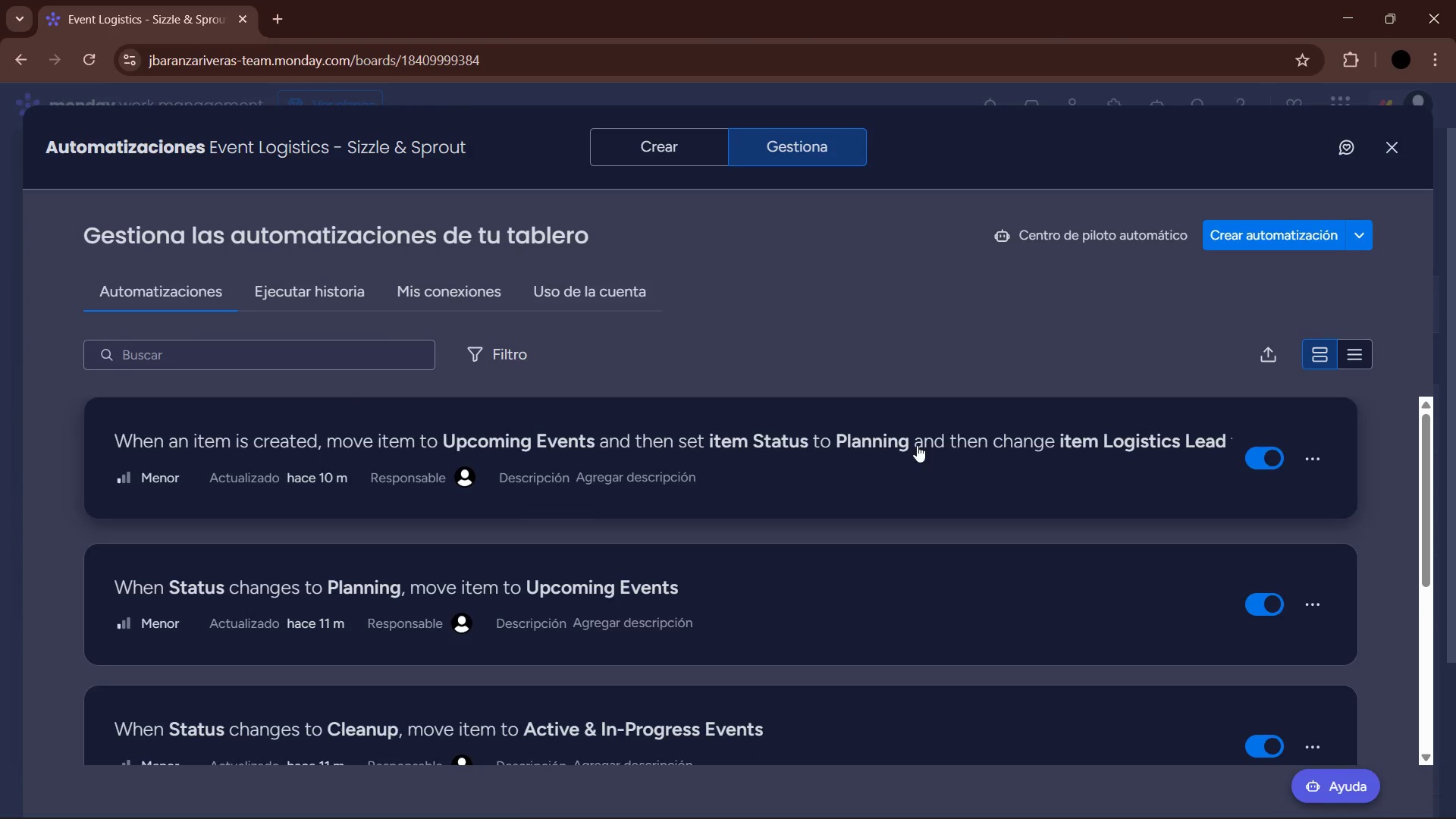 
scroll: coordinate [831, 580], scroll_direction: down, amount: 20.0
 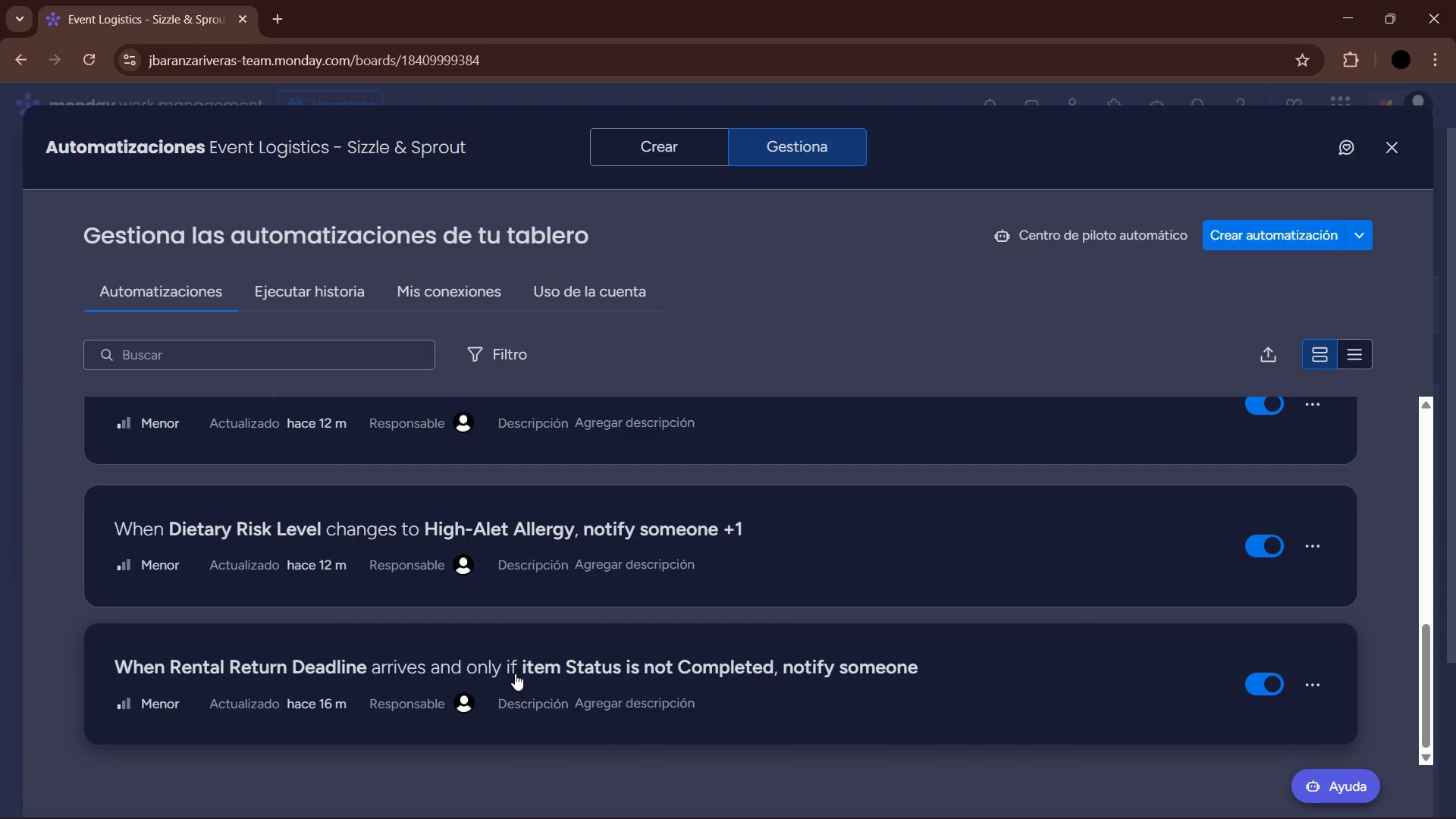 
wait(5.11)
 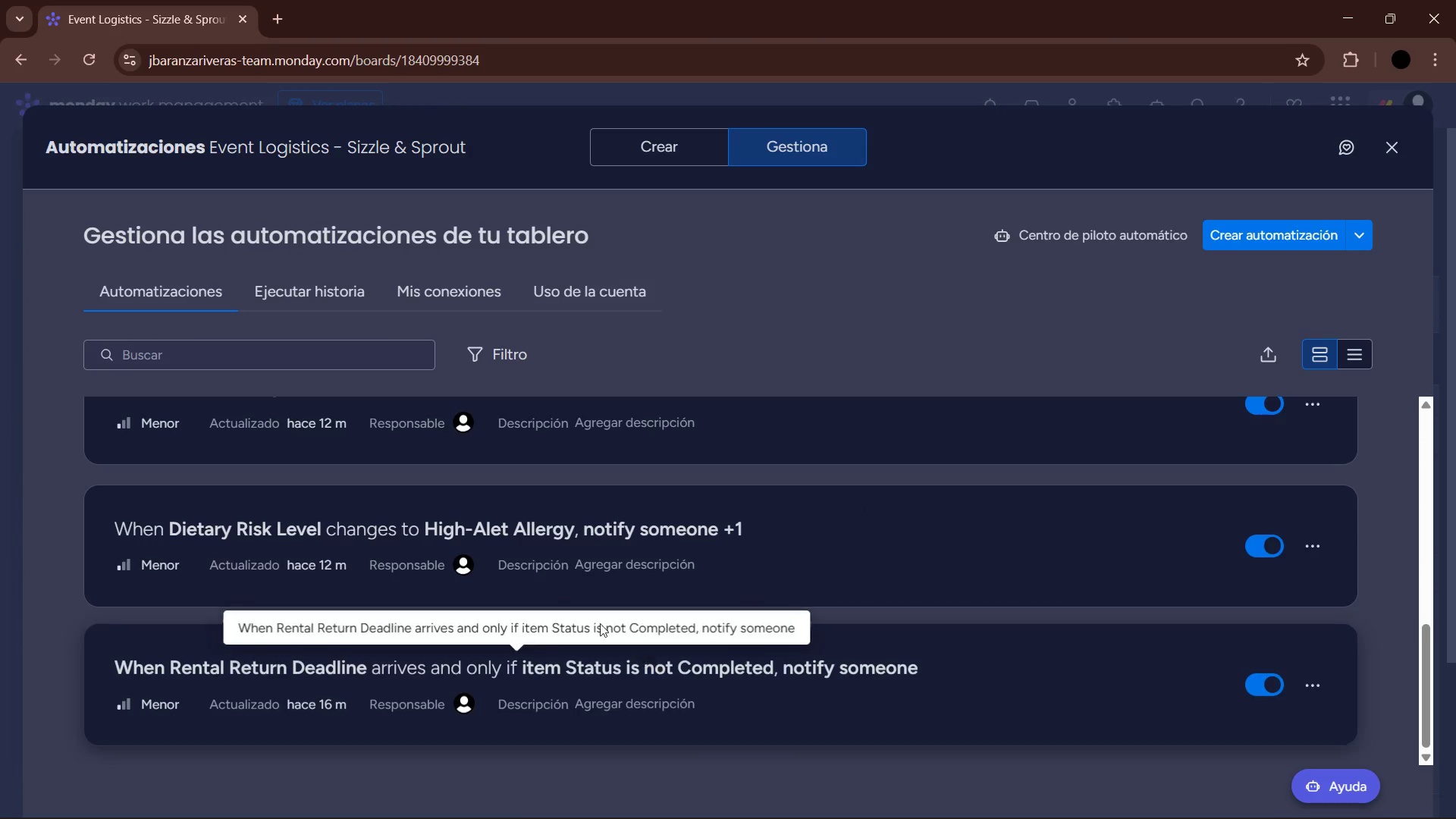 
left_click([386, 665])
 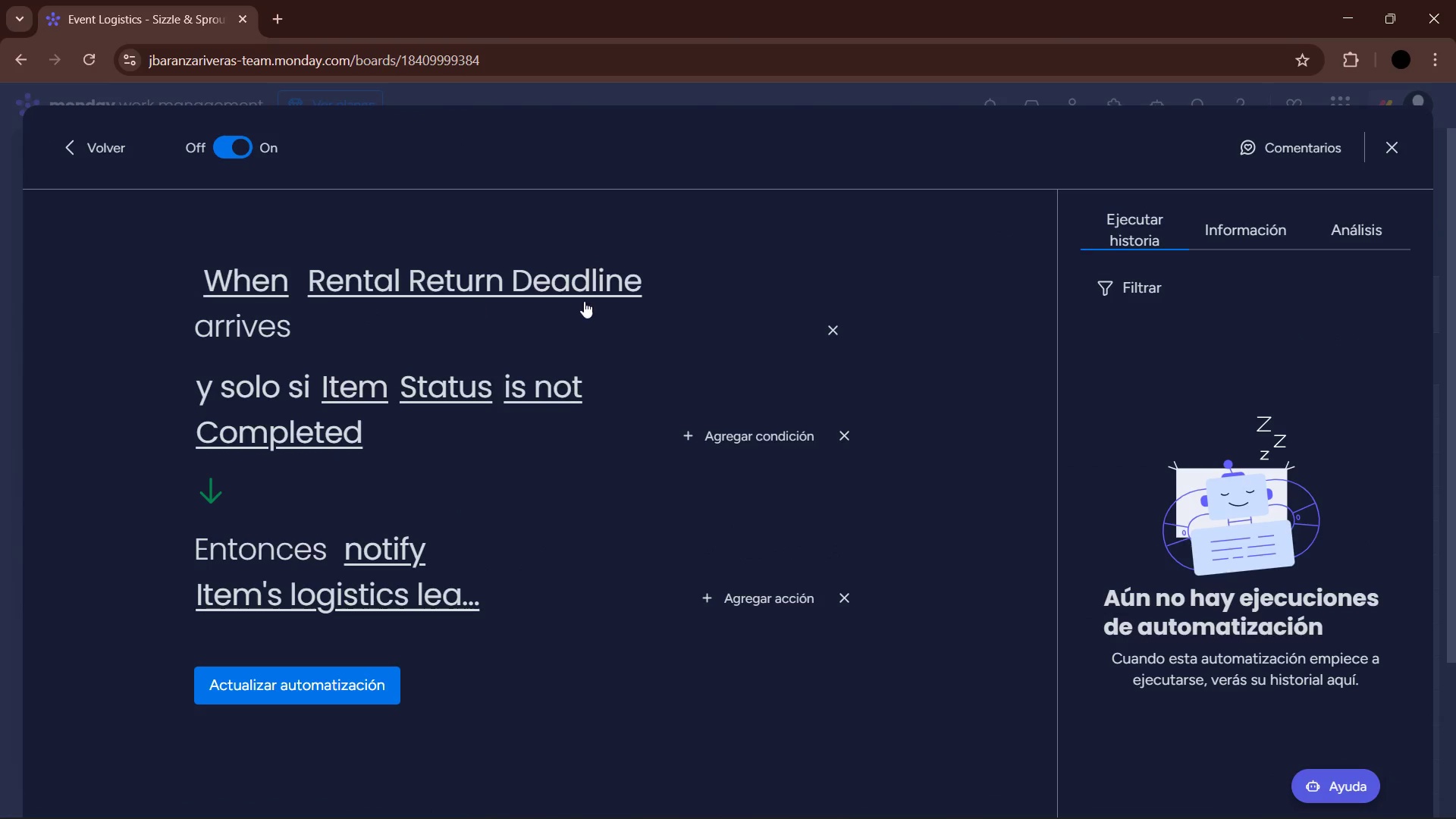 
left_click([246, 286])
 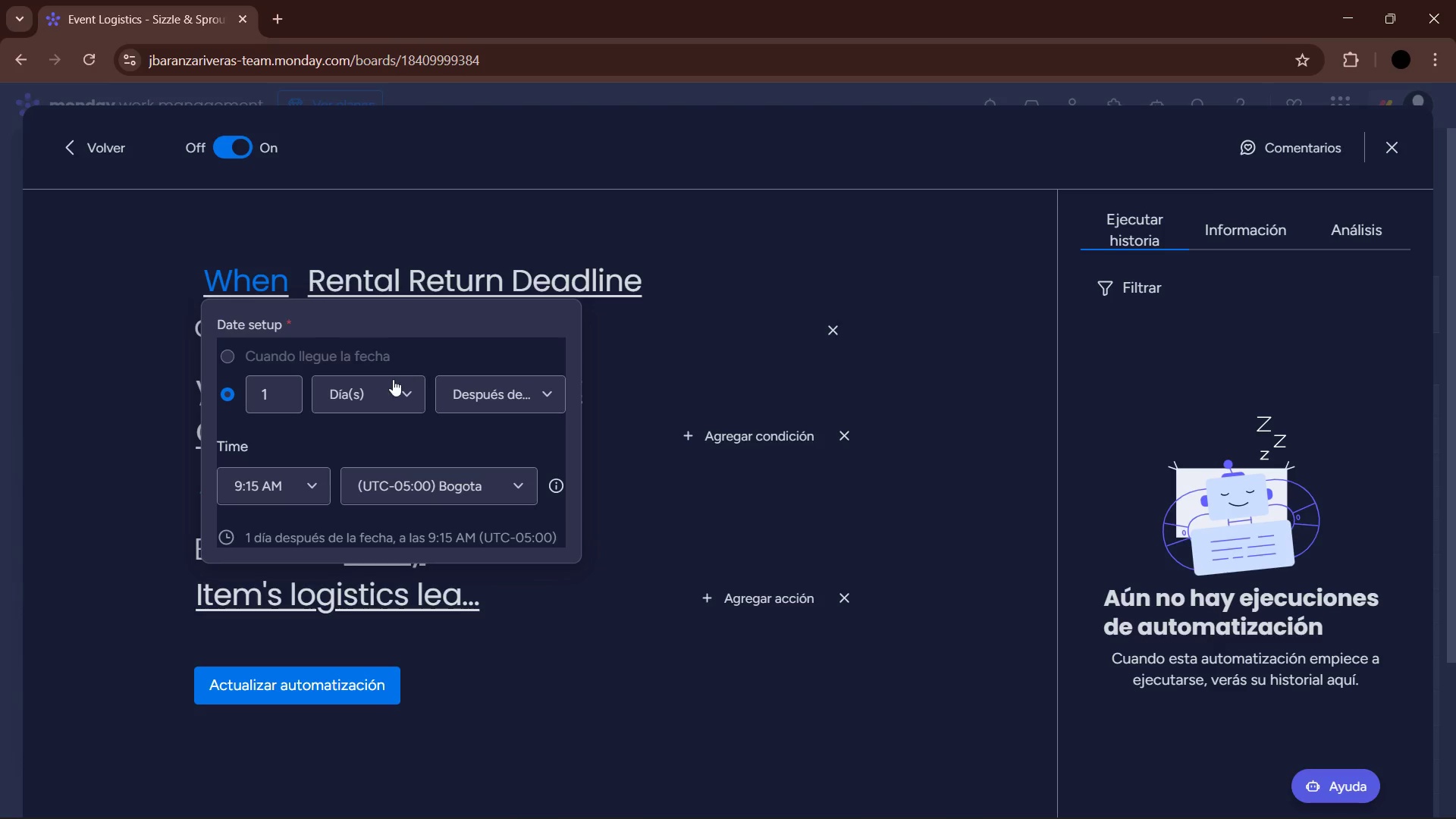 
wait(7.12)
 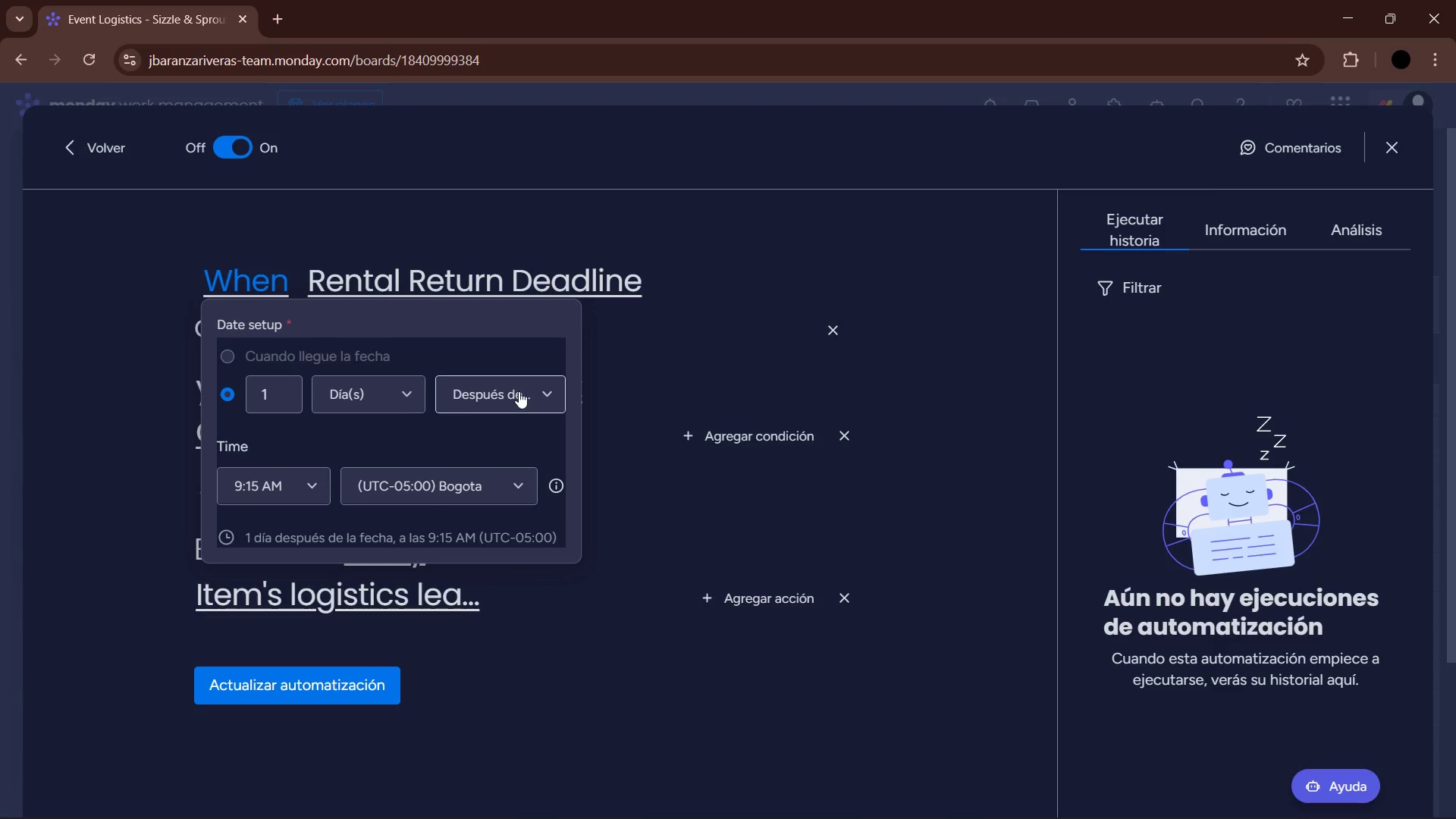 
left_click([306, 487])
 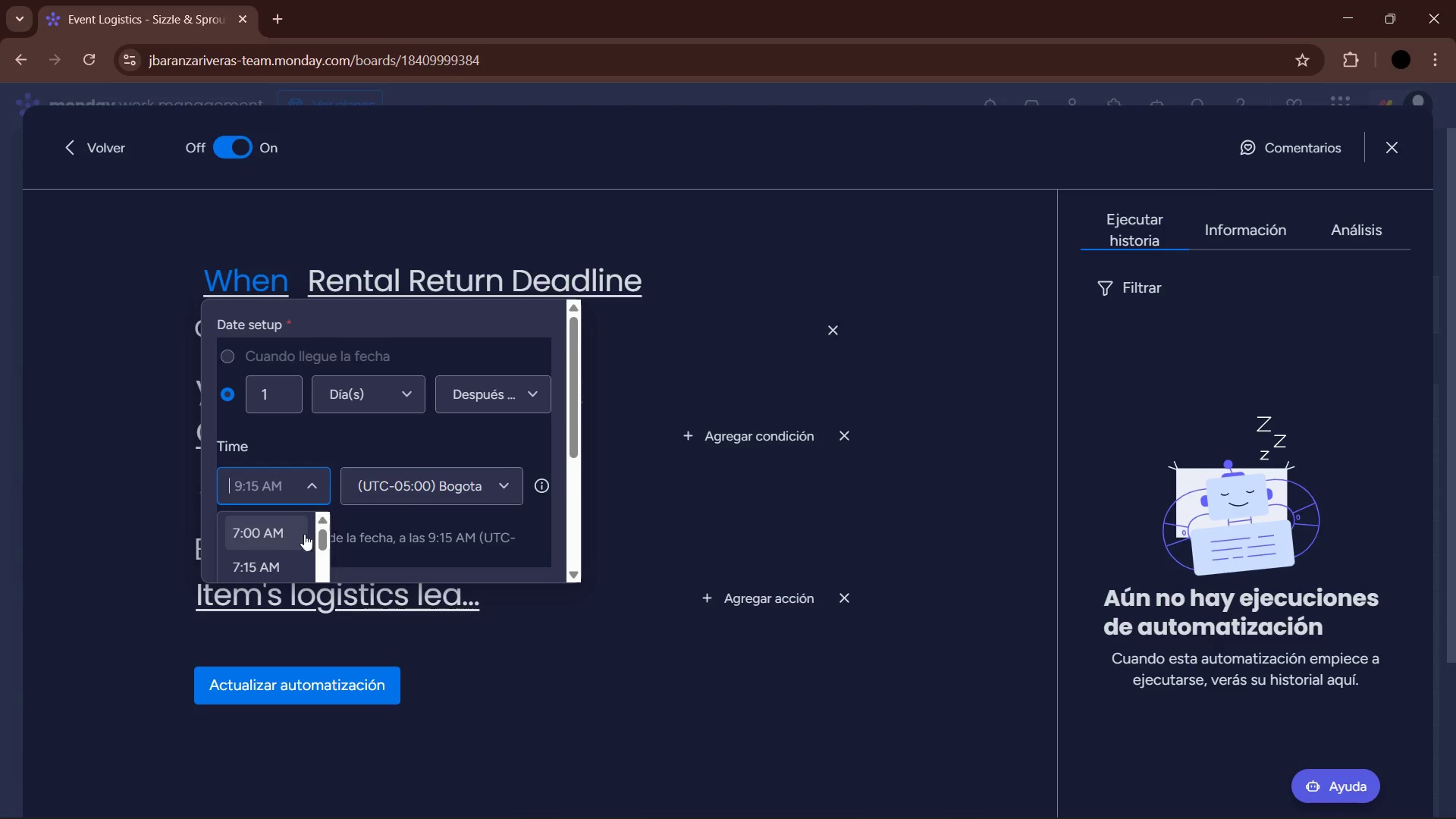 
scroll: coordinate [284, 554], scroll_direction: down, amount: 9.0
 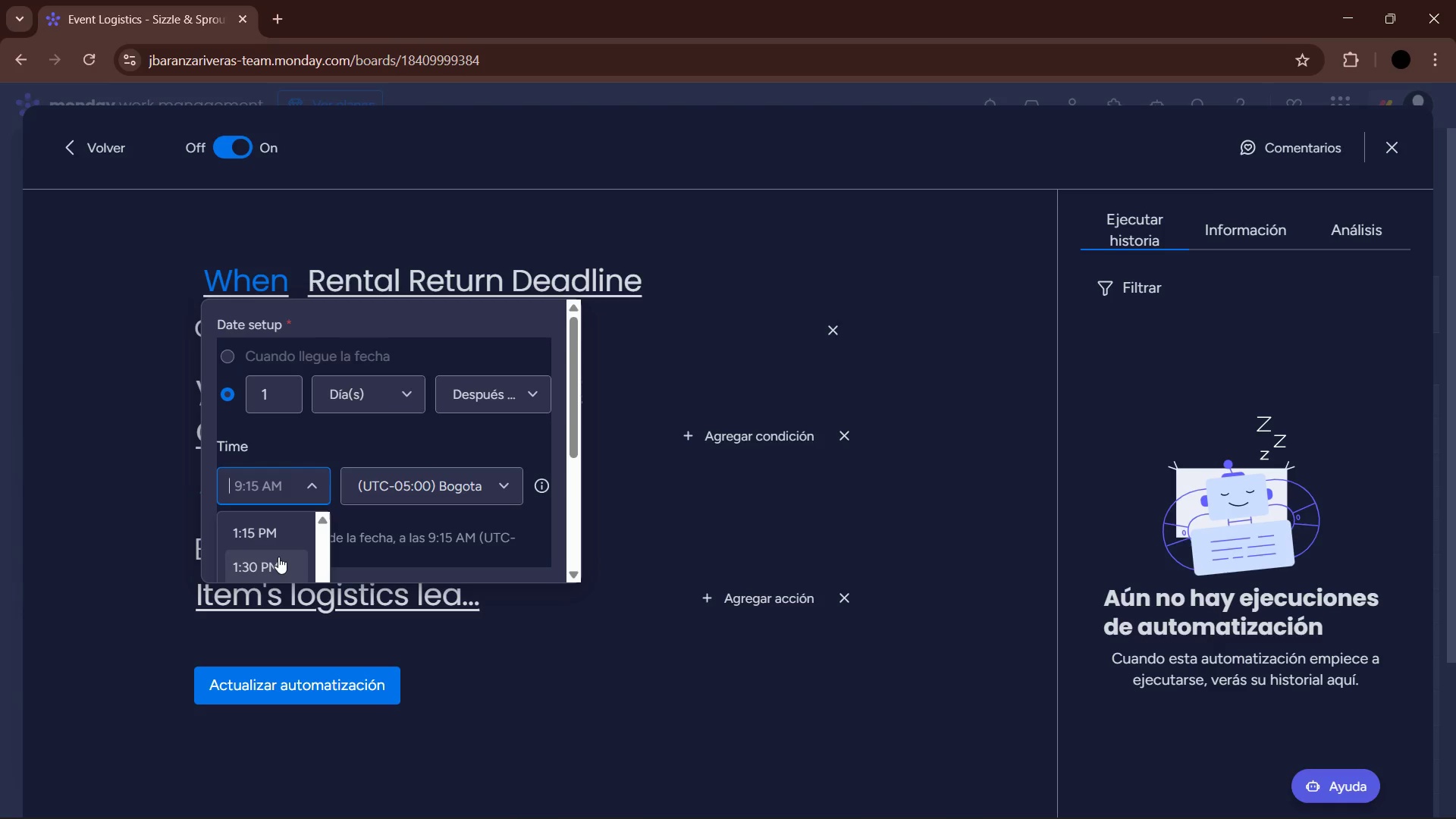 
scroll: coordinate [280, 551], scroll_direction: up, amount: 2.0
 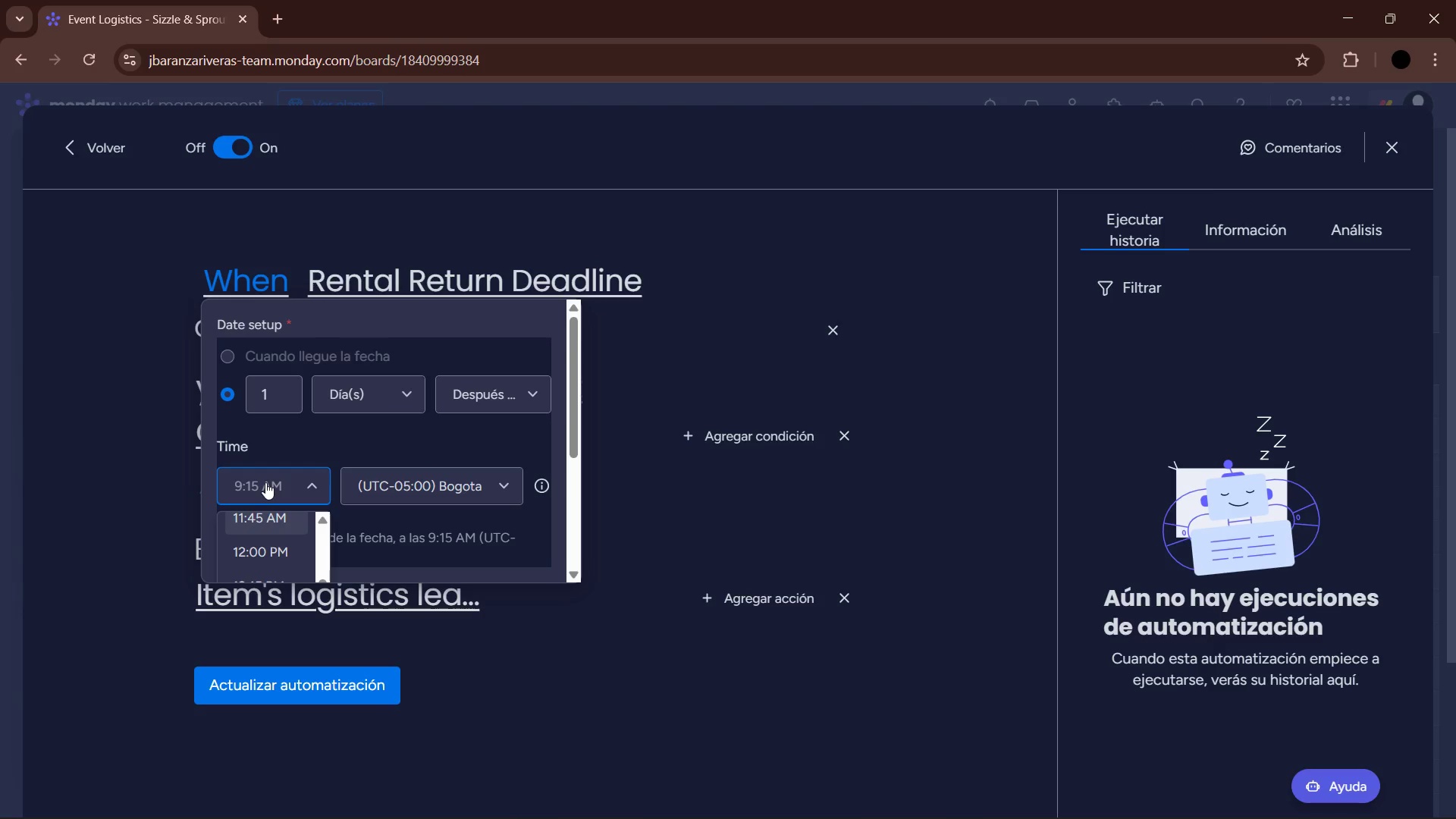 
key(Numpad1)
 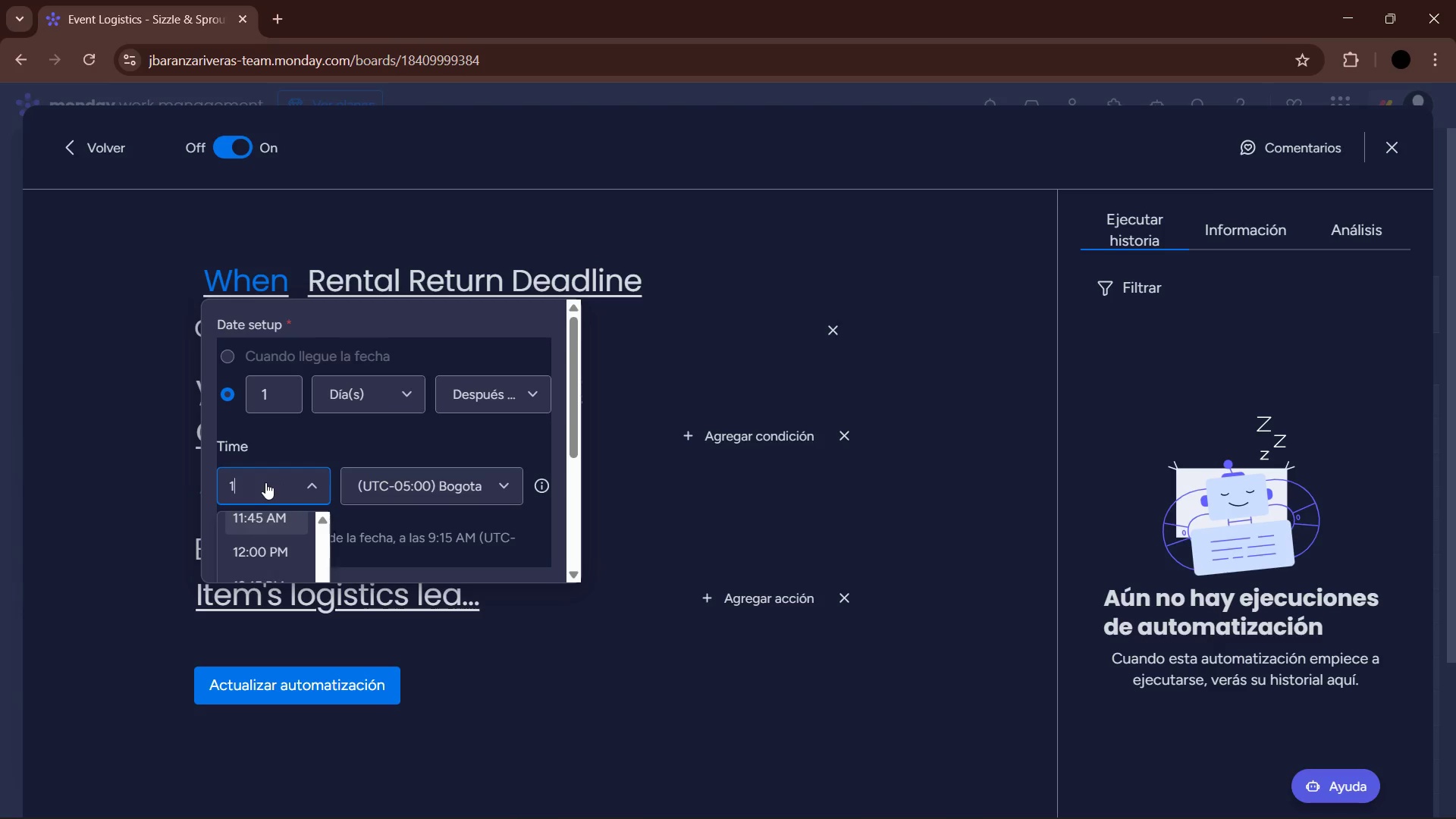 
key(Numpad2)
 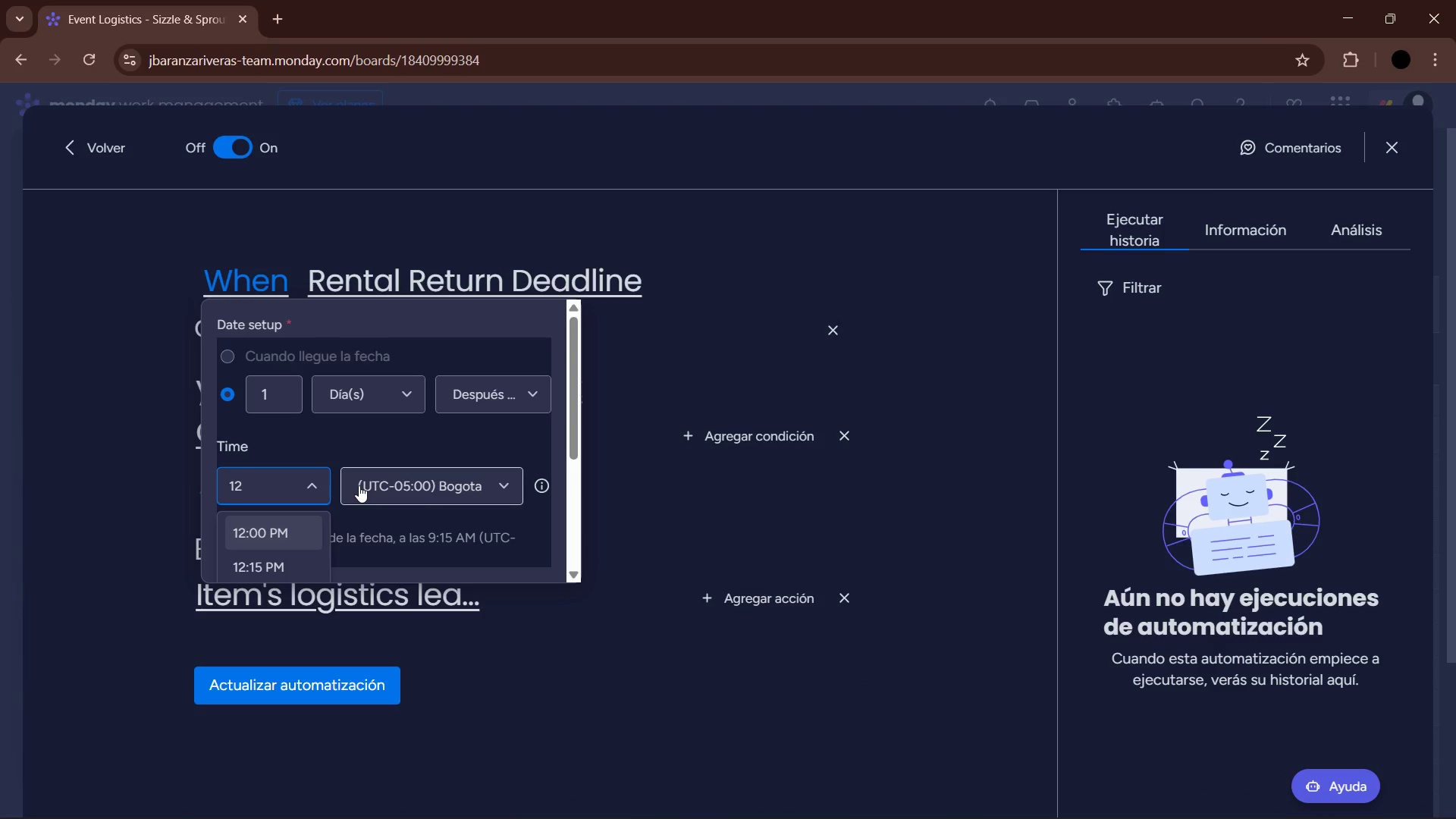 
type(>06 PM)
 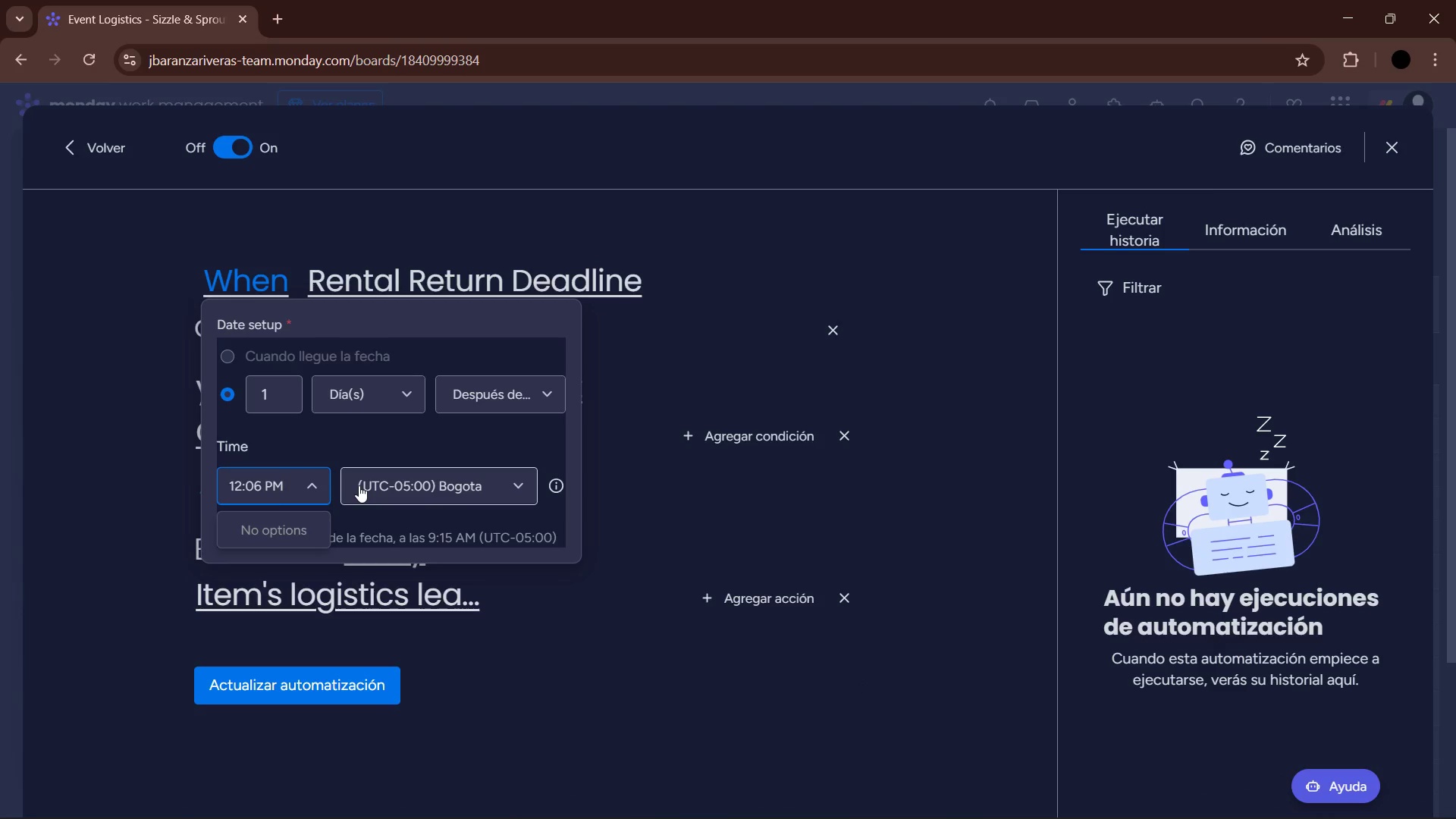 
key(Enter)
 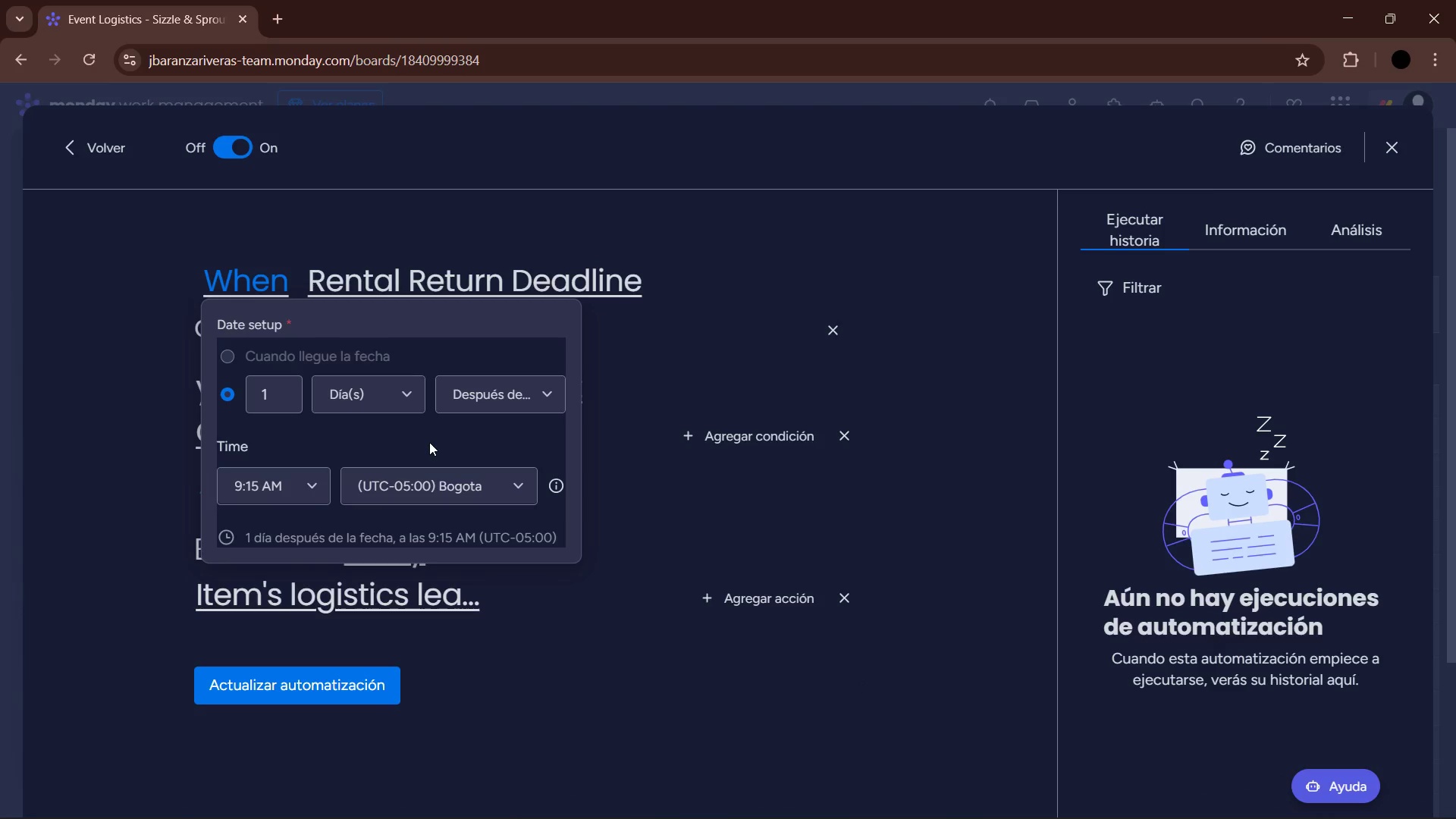 
left_click([316, 489])
 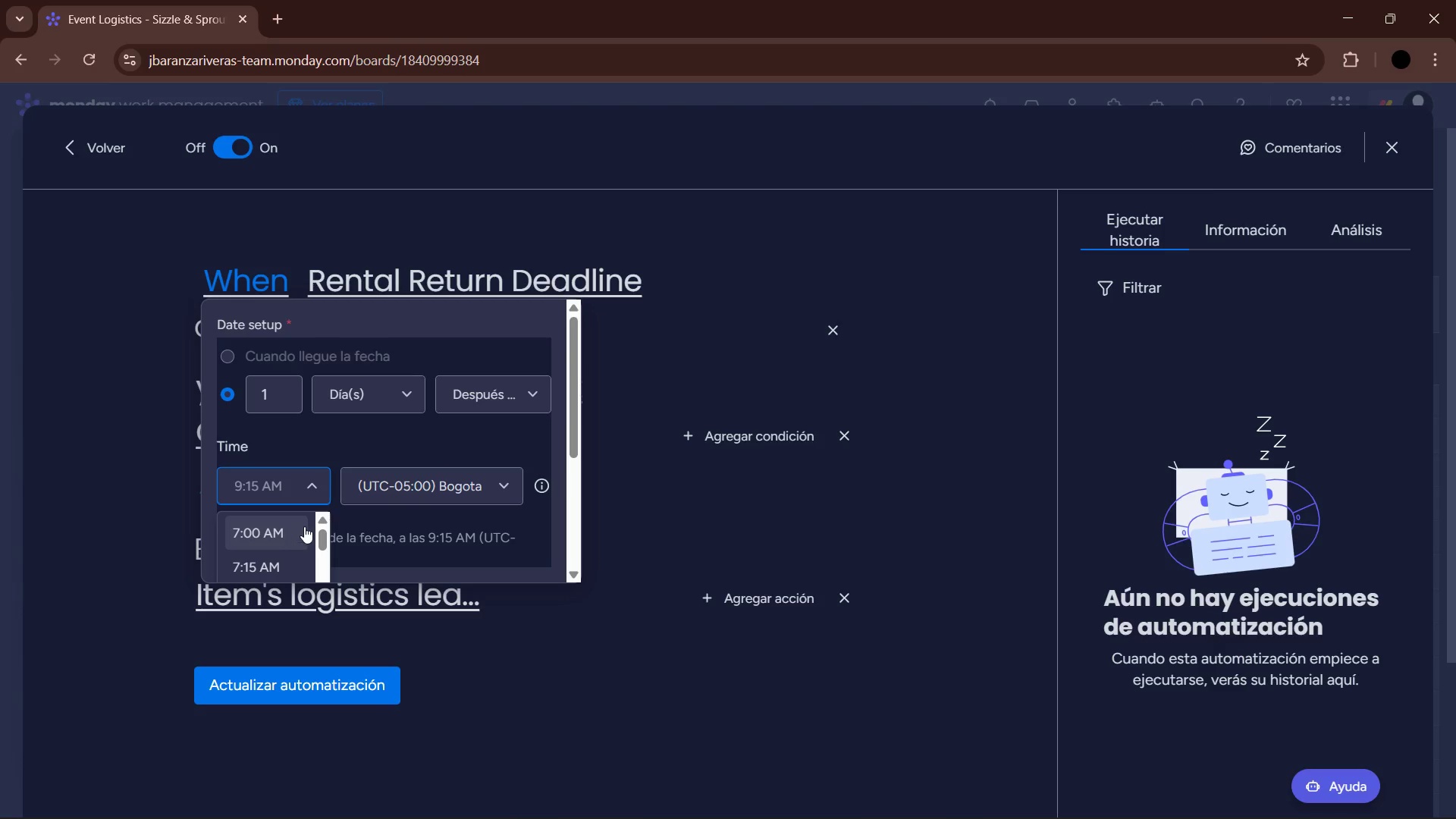 
scroll: coordinate [289, 544], scroll_direction: down, amount: 8.0
 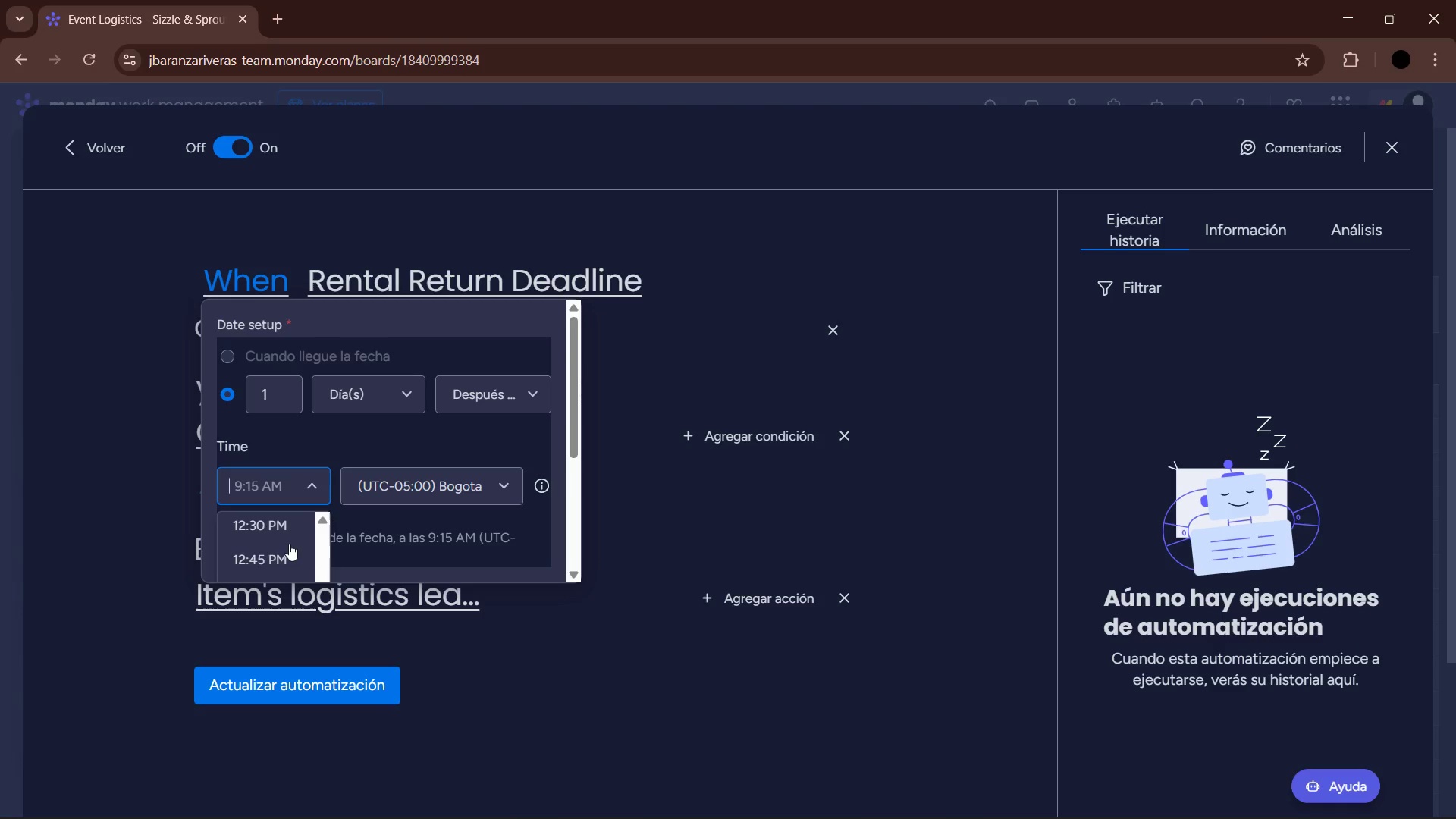 
scroll: coordinate [289, 544], scroll_direction: up, amount: 1.0
 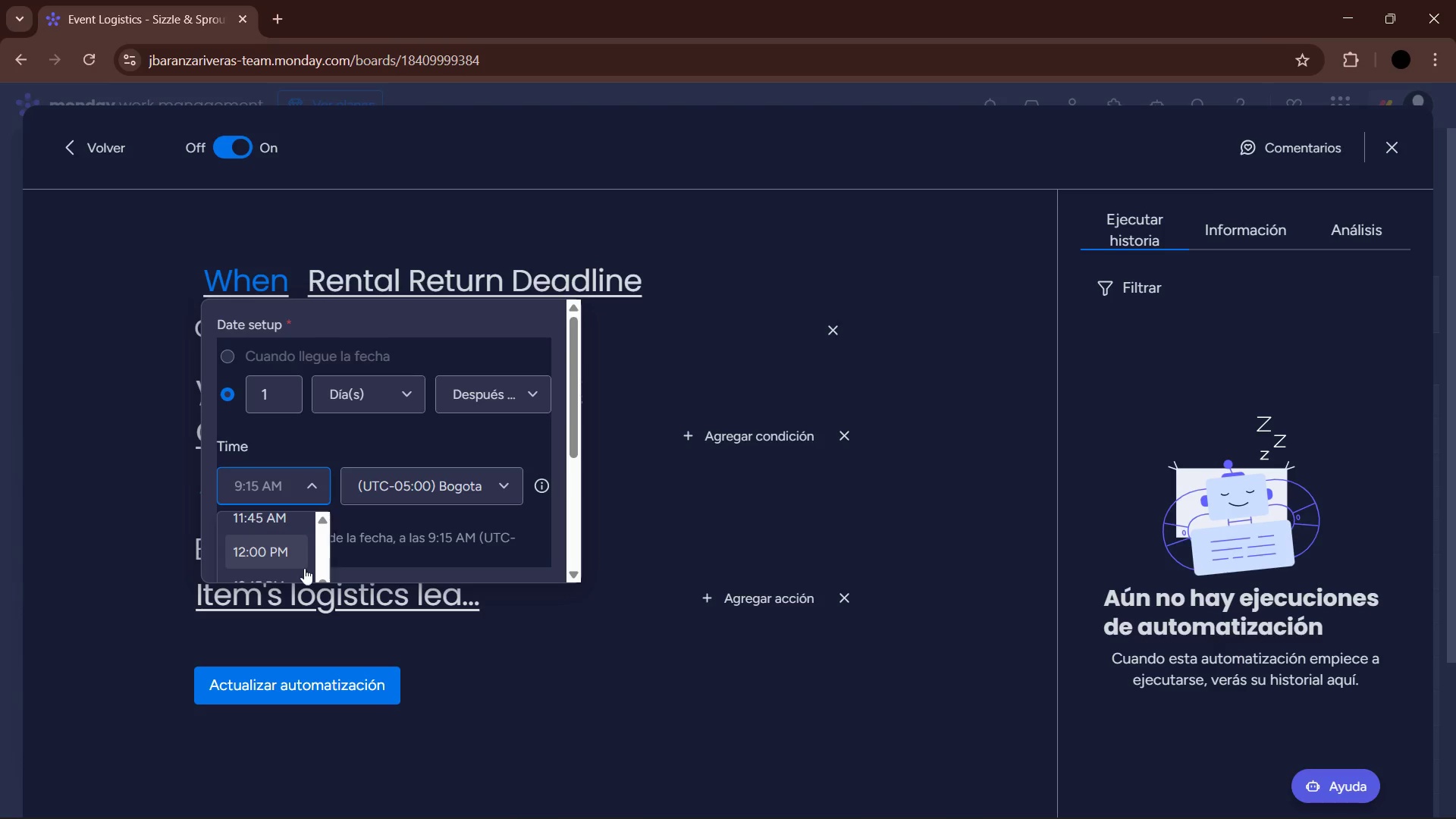 
left_click([281, 570])
 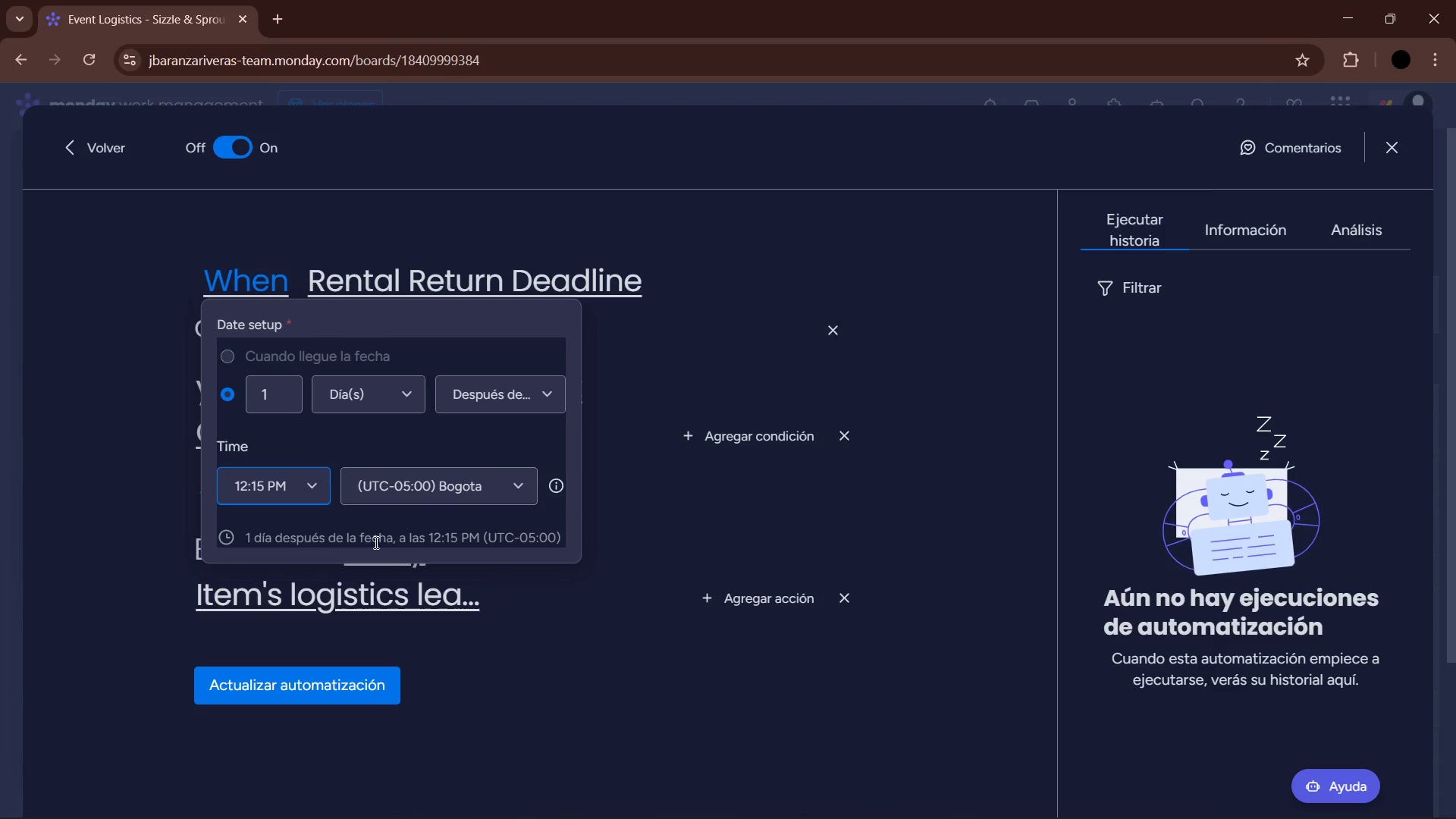 
wait(7.22)
 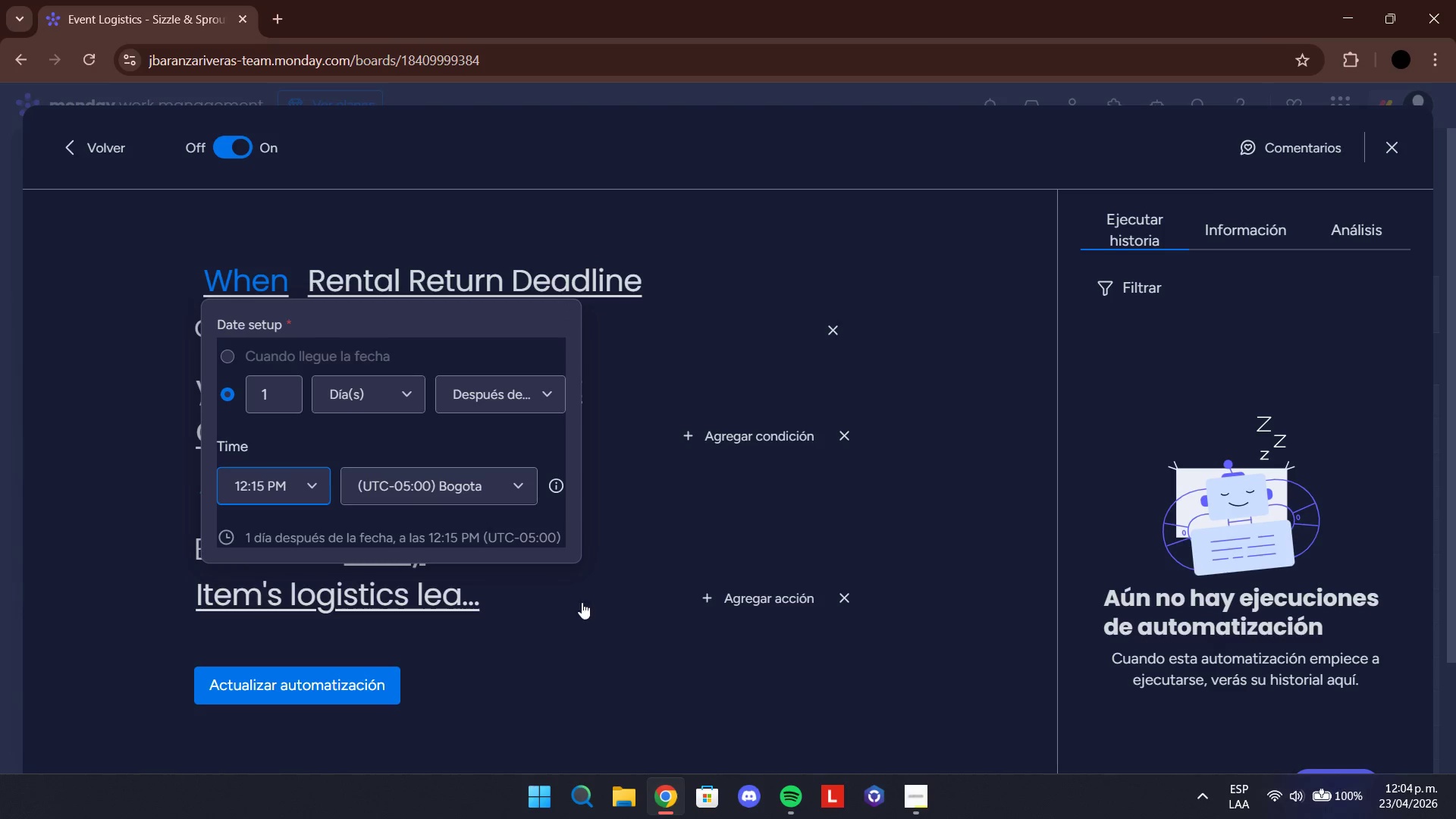 
left_click([308, 682])
 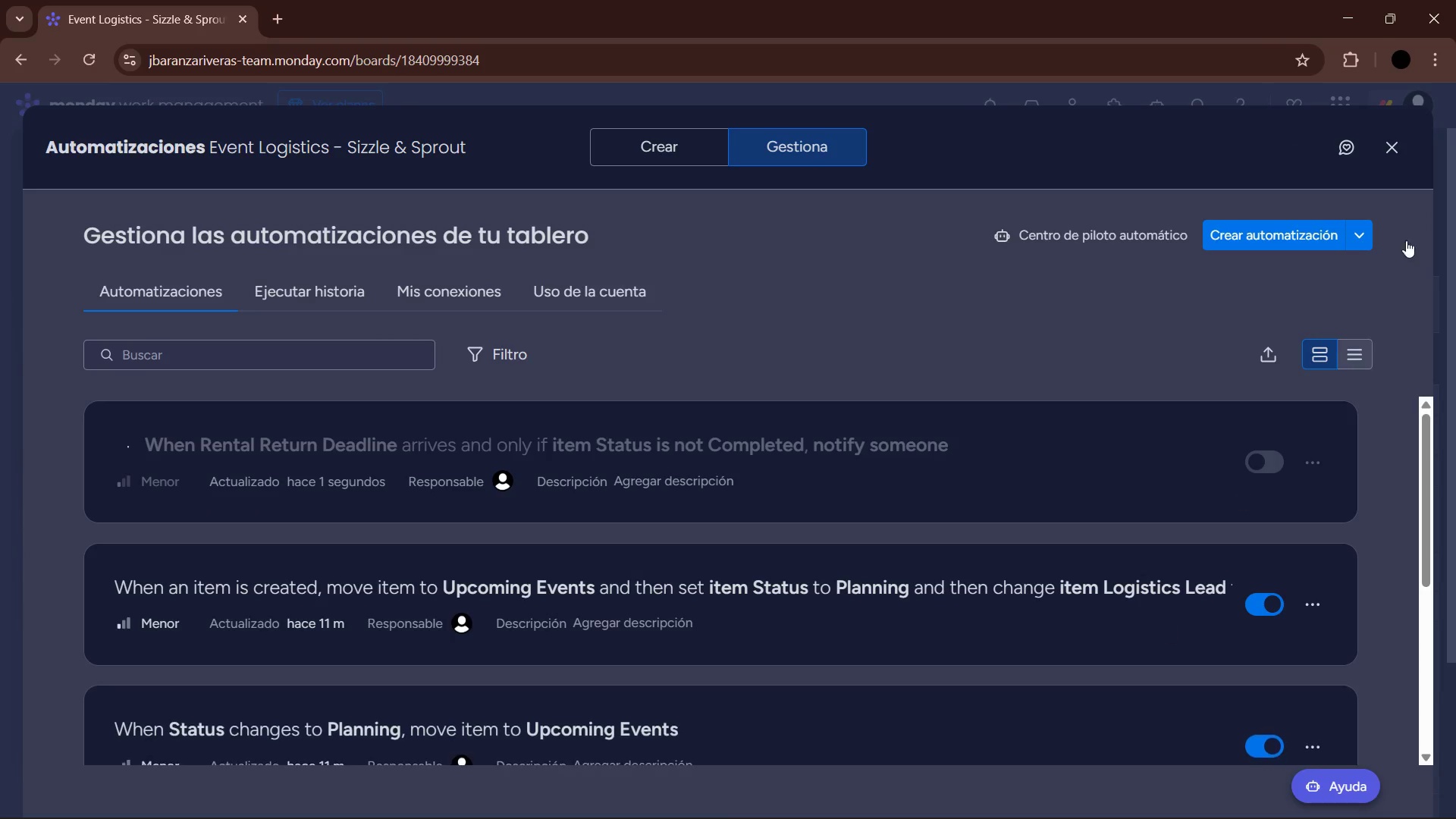 
left_click([1404, 138])
 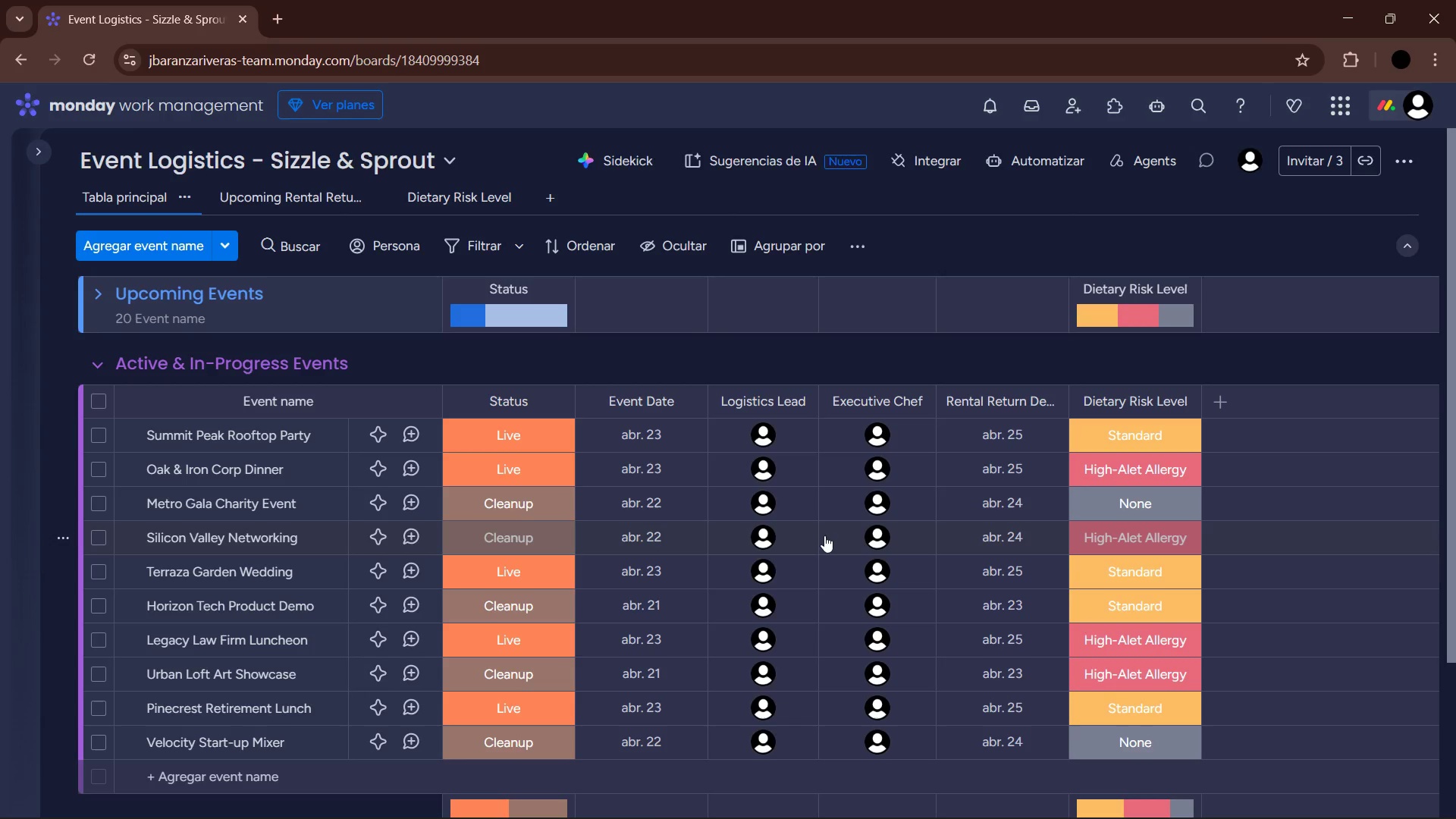 
scroll: coordinate [824, 601], scroll_direction: down, amount: 3.0
 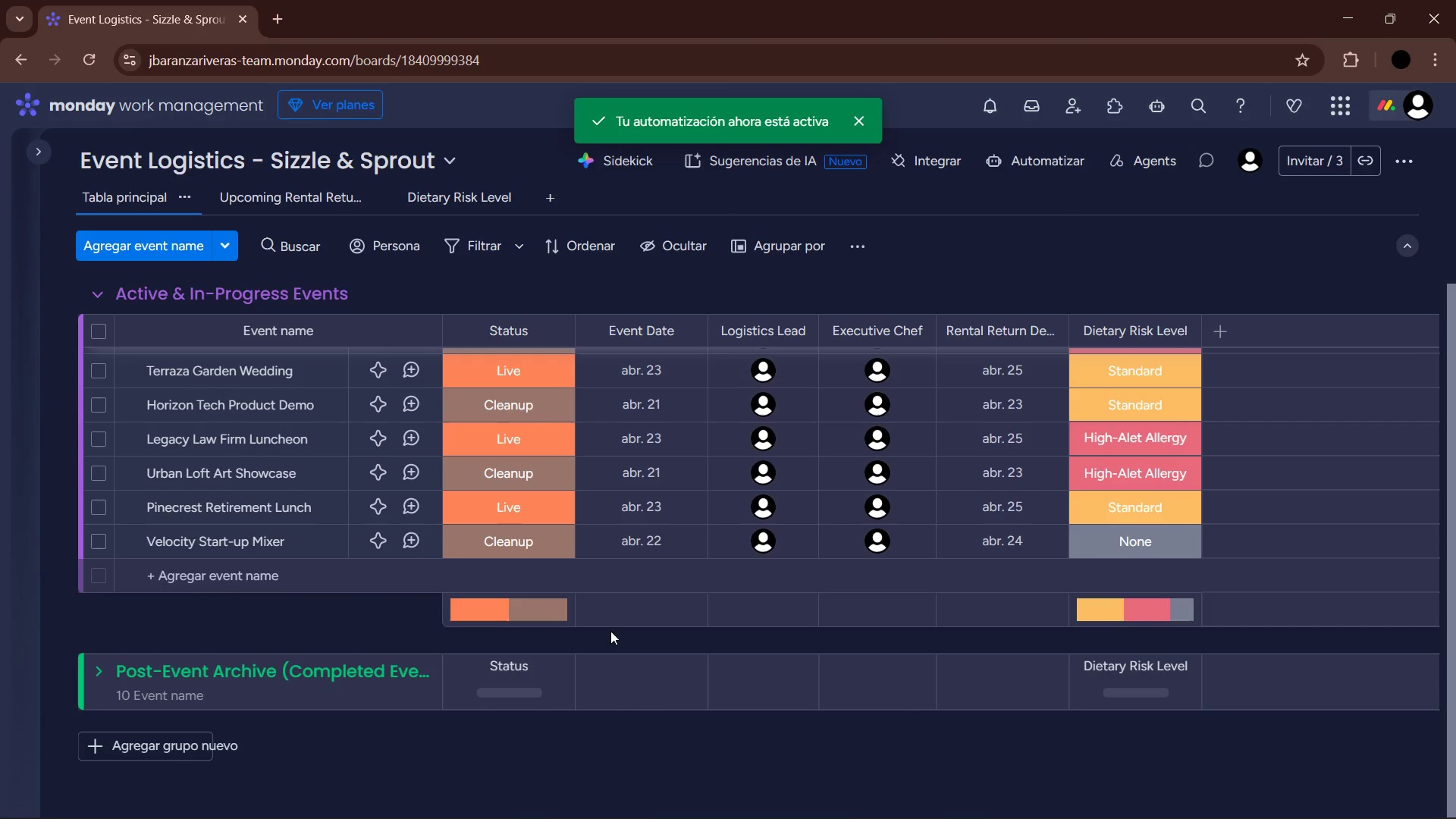 
scroll: coordinate [640, 639], scroll_direction: up, amount: 1.0
 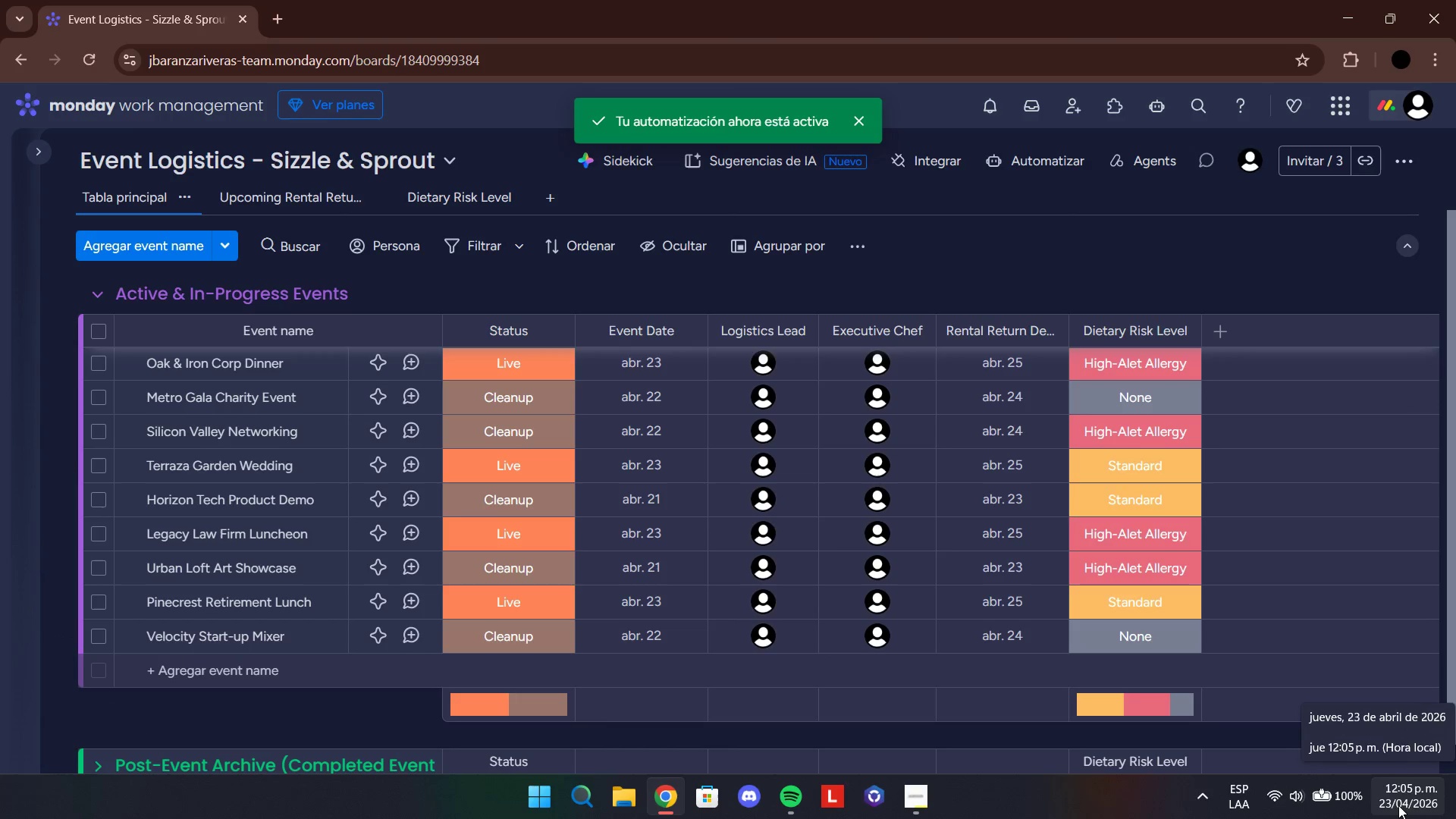 
scroll: coordinate [1046, 644], scroll_direction: none, amount: 0.0
 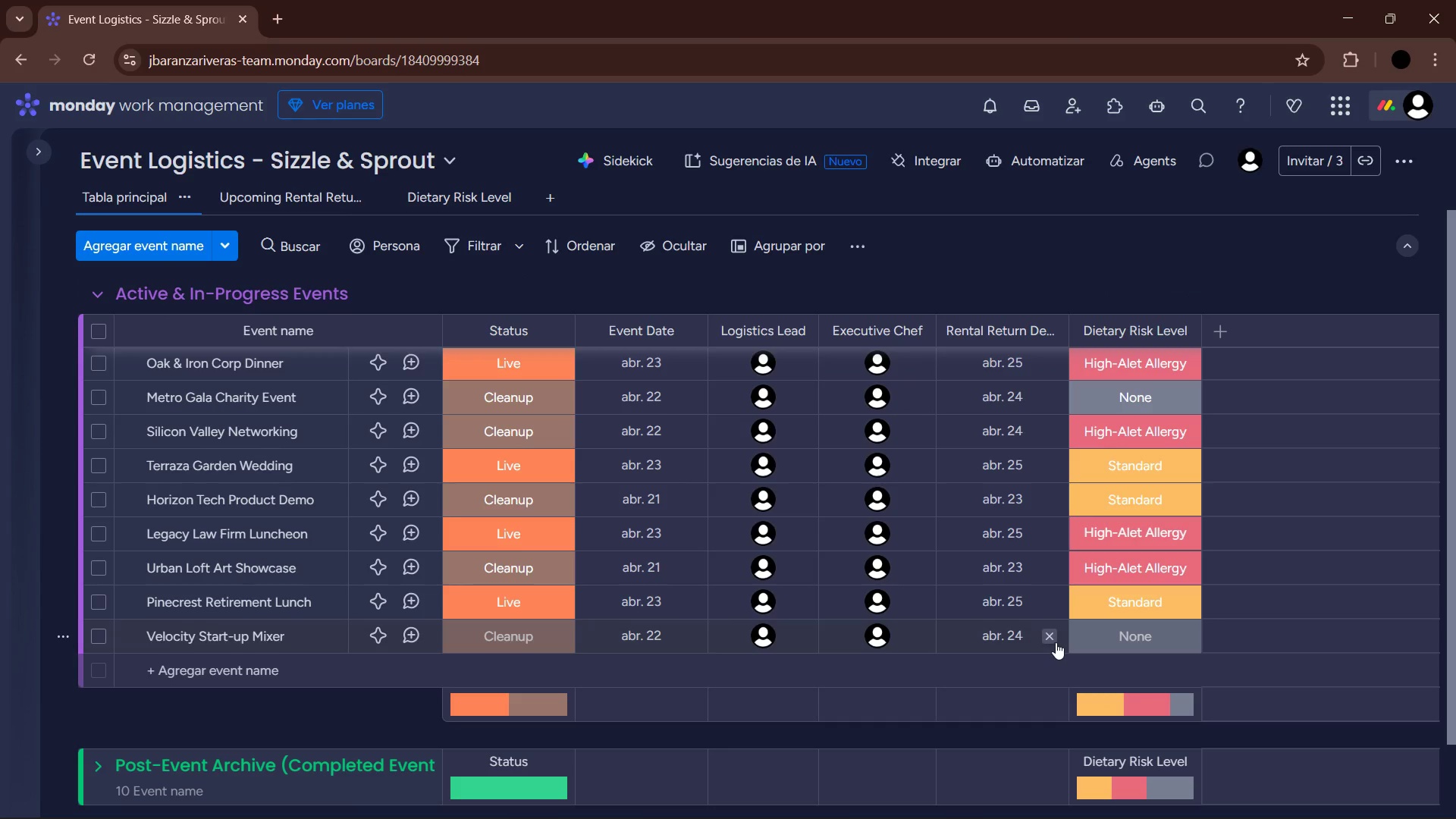 
scroll: coordinate [1056, 642], scroll_direction: up, amount: 1.0
 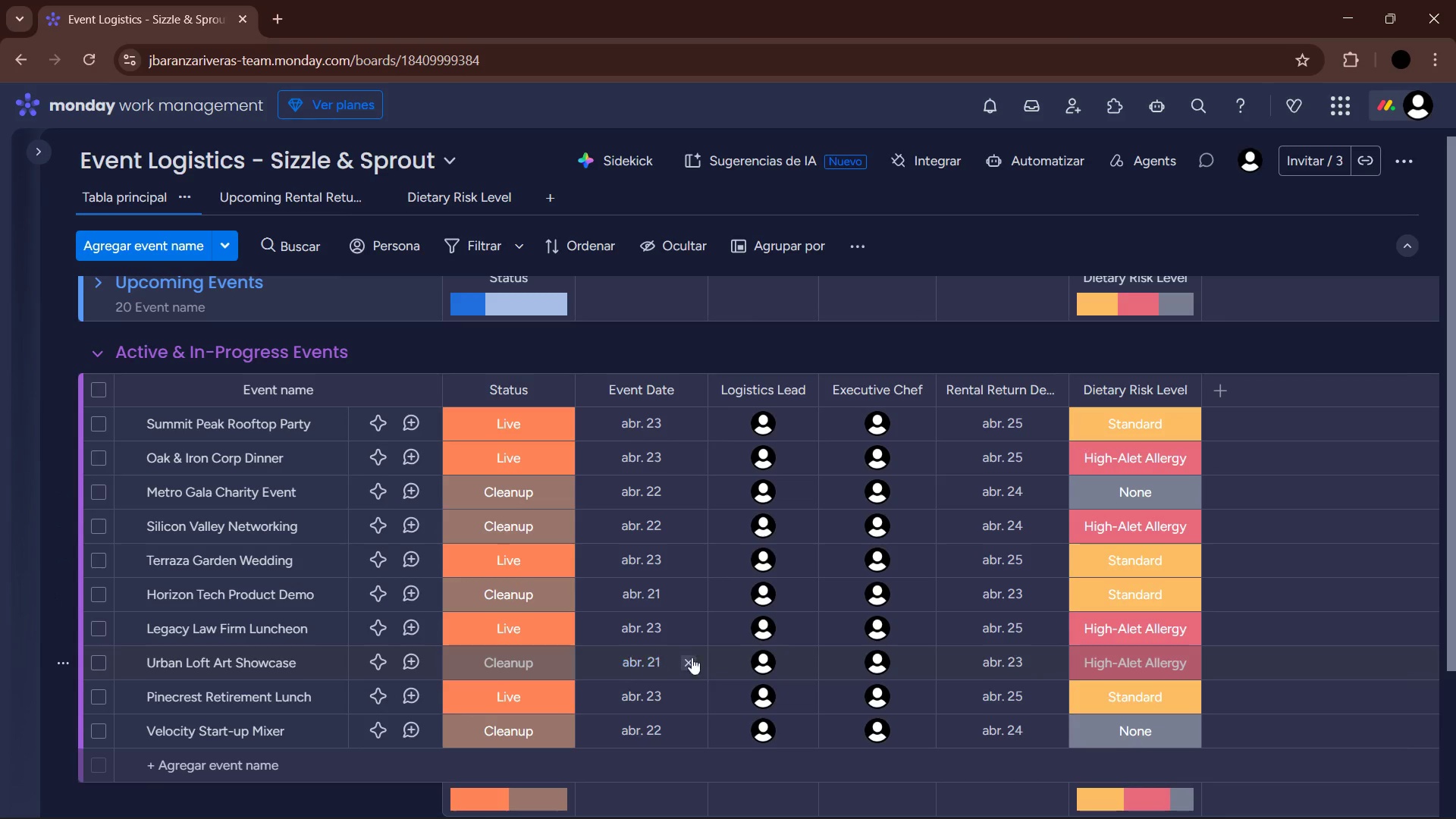 
wait(6.11)
 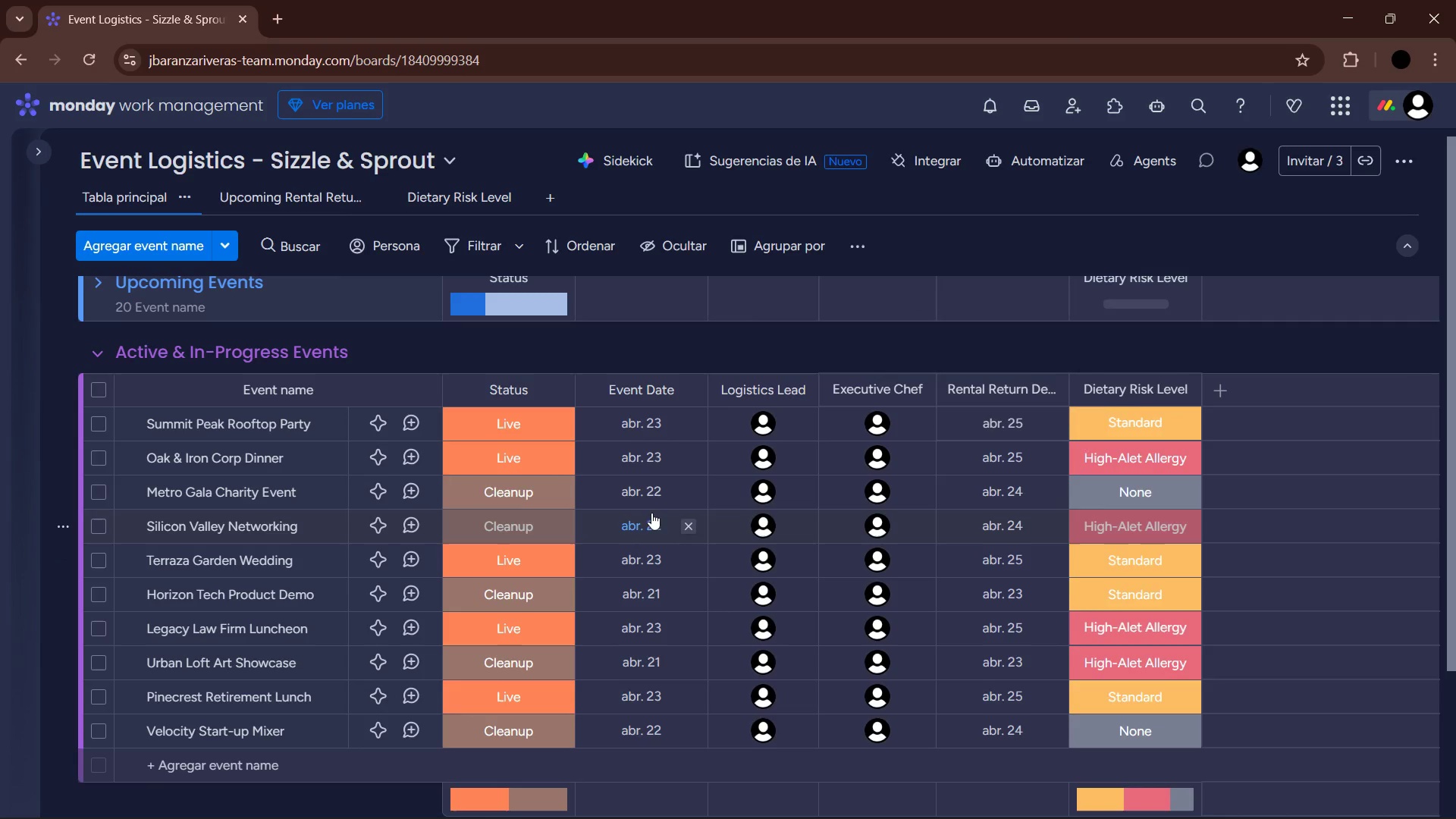 
left_click([1009, 664])
 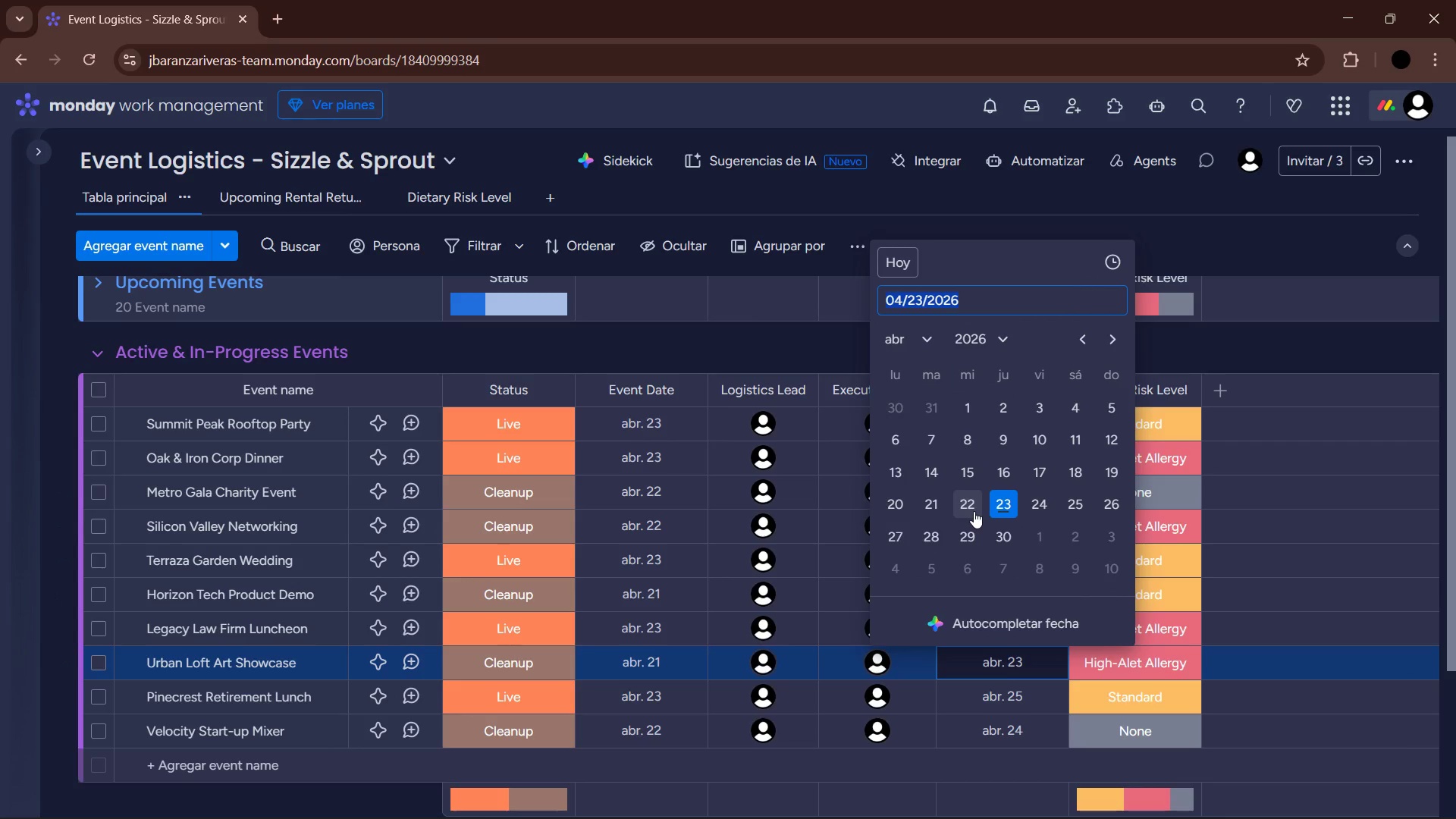 
left_click([974, 511])
 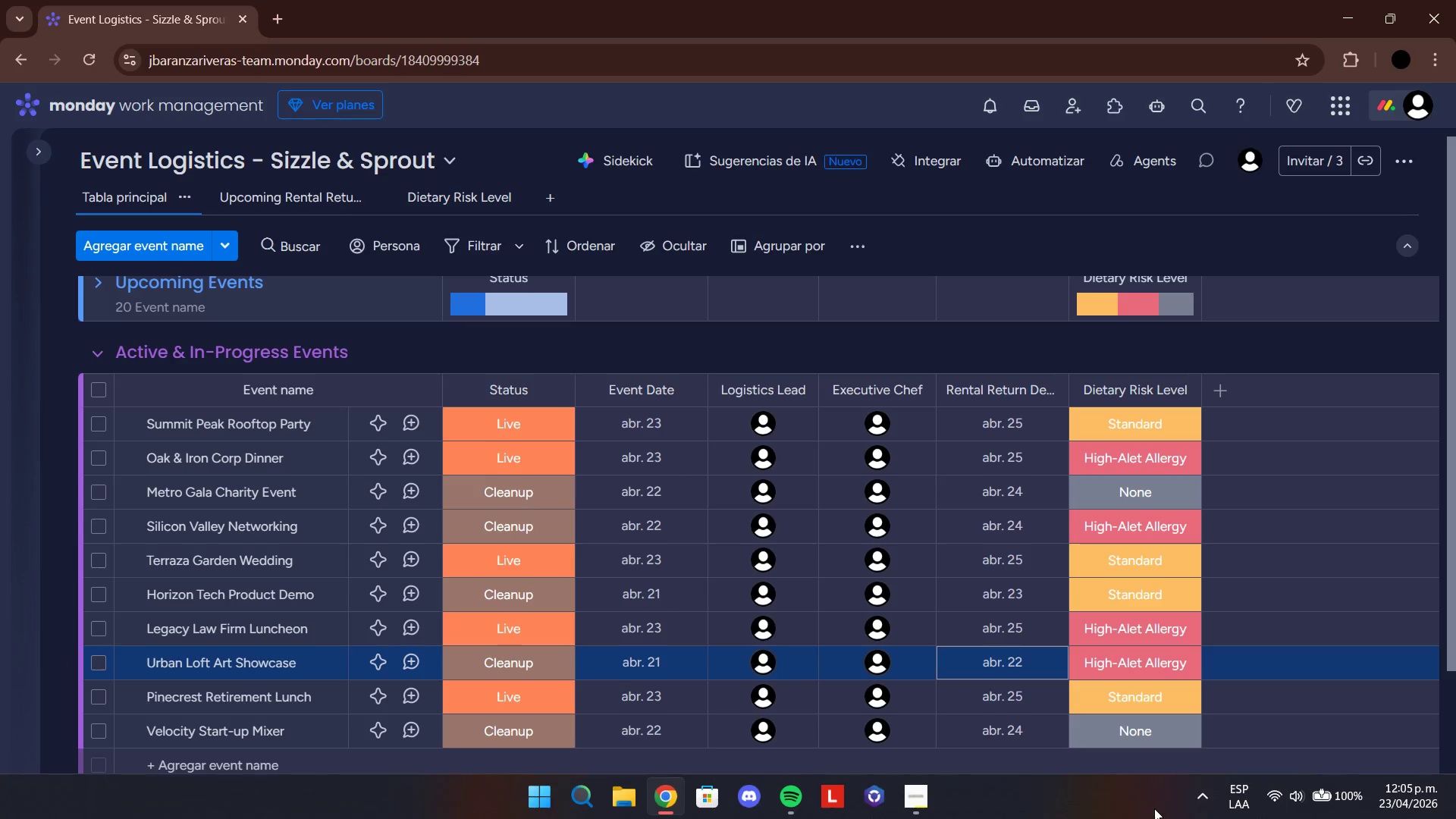 
mouse_move([1042, 661])
 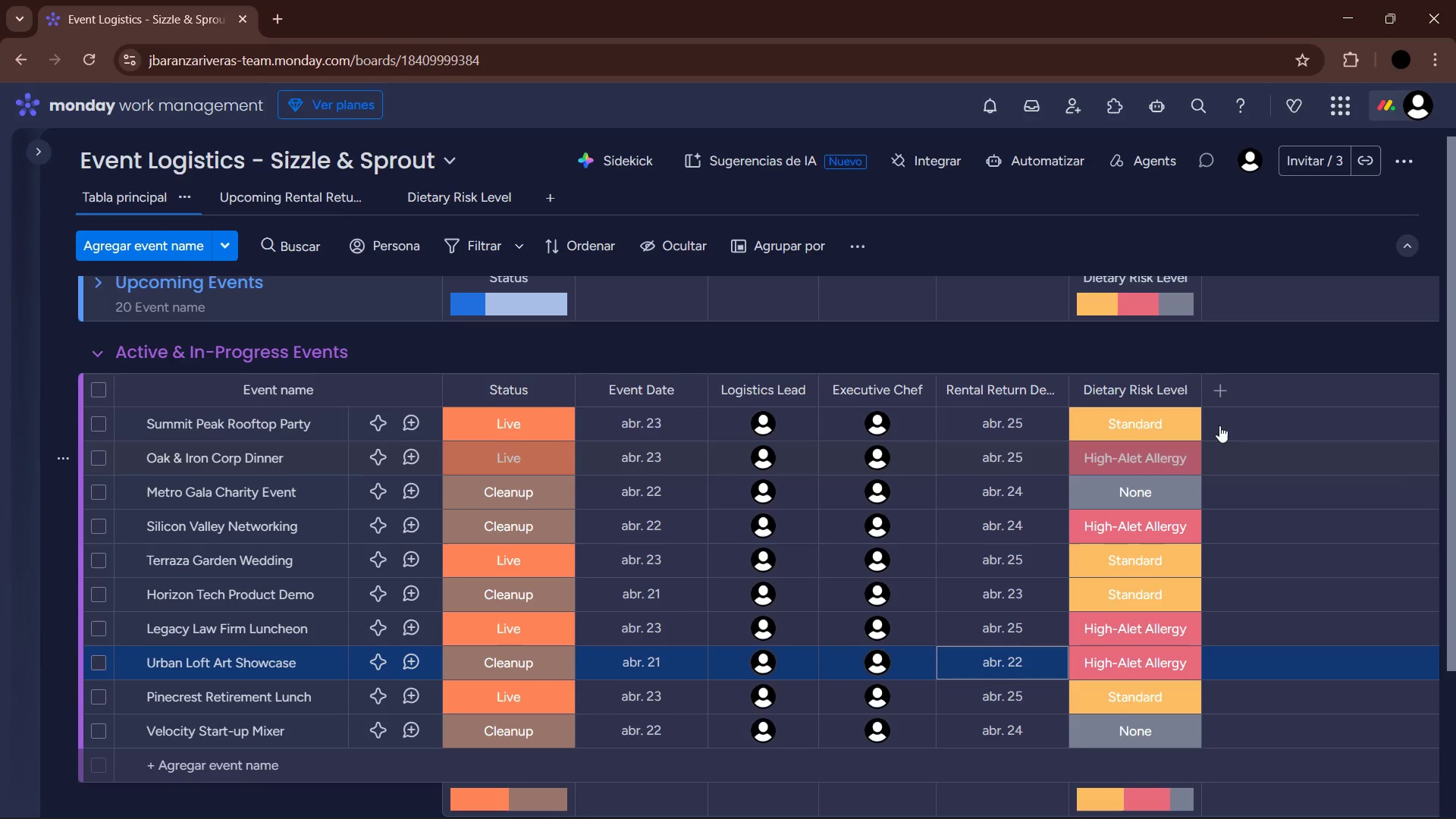 
left_click([1003, 104])
 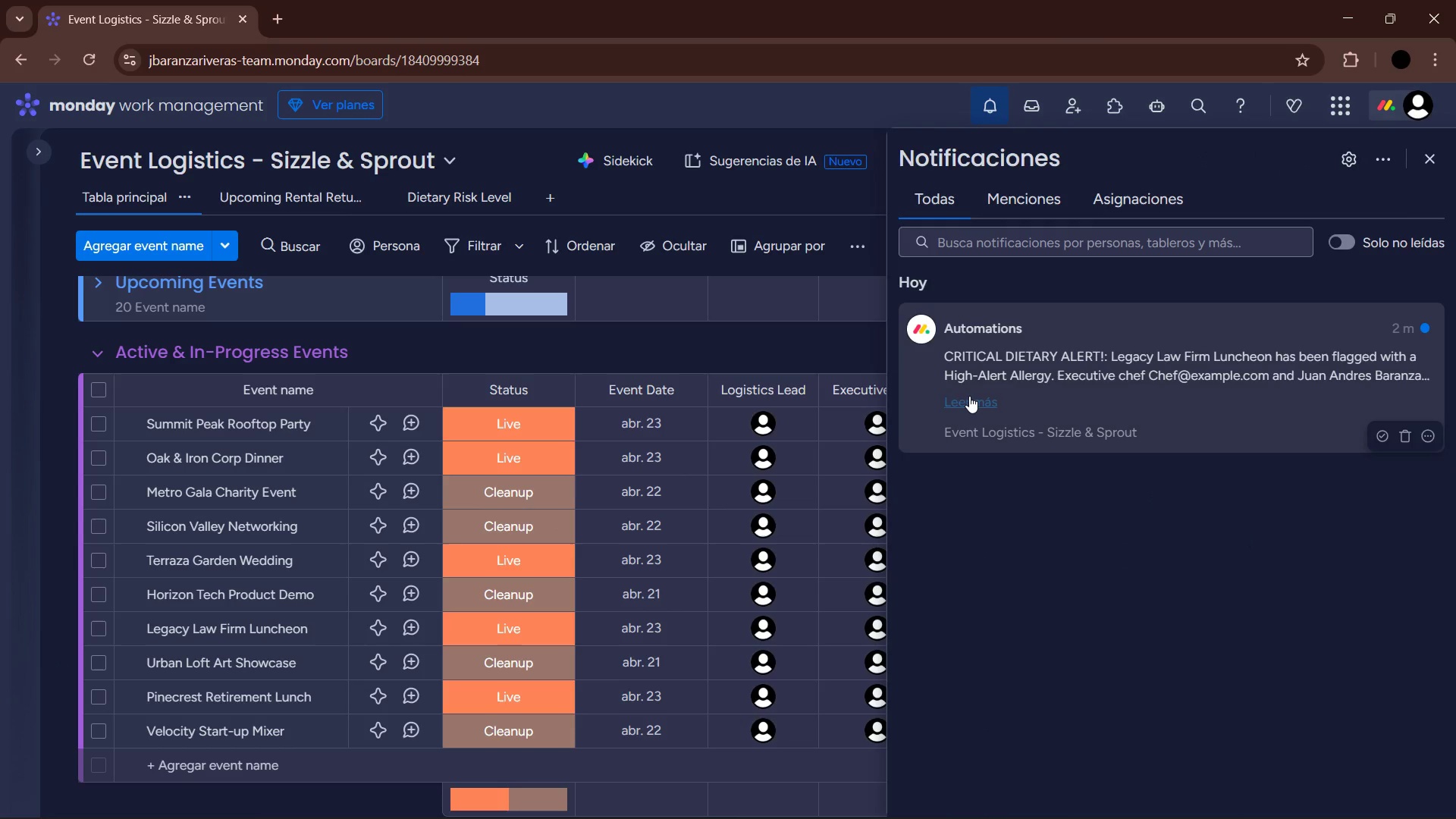 
wait(7.97)
 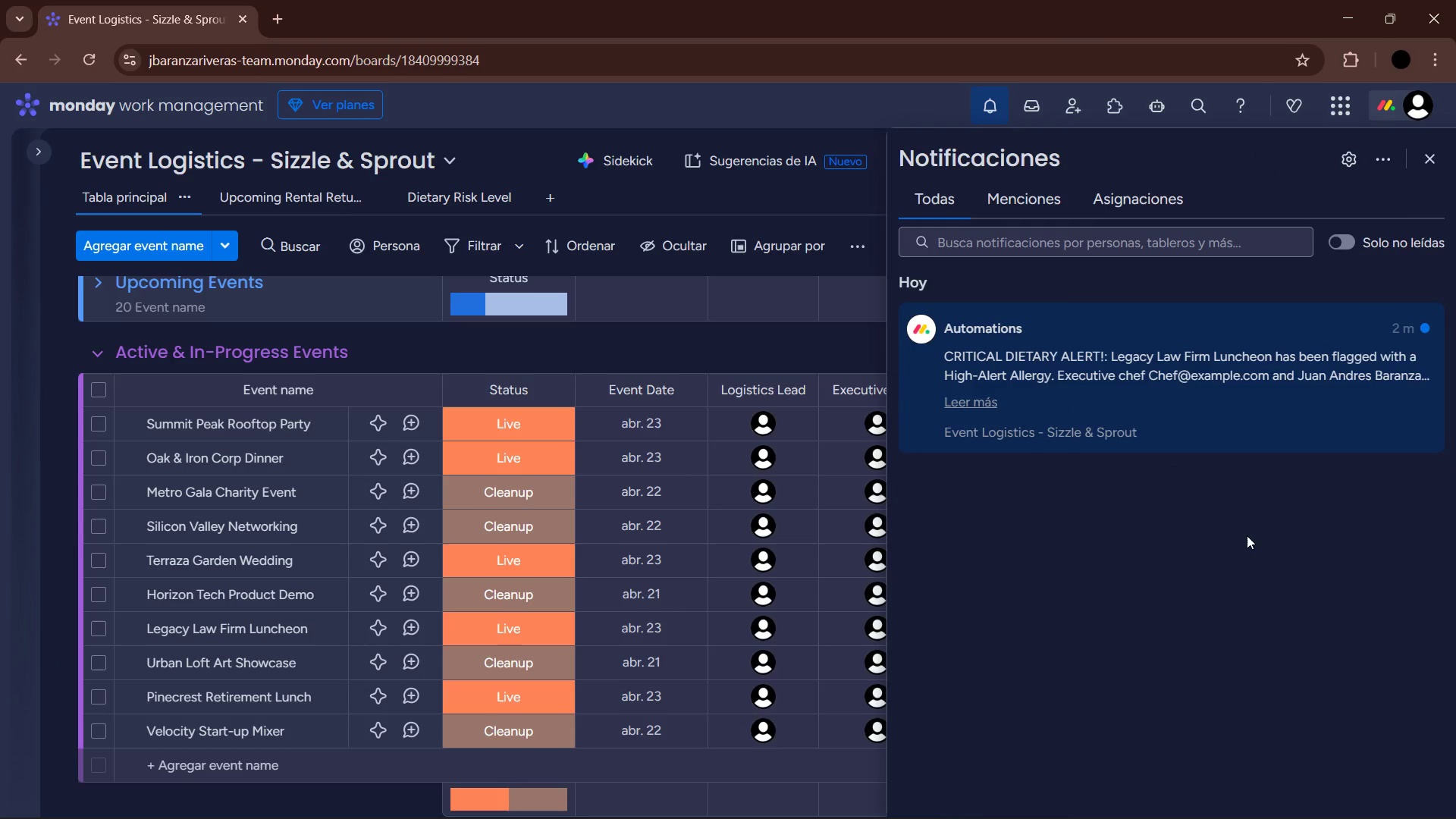 
key(PrintScreen)
 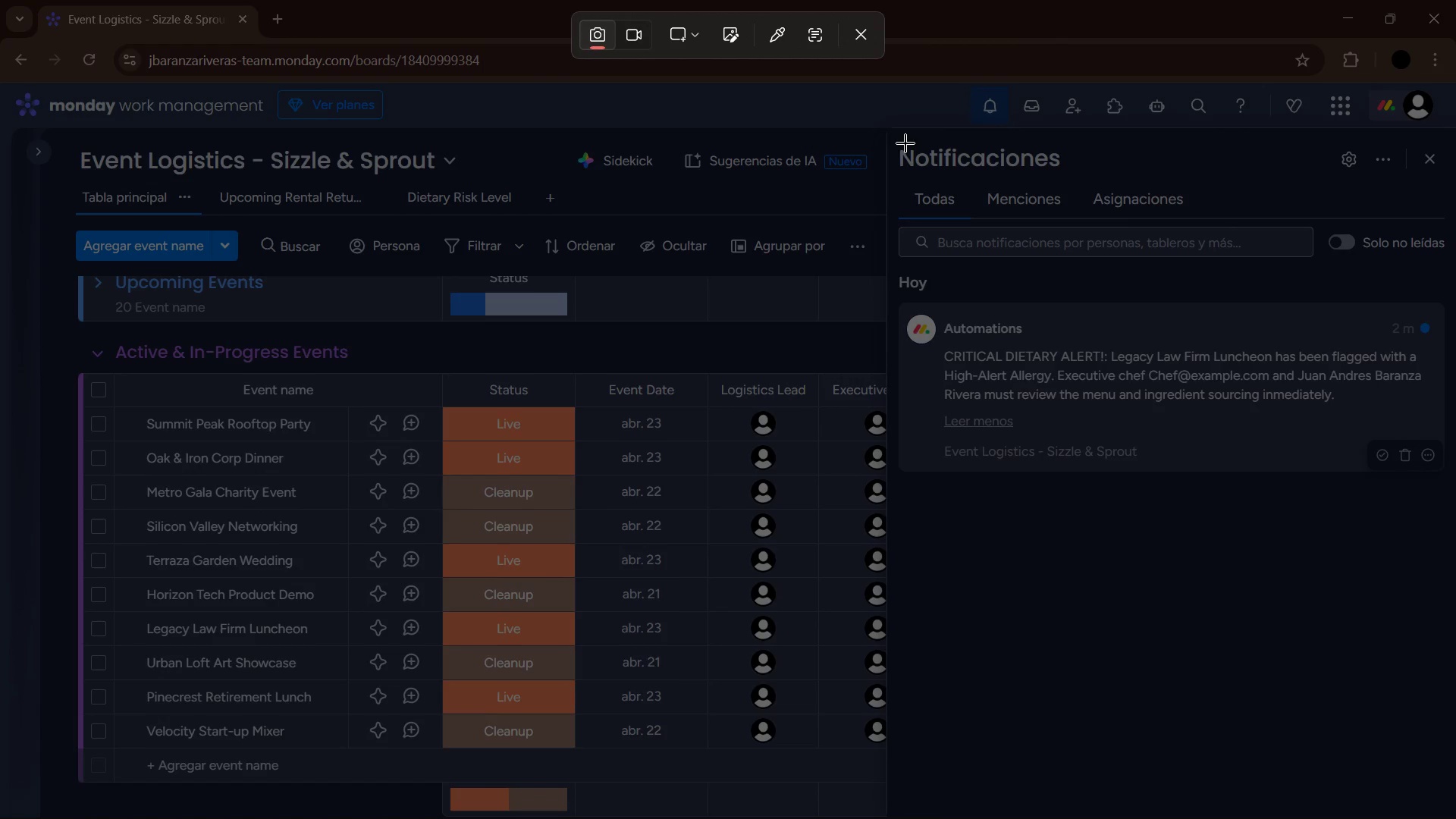 
left_click_drag(start_coordinate=[896, 137], to_coordinate=[1455, 516])
 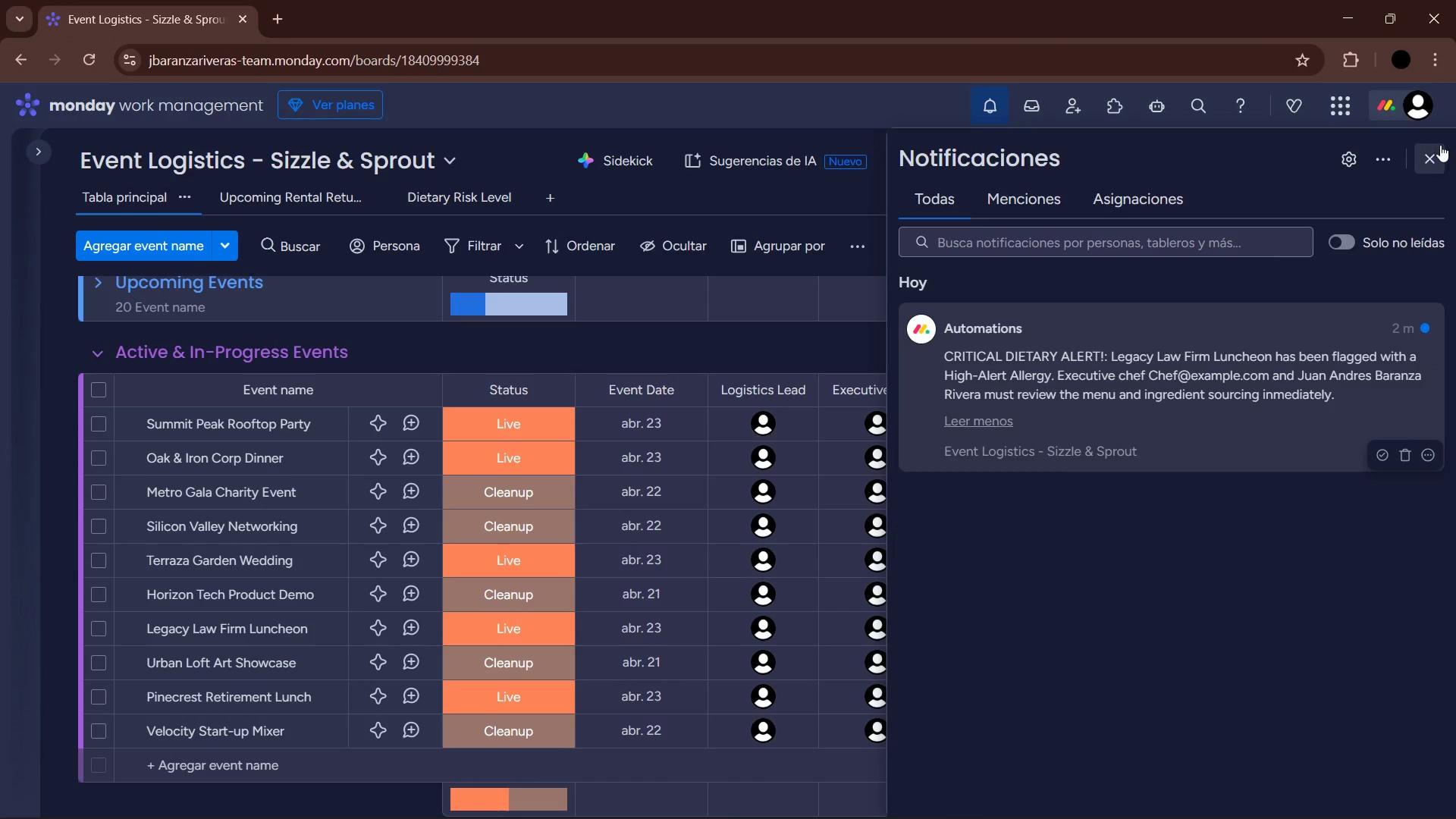 
left_click([1436, 157])
 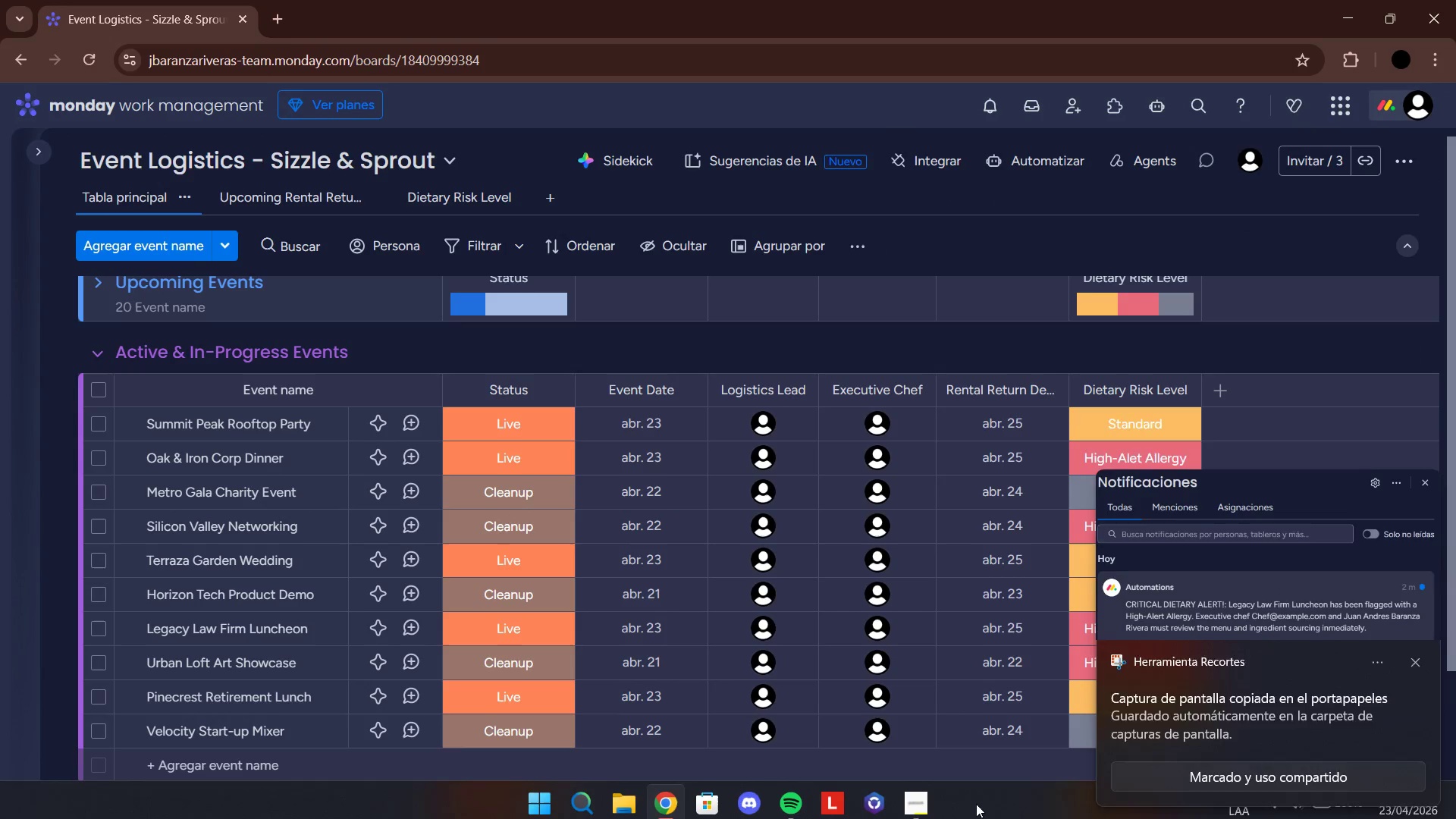 
left_click([923, 799])